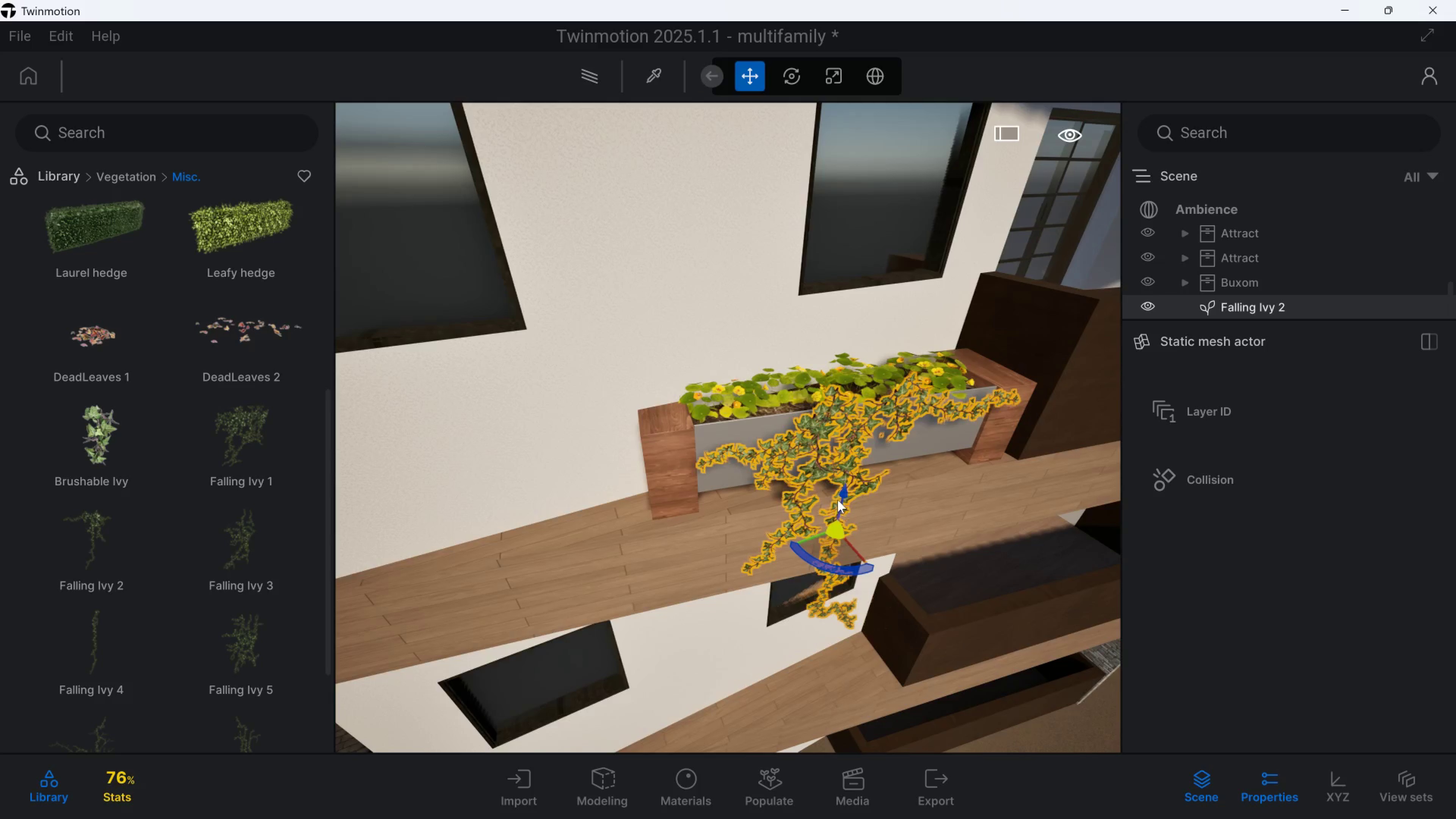 
left_click_drag(start_coordinate=[841, 494], to_coordinate=[842, 485])
 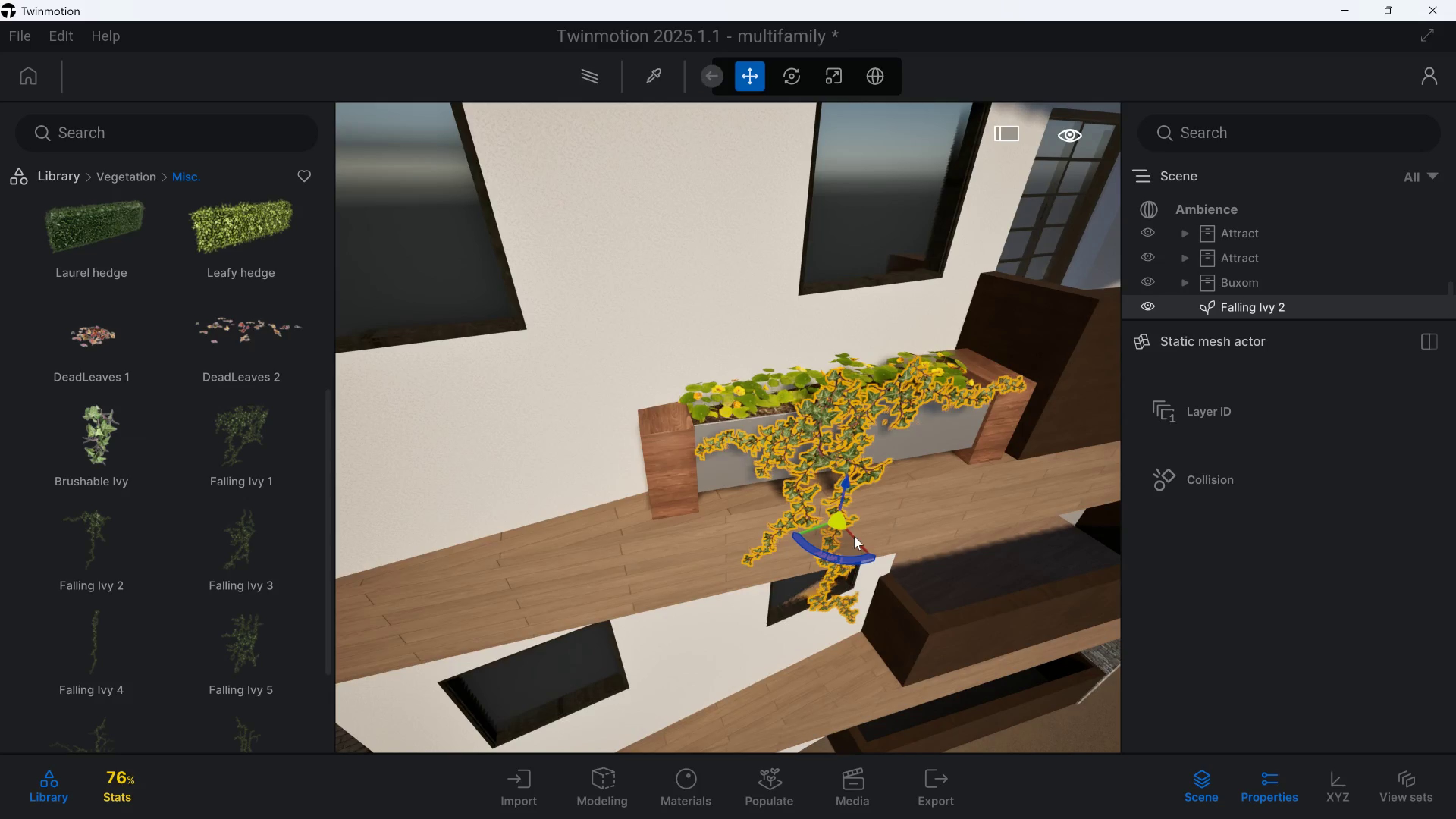 
left_click_drag(start_coordinate=[854, 536], to_coordinate=[855, 532])
 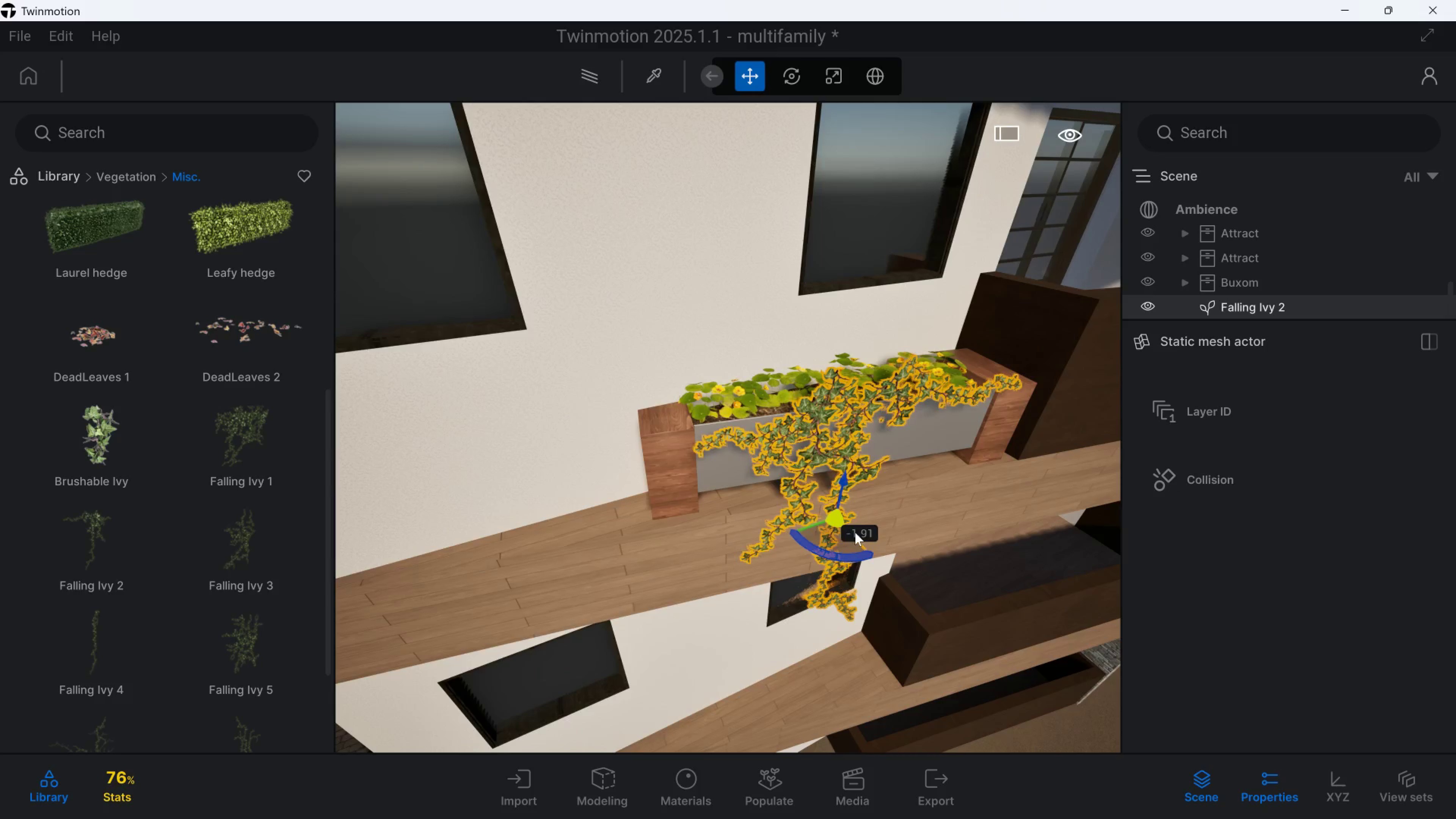 
type(adedqeqwewqwe)
 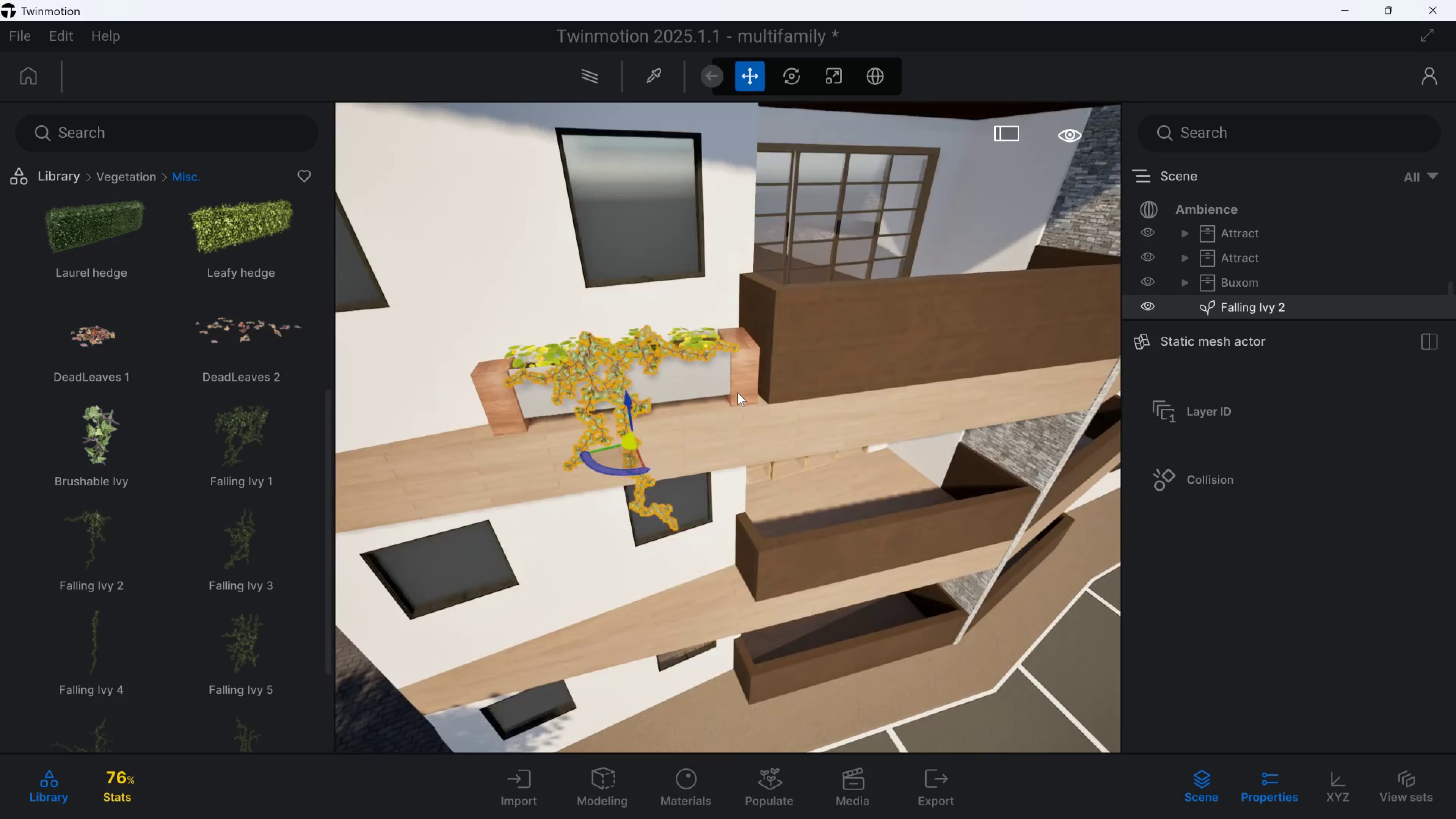 
hold_key(key=S, duration=0.64)
 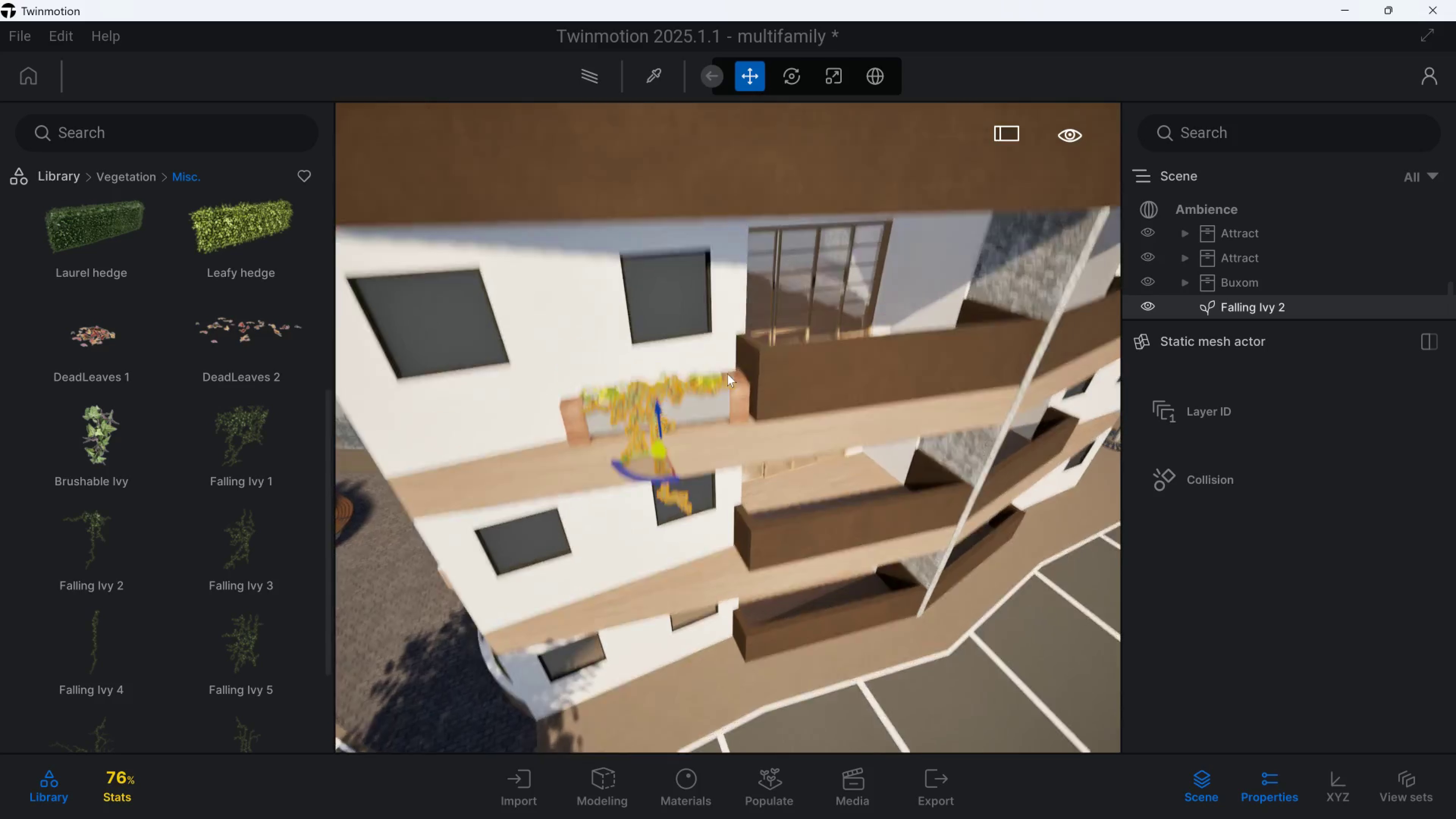 
left_click([737, 392])
 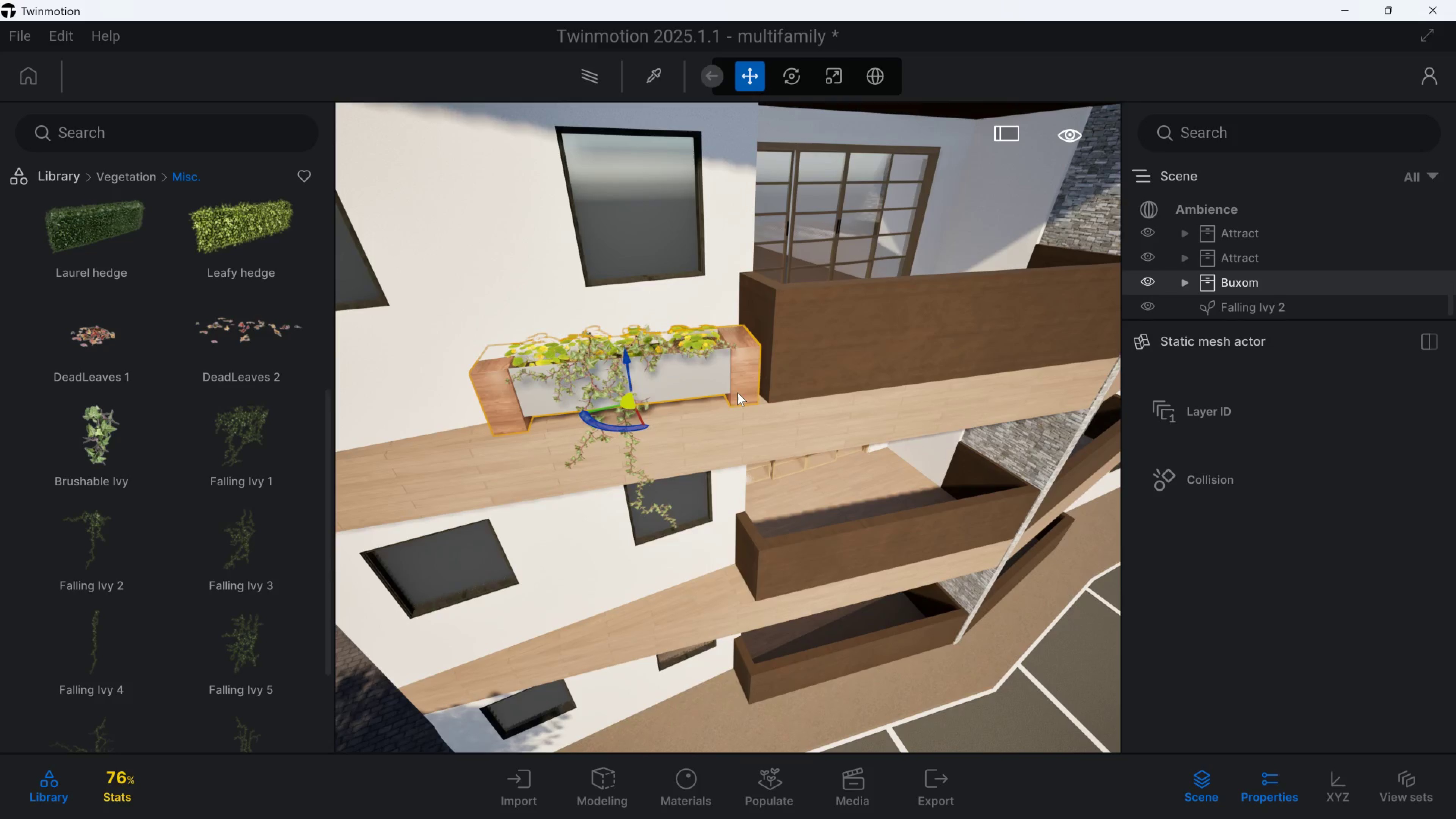 
key(Control+C)
 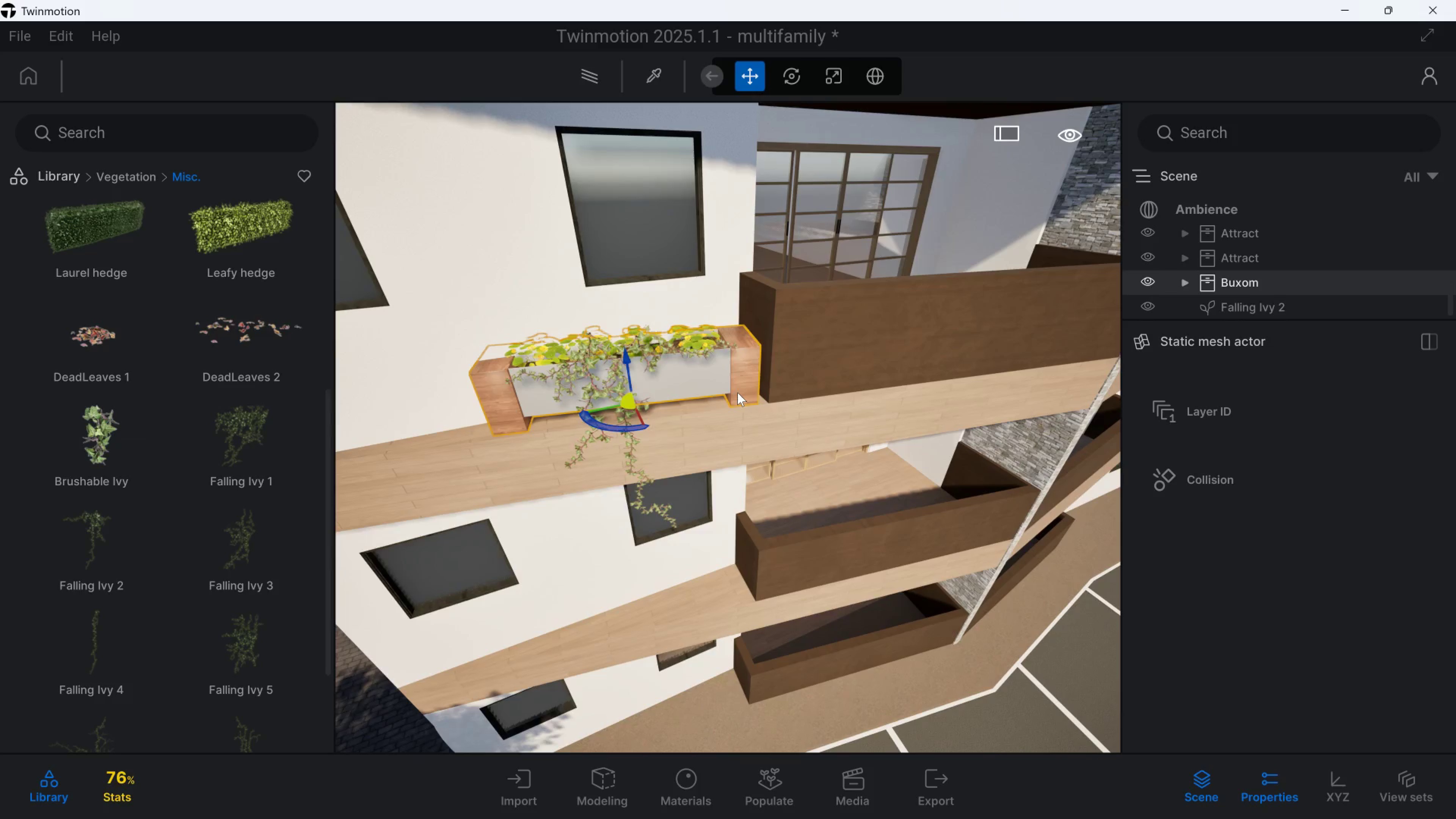 
key(Control+V)
 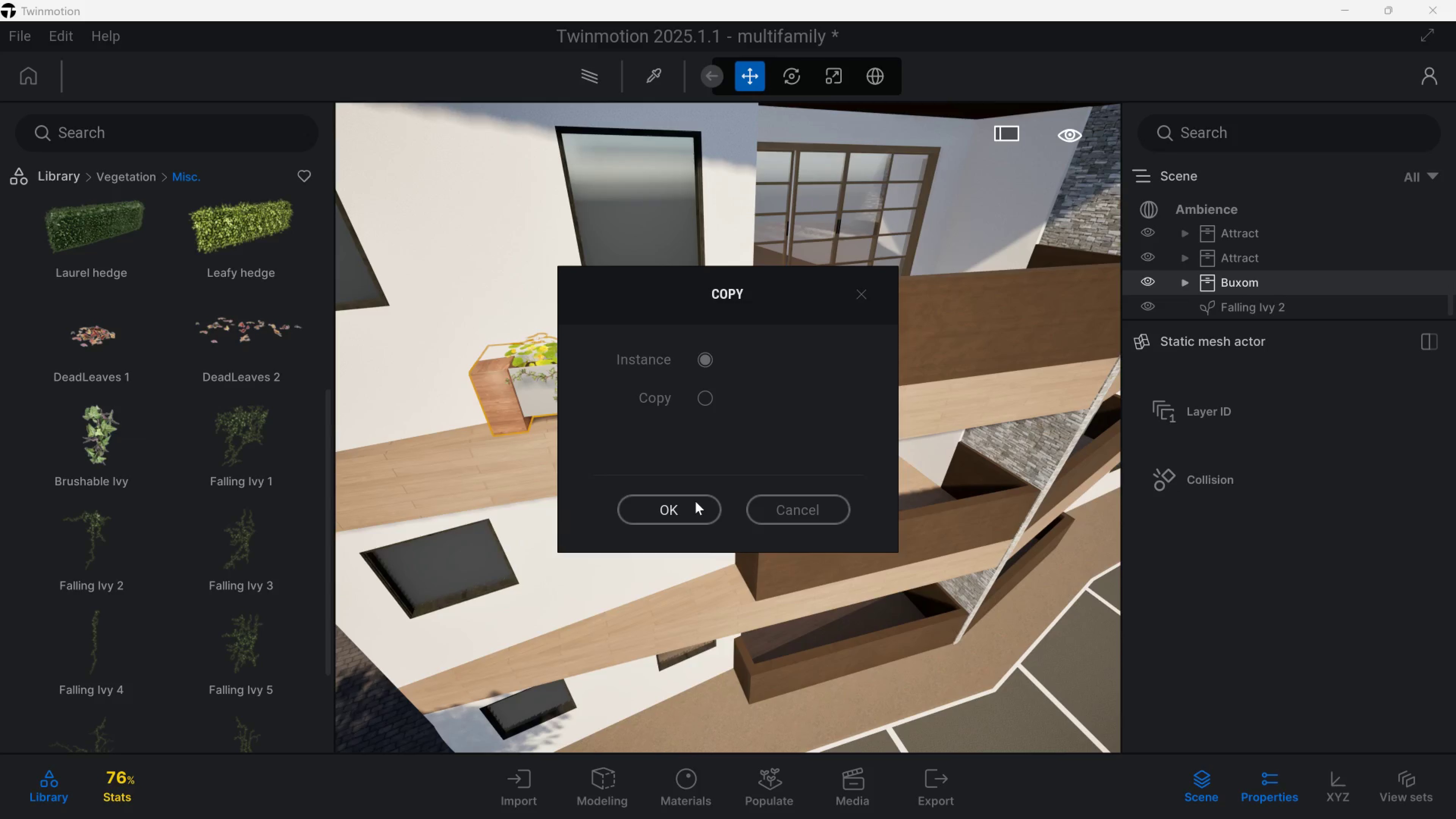 
left_click([695, 501])
 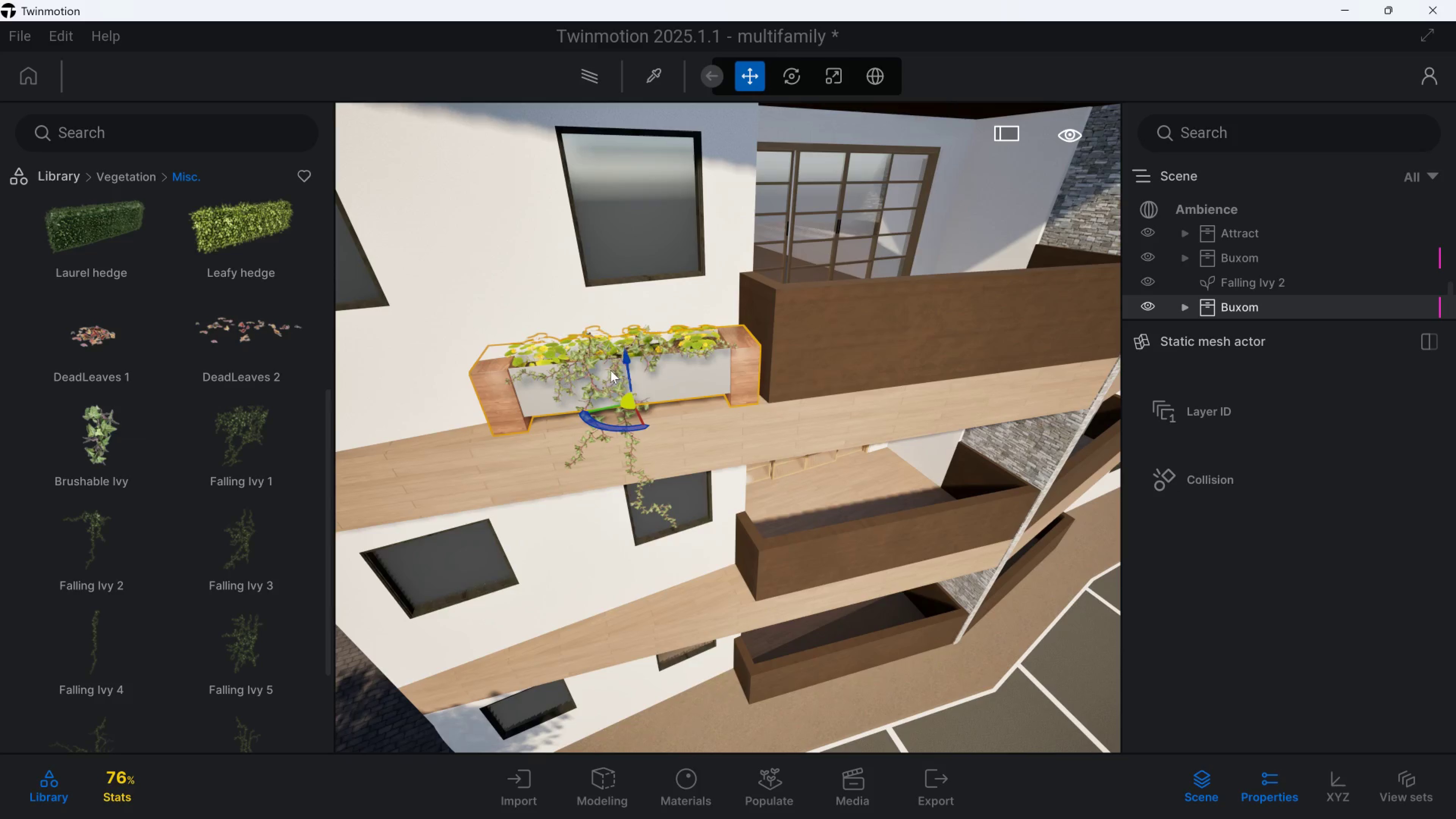 
left_click_drag(start_coordinate=[628, 359], to_coordinate=[668, 583])
 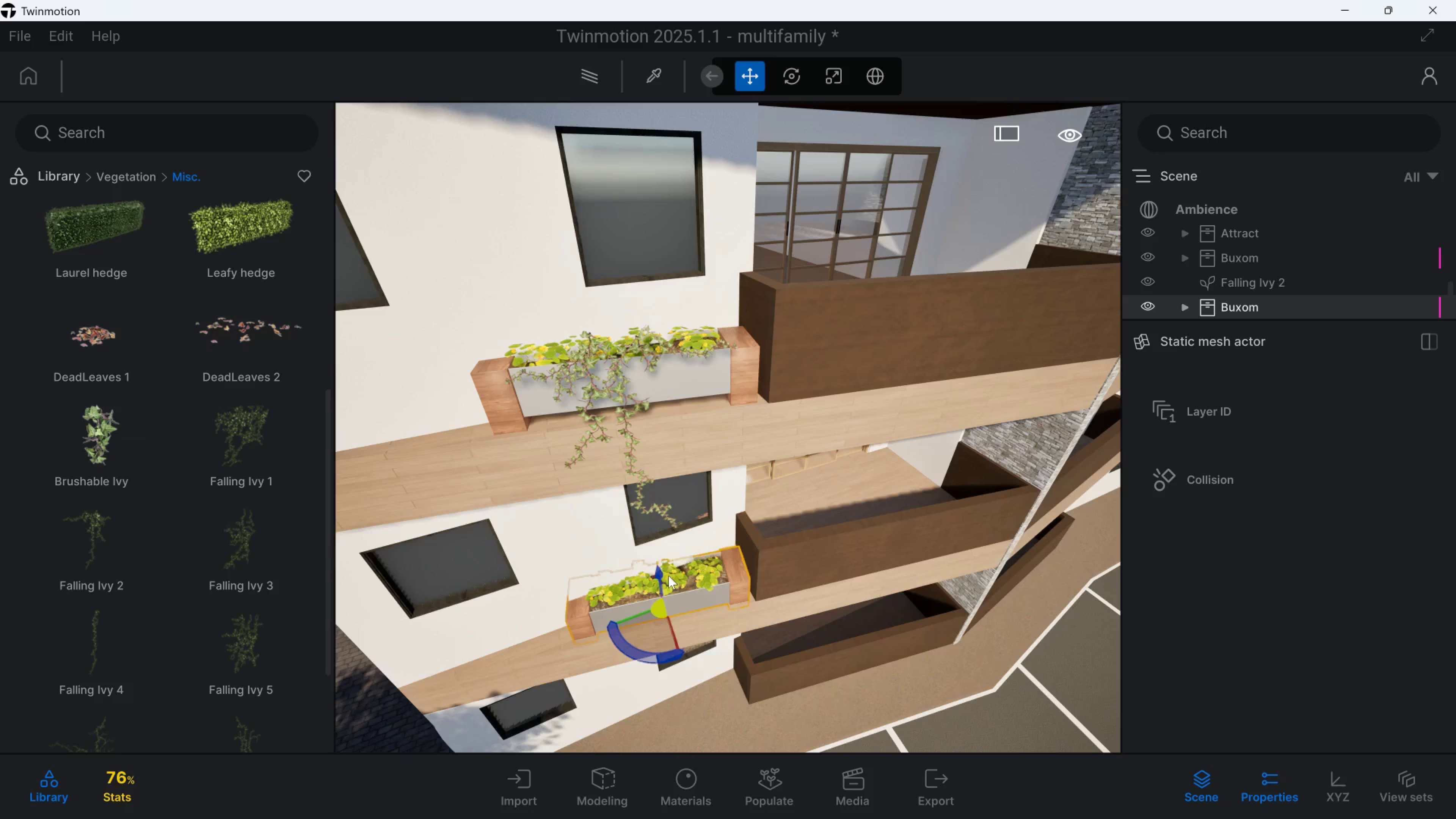 
hold_key(key=E, duration=0.42)
 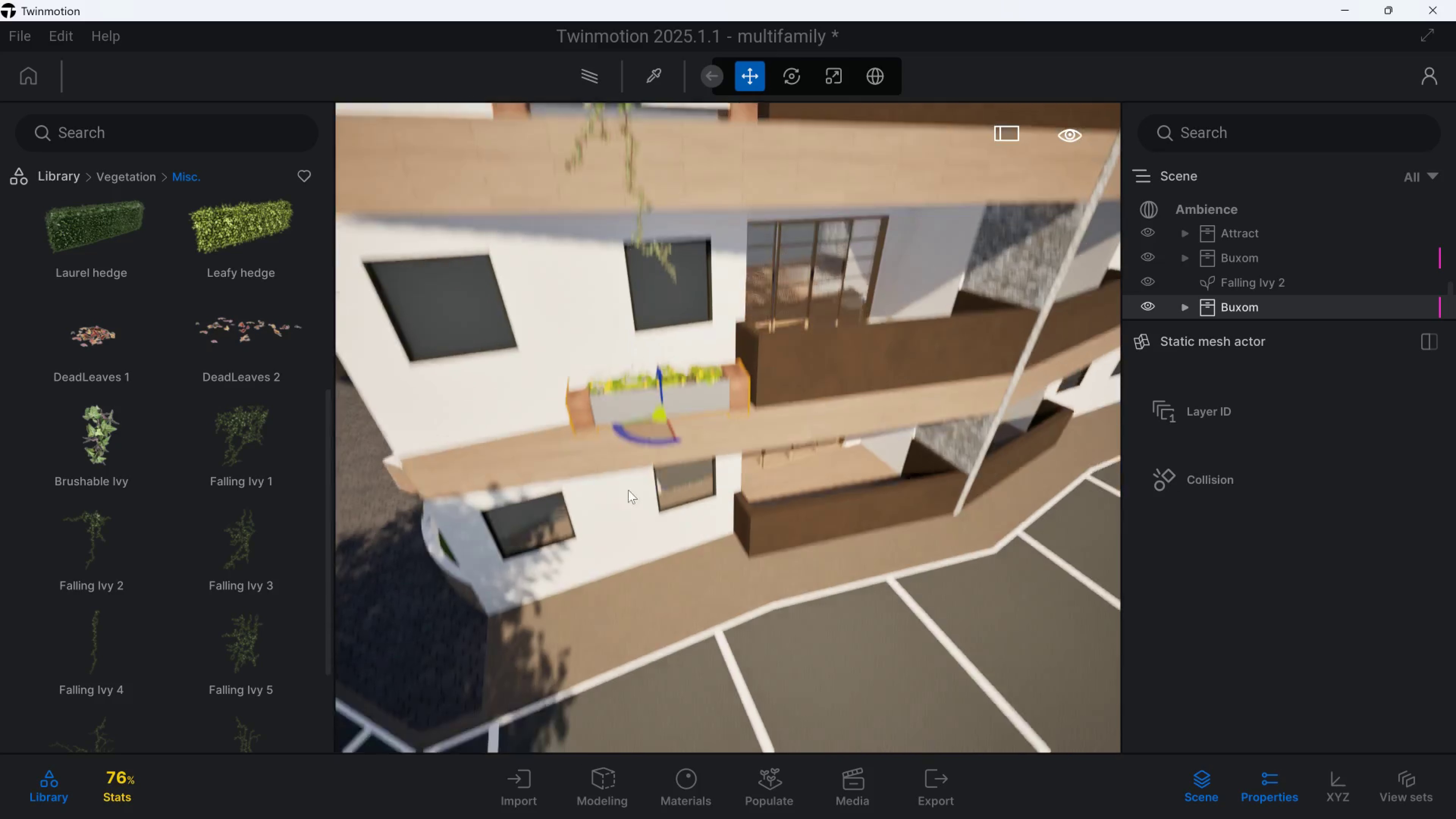 
type(eqqas)
 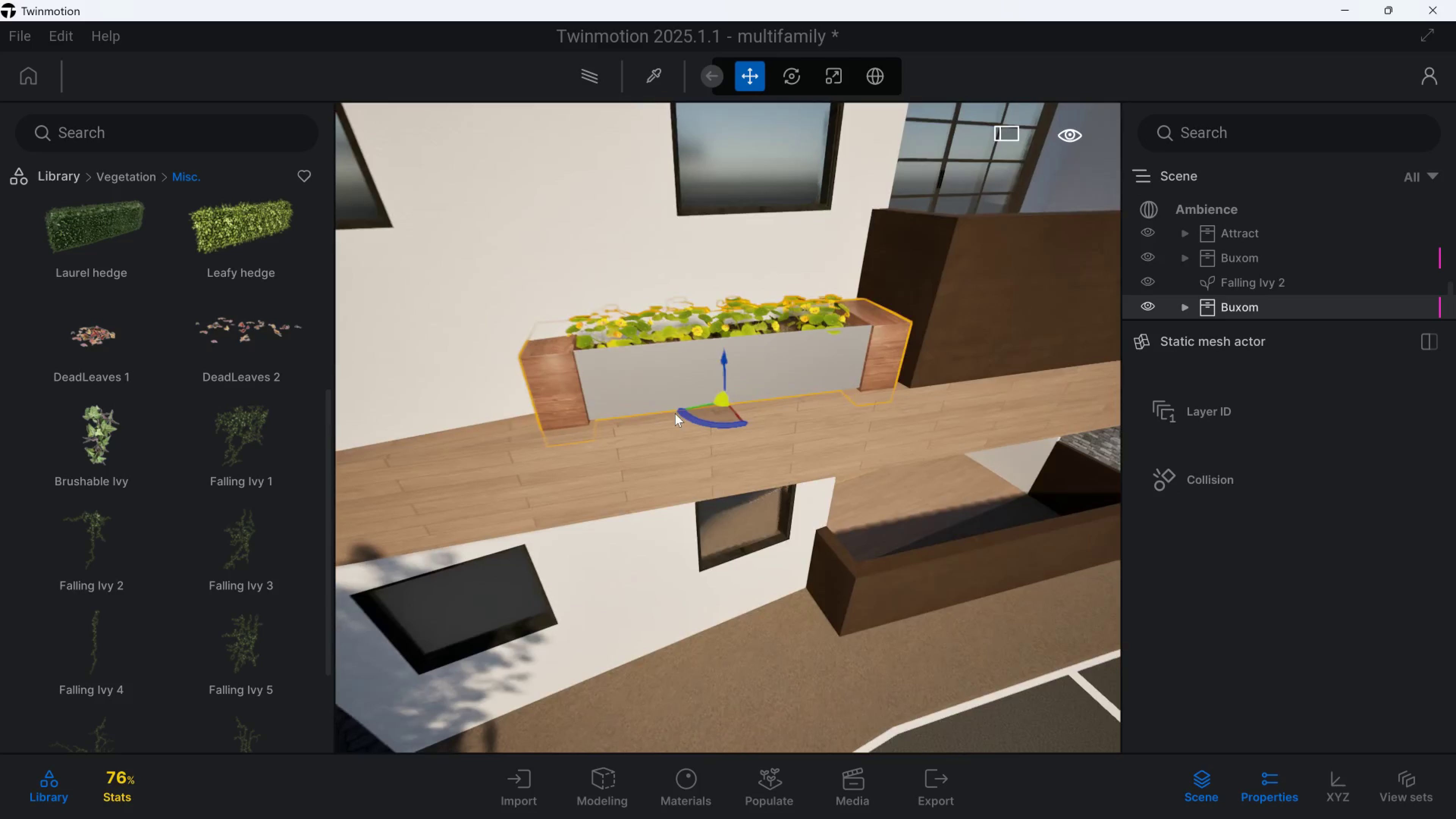 
hold_key(key=W, duration=0.48)
 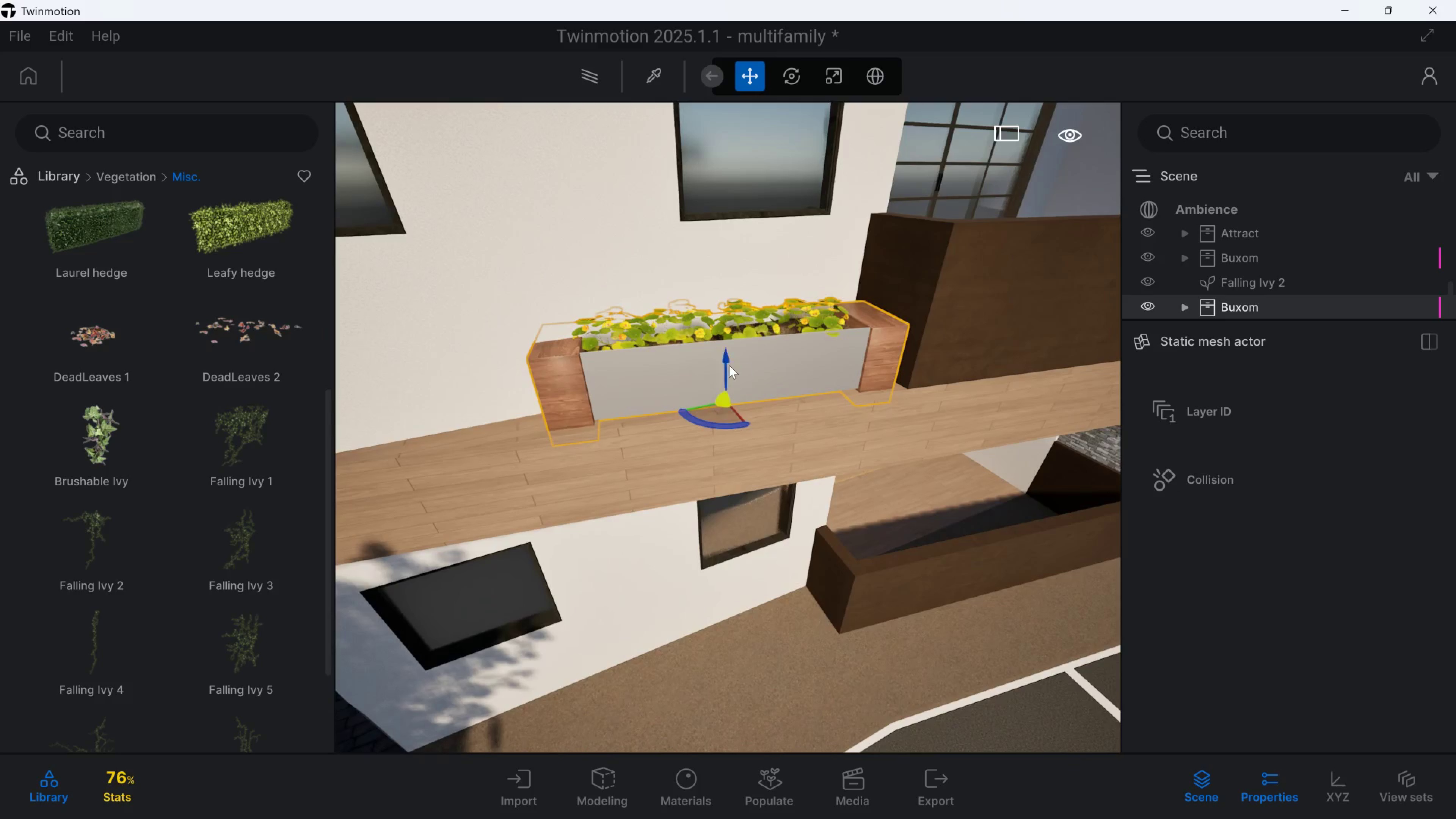 
left_click_drag(start_coordinate=[727, 362], to_coordinate=[727, 351])
 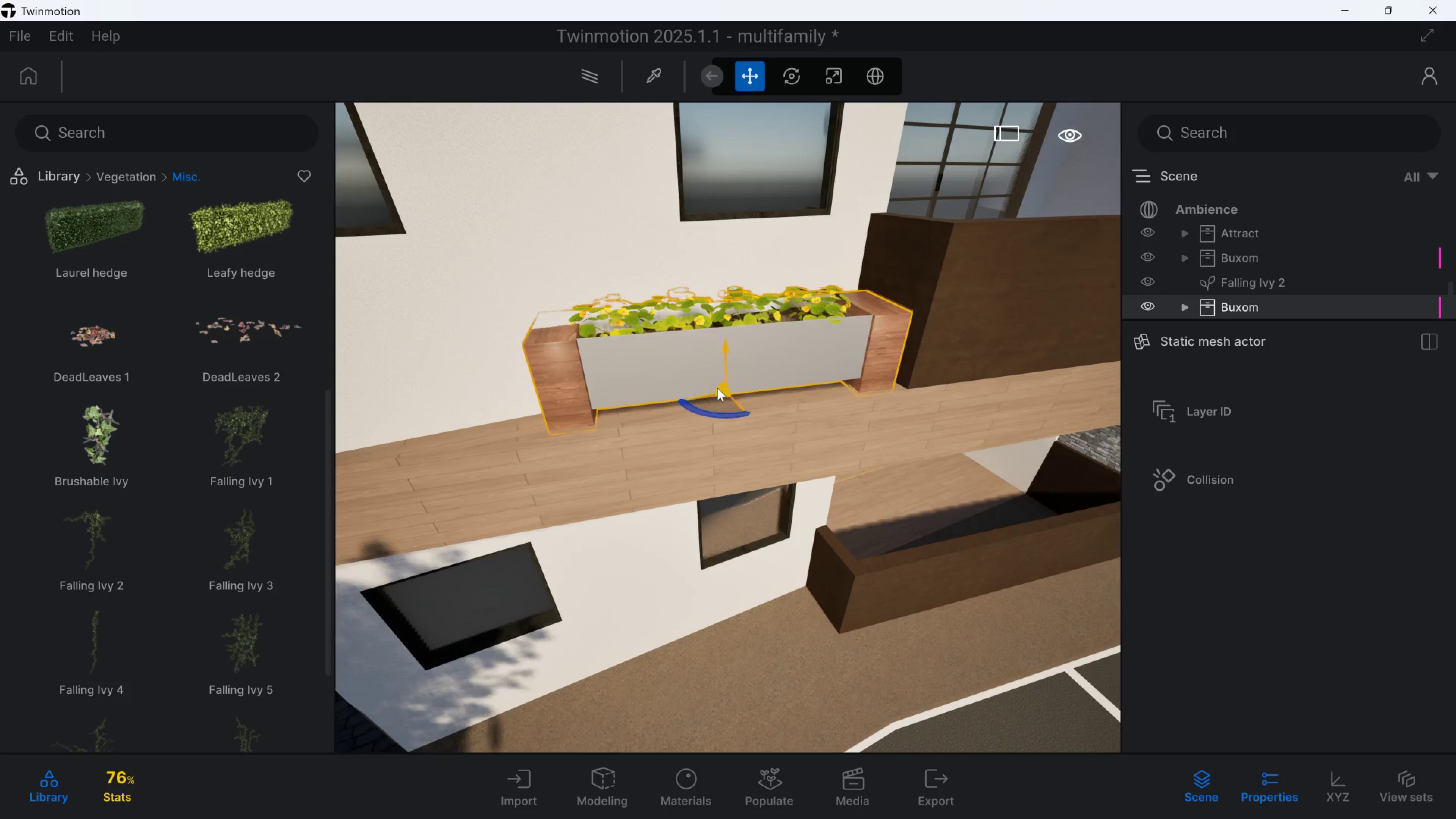 
left_click_drag(start_coordinate=[721, 389], to_coordinate=[726, 389])
 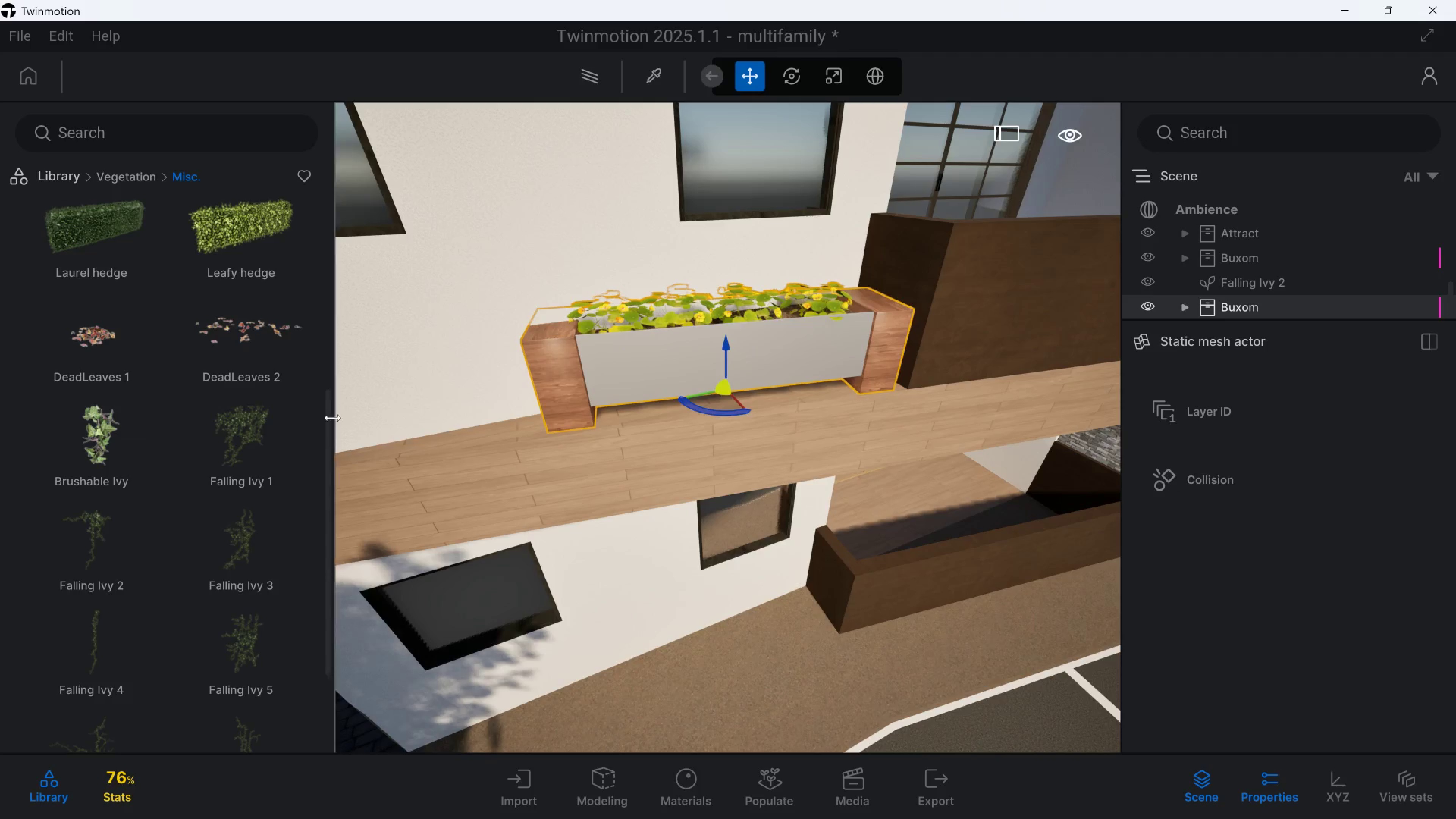 
left_click_drag(start_coordinate=[257, 431], to_coordinate=[725, 378])
 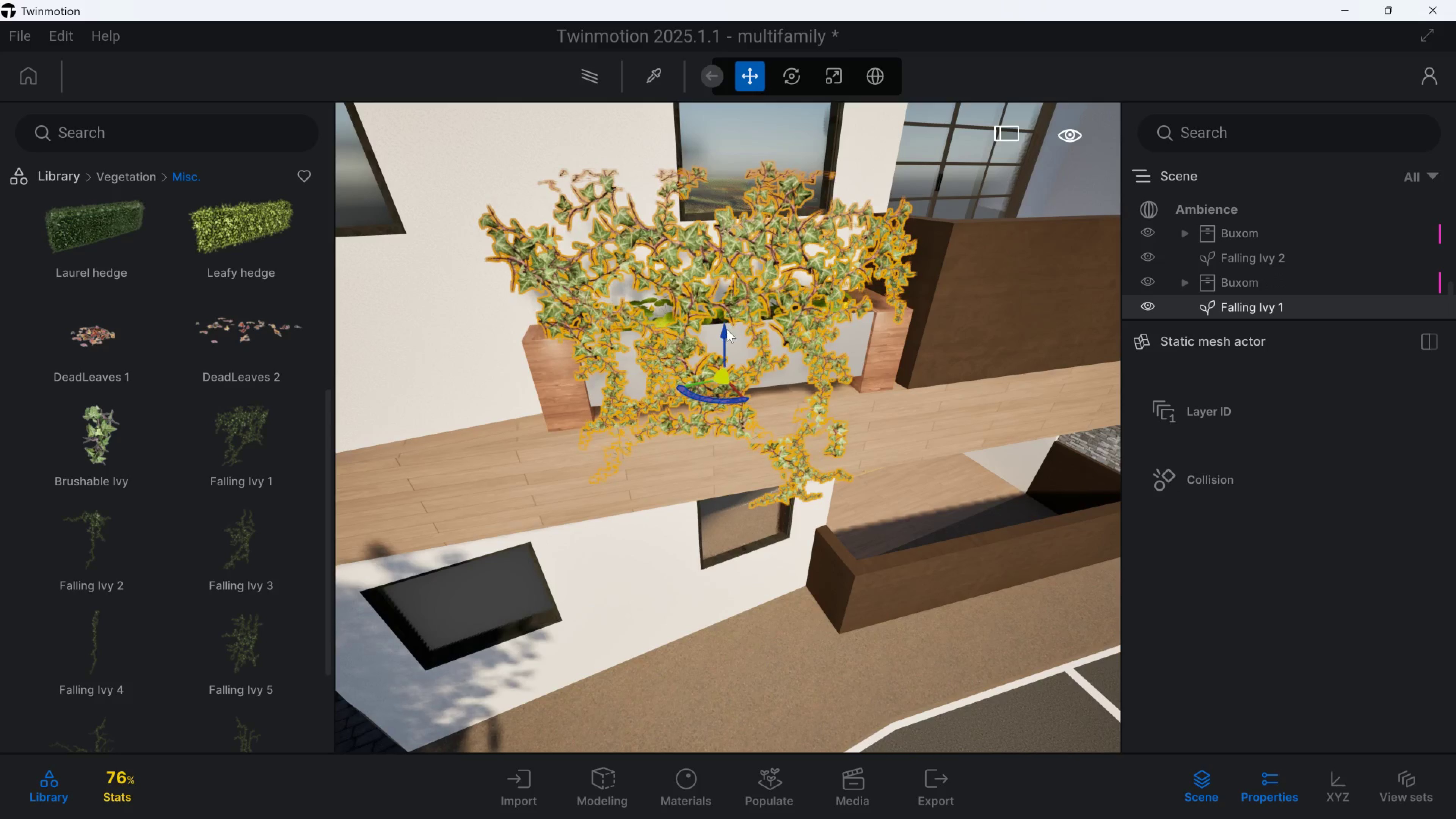 
left_click_drag(start_coordinate=[726, 333], to_coordinate=[740, 427])
 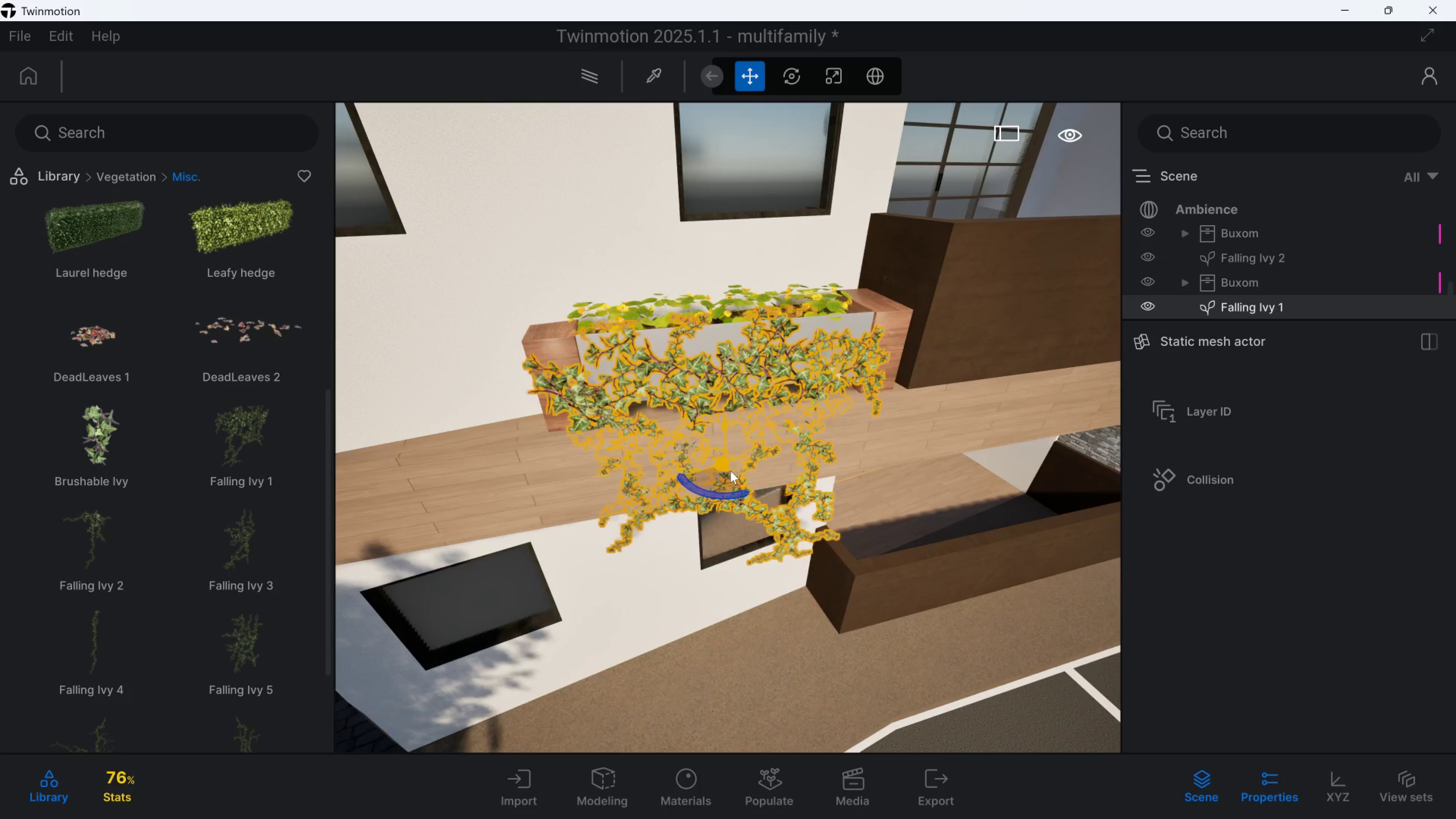 
left_click_drag(start_coordinate=[732, 476], to_coordinate=[742, 483])
 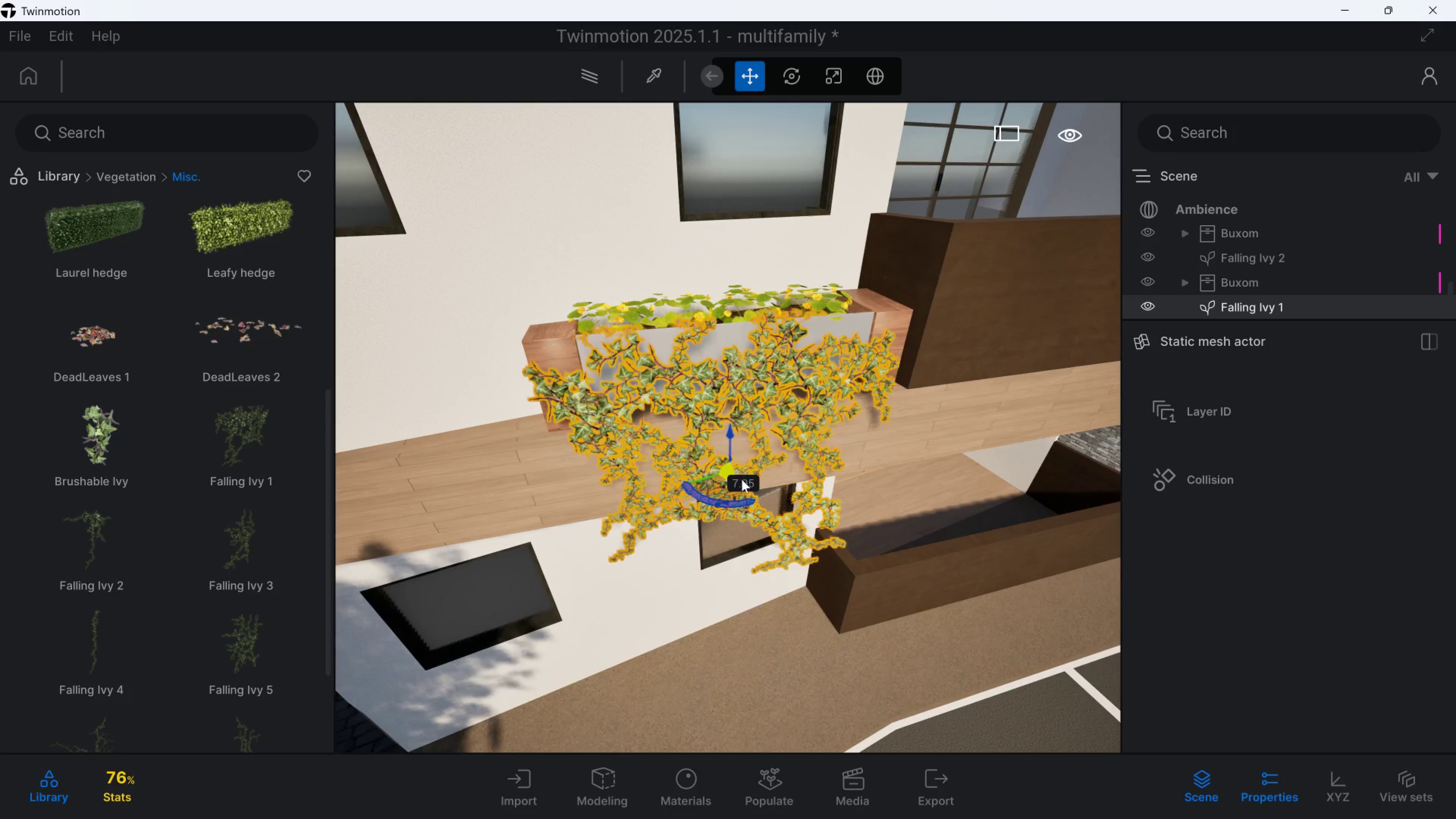 
type(awsdeqqwq)
 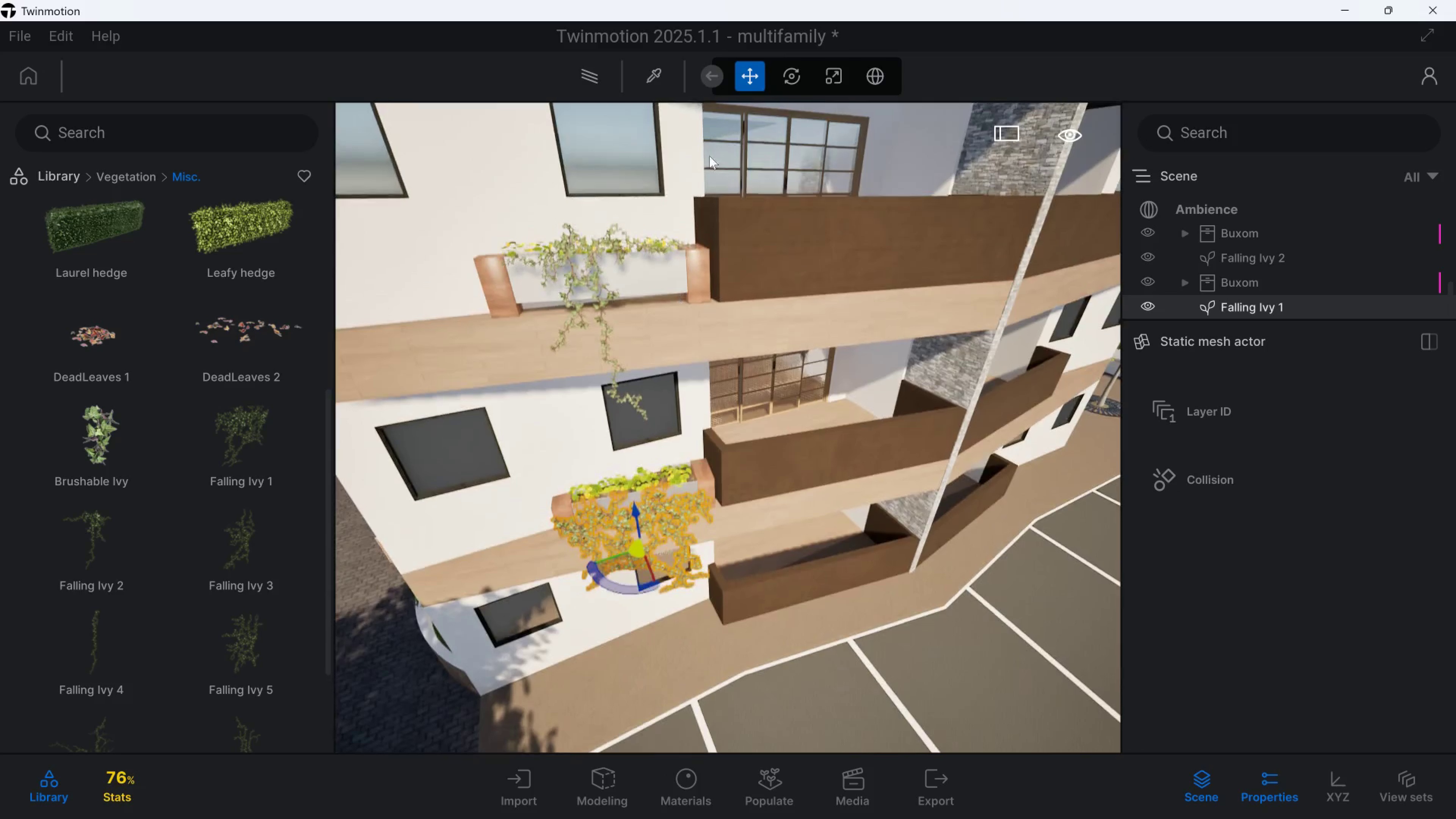 
left_click([824, 77])
 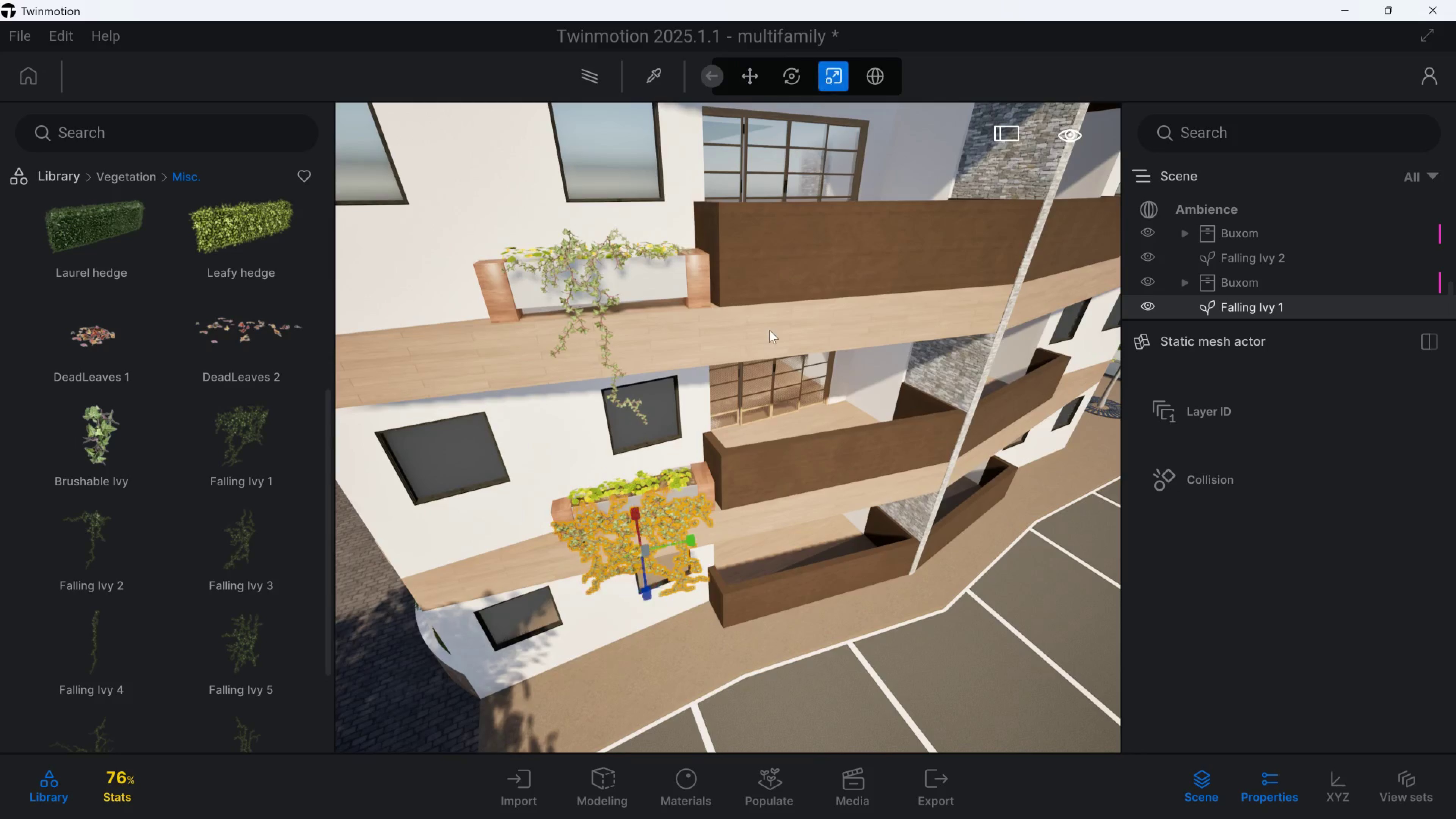 
type(awqw)
 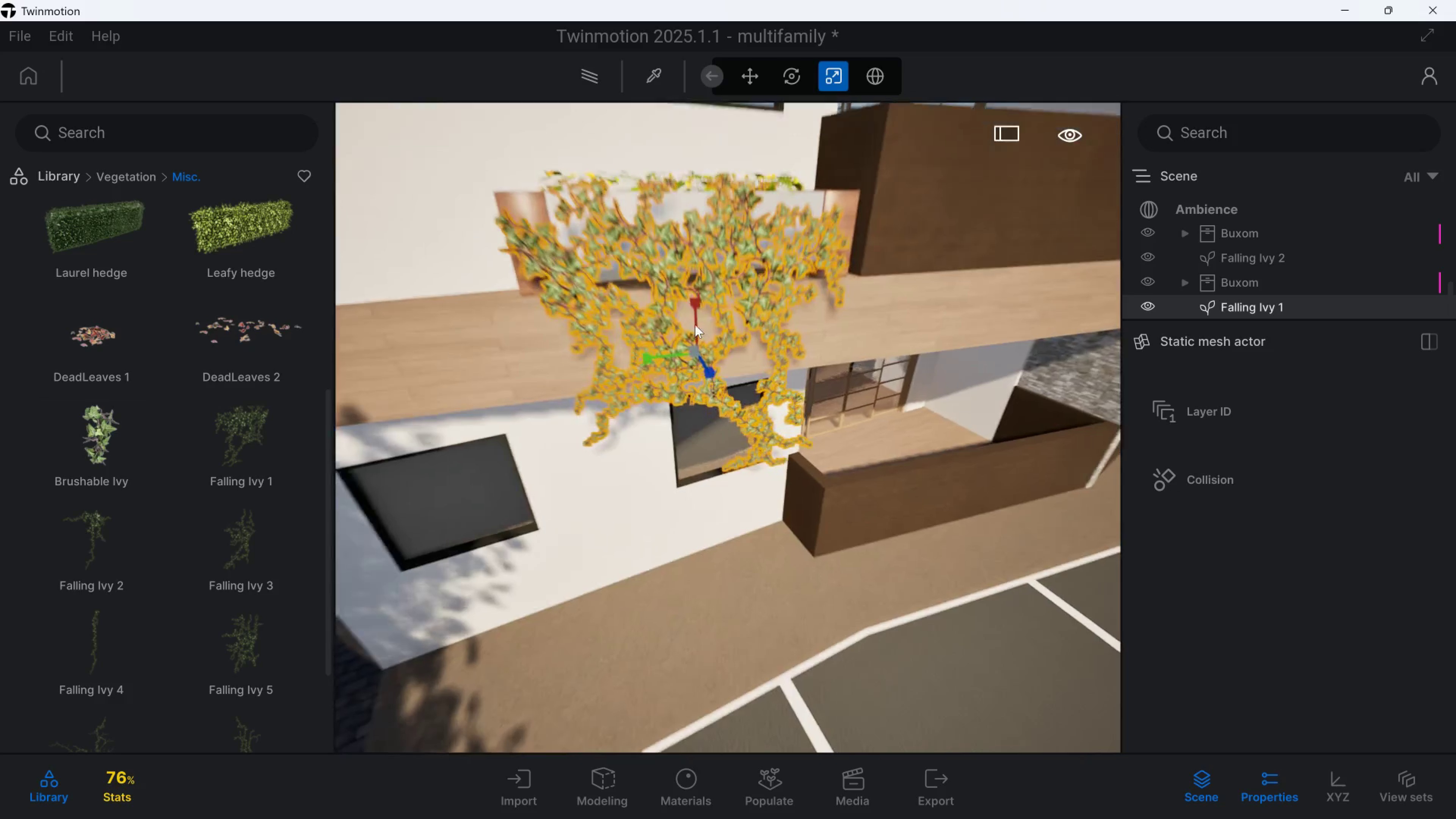 
hold_key(key=E, duration=0.51)
 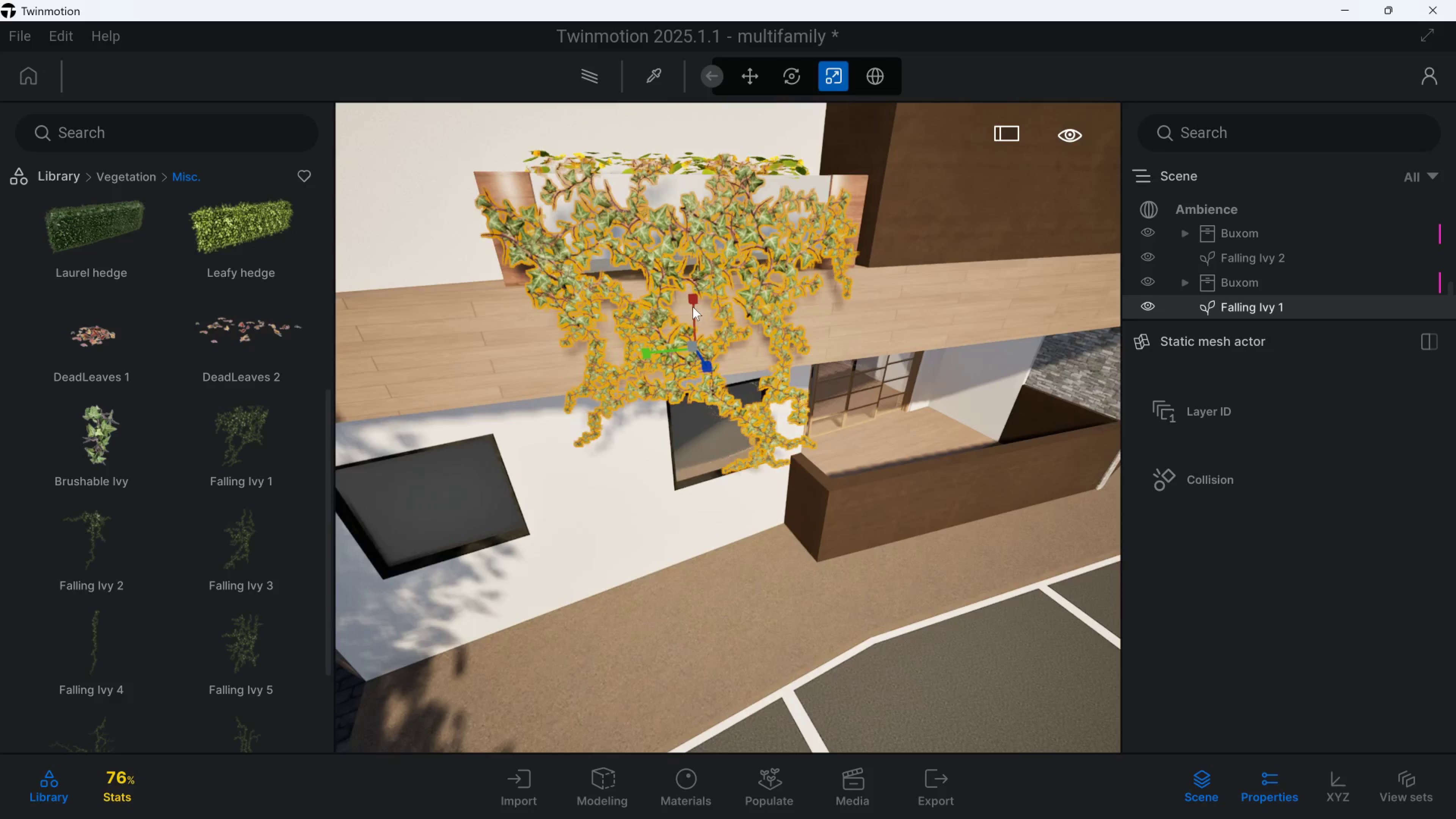 
left_click_drag(start_coordinate=[691, 304], to_coordinate=[695, 323])
 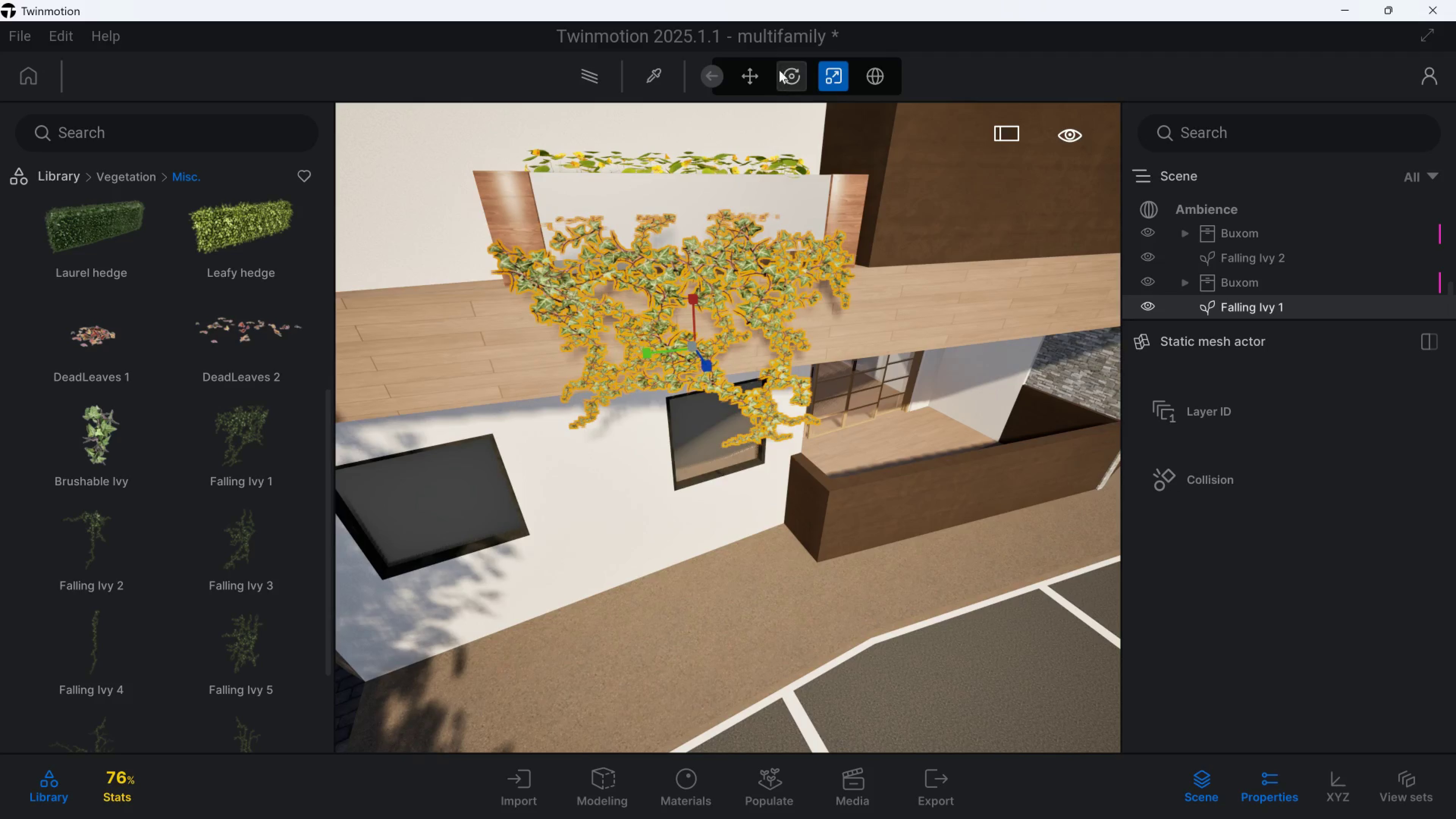 
left_click([756, 76])
 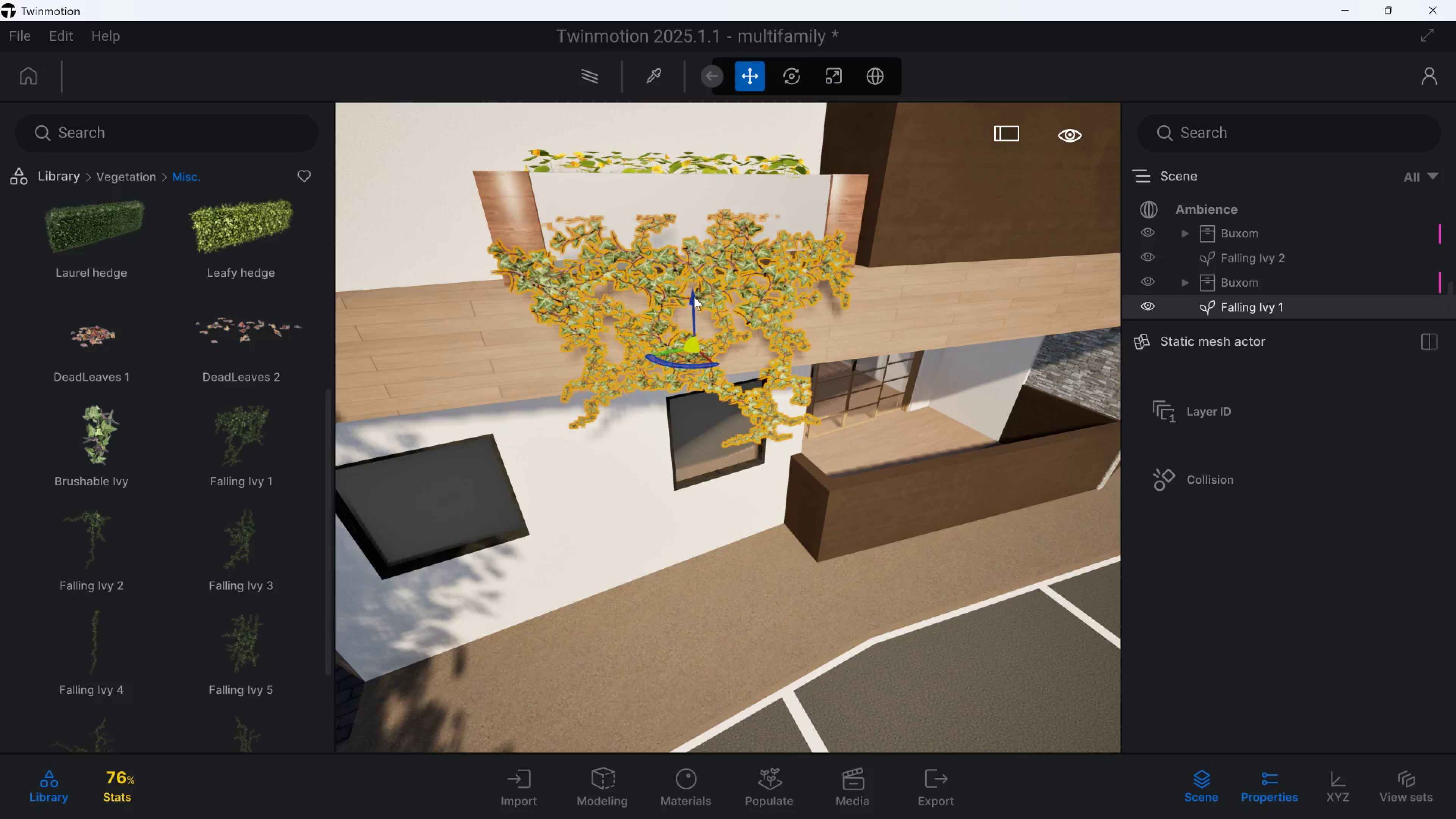 
left_click_drag(start_coordinate=[694, 297], to_coordinate=[699, 256])
 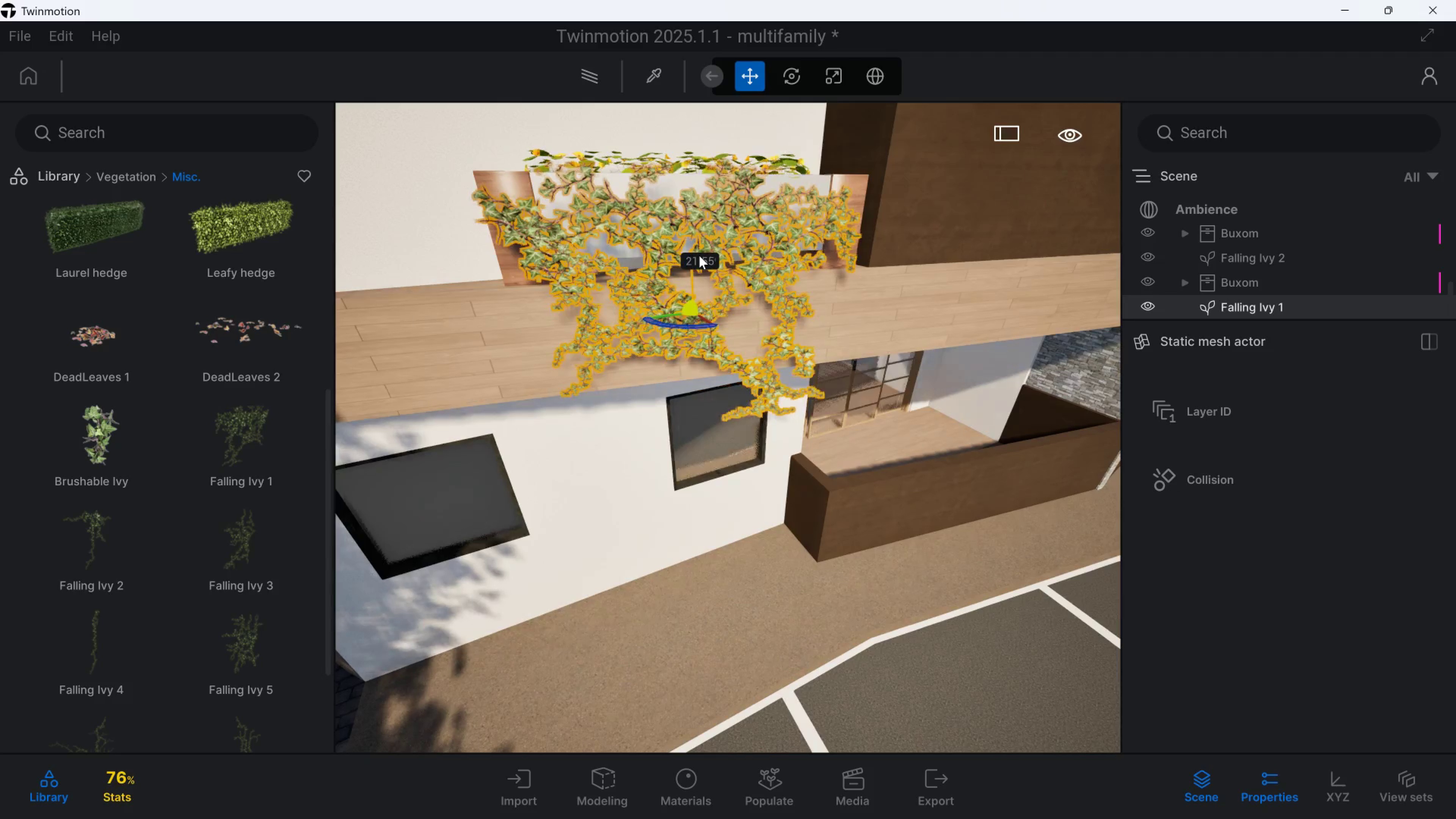 
type(qqsqddd)
 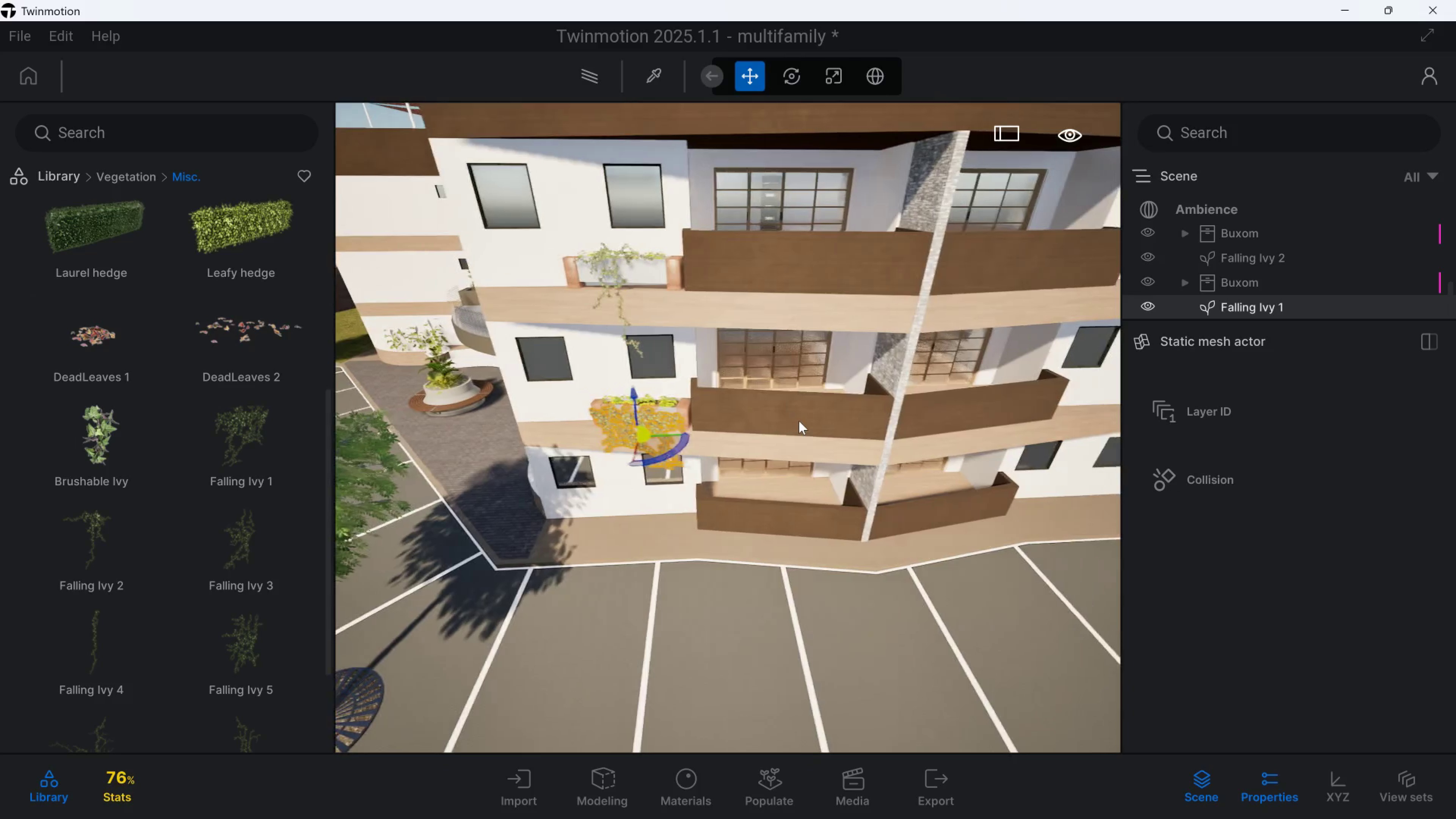 
hold_key(key=E, duration=0.41)
 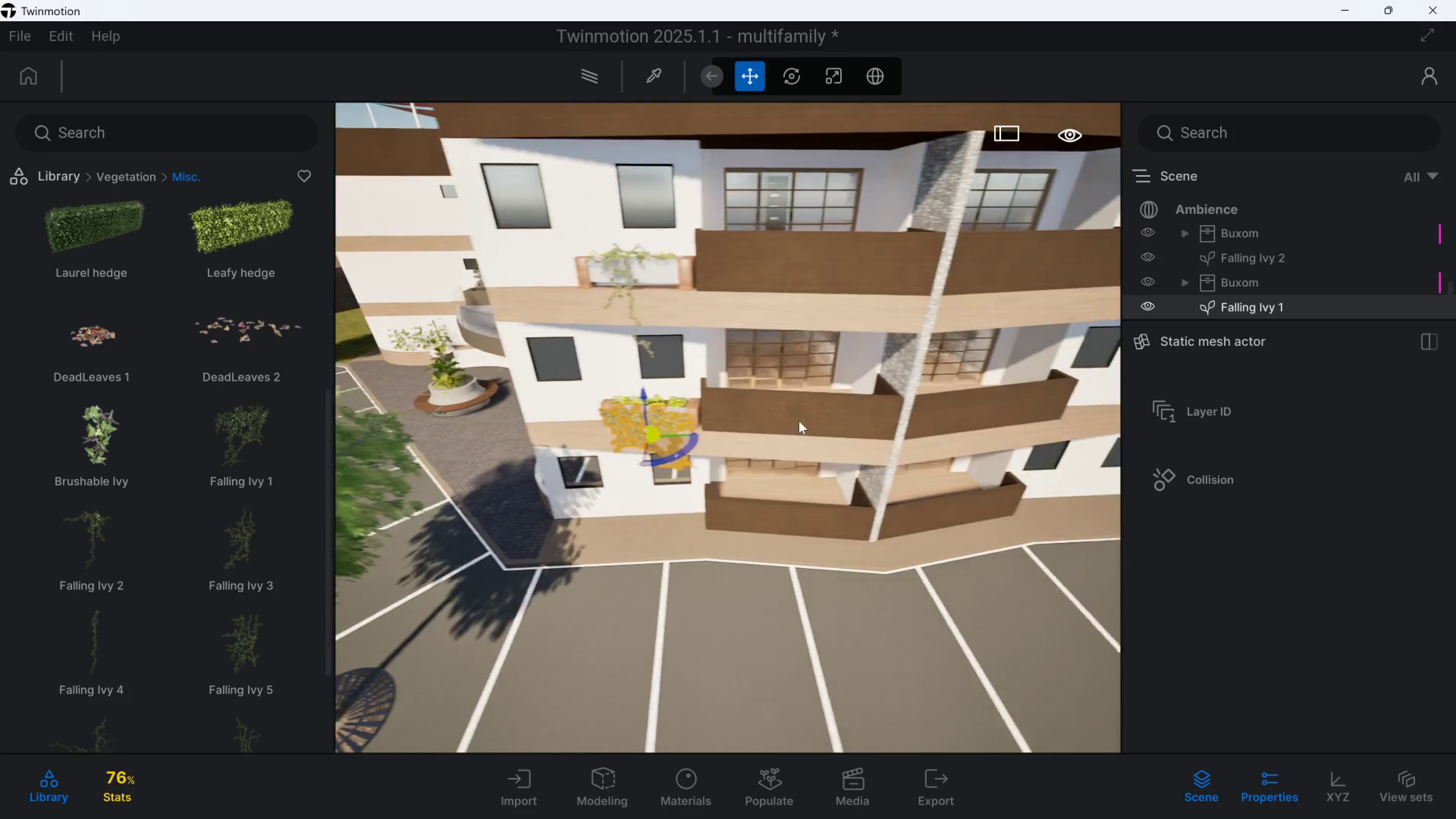 
hold_key(key=D, duration=0.58)
 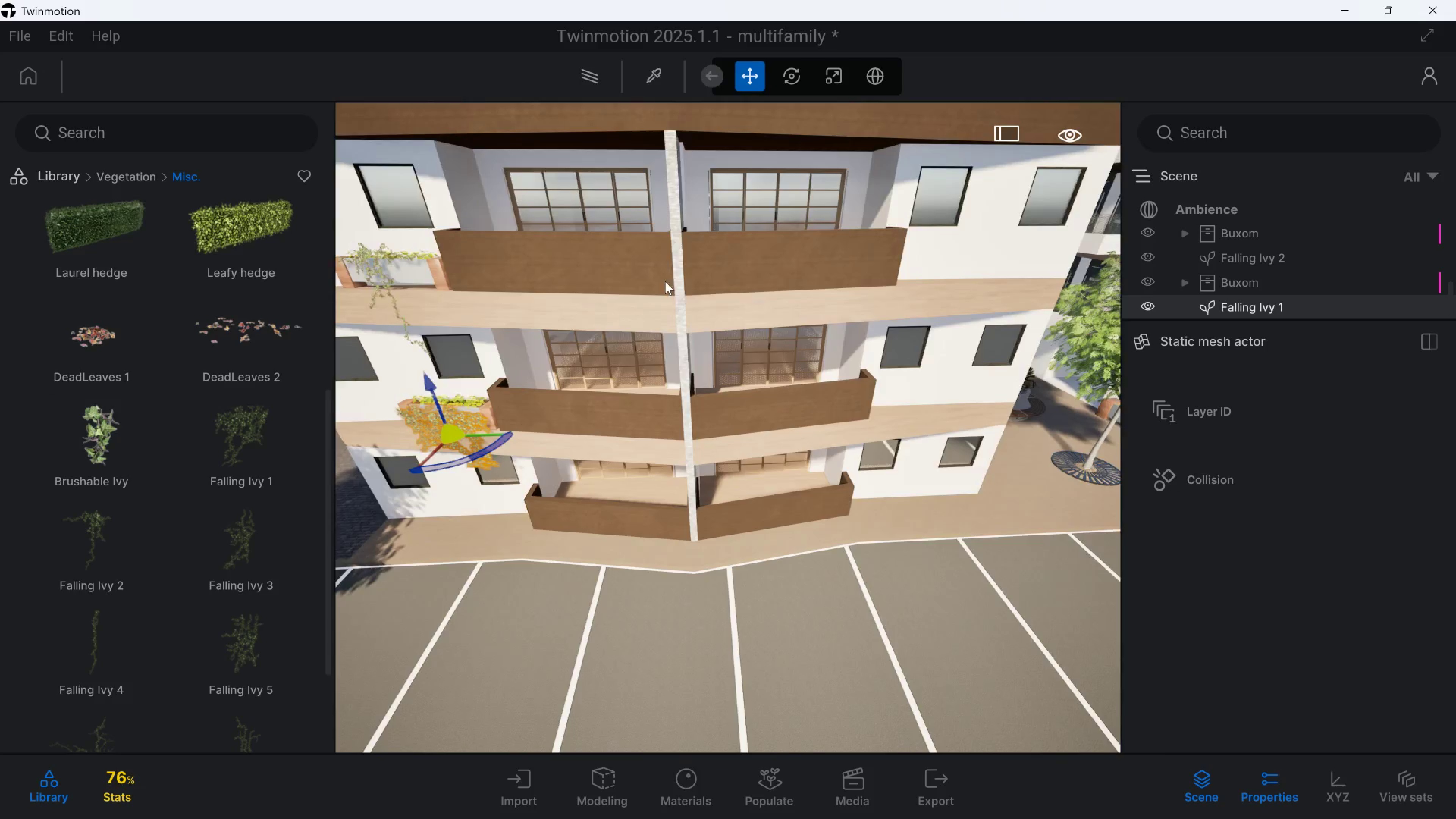 
hold_key(key=A, duration=0.73)
 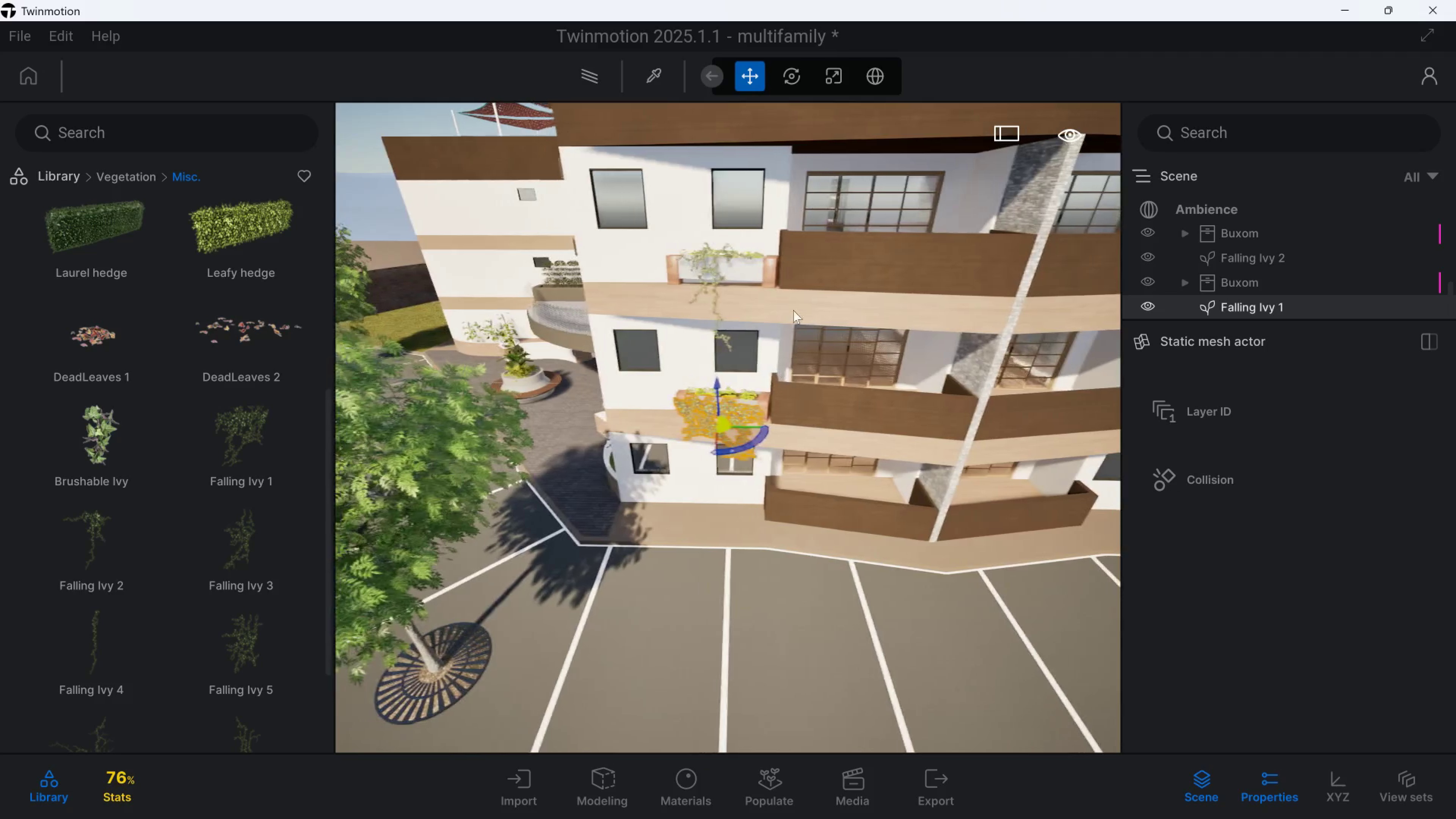 
type(qqdsqqds)
 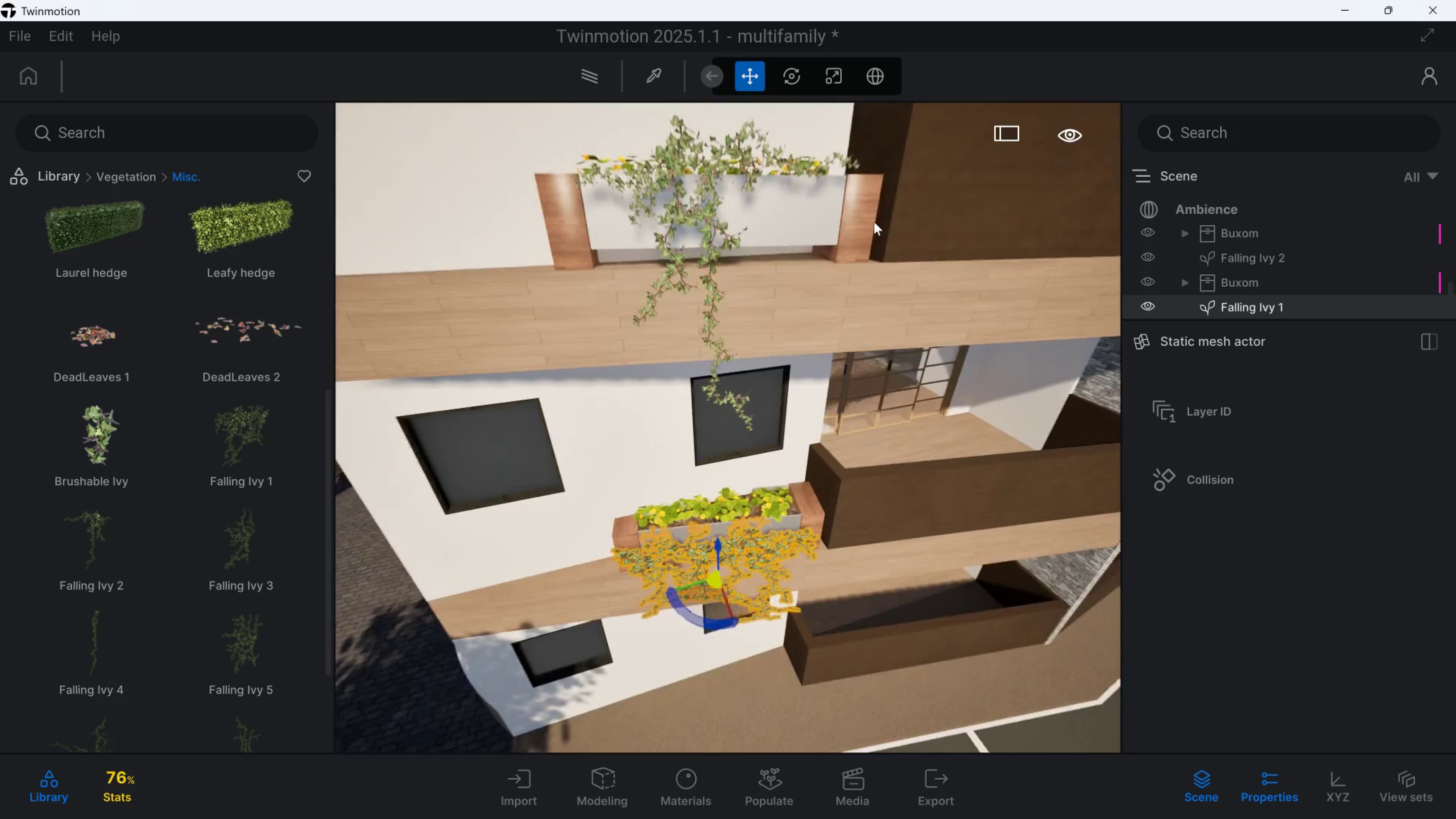 
hold_key(key=E, duration=0.49)
 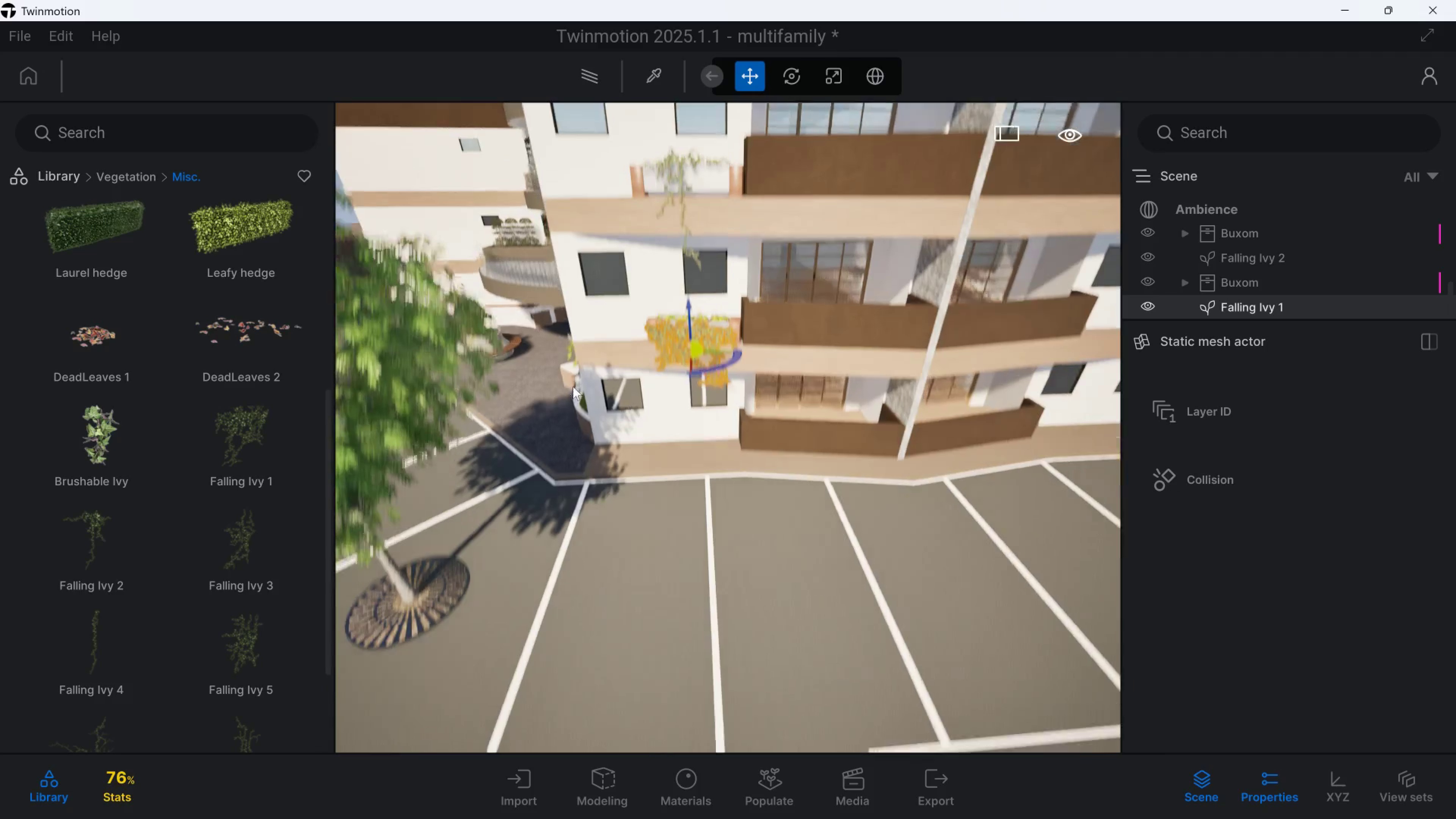 
hold_key(key=W, duration=1.08)
 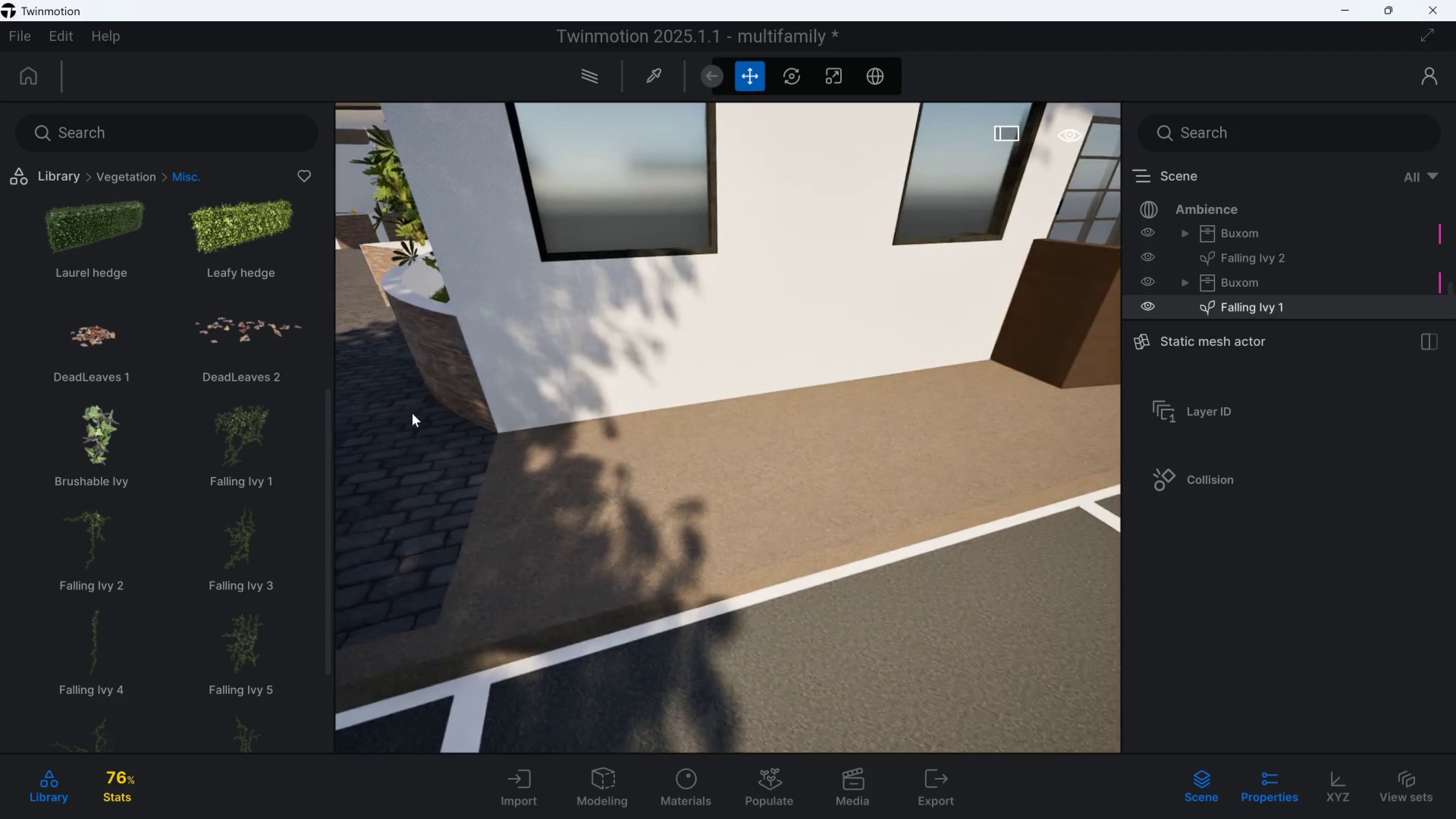 
hold_key(key=A, duration=0.43)
 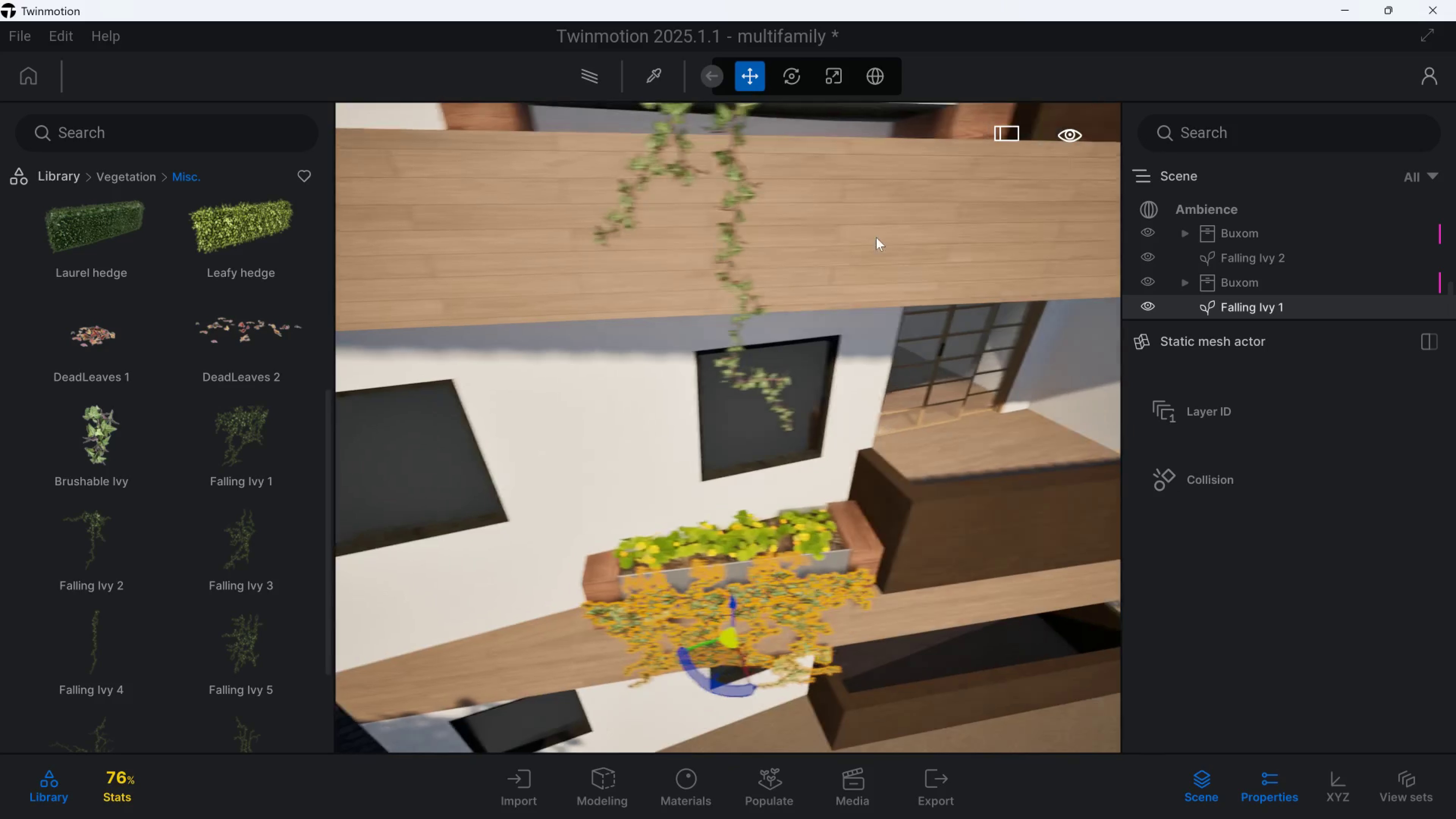 
left_click([841, 226])
 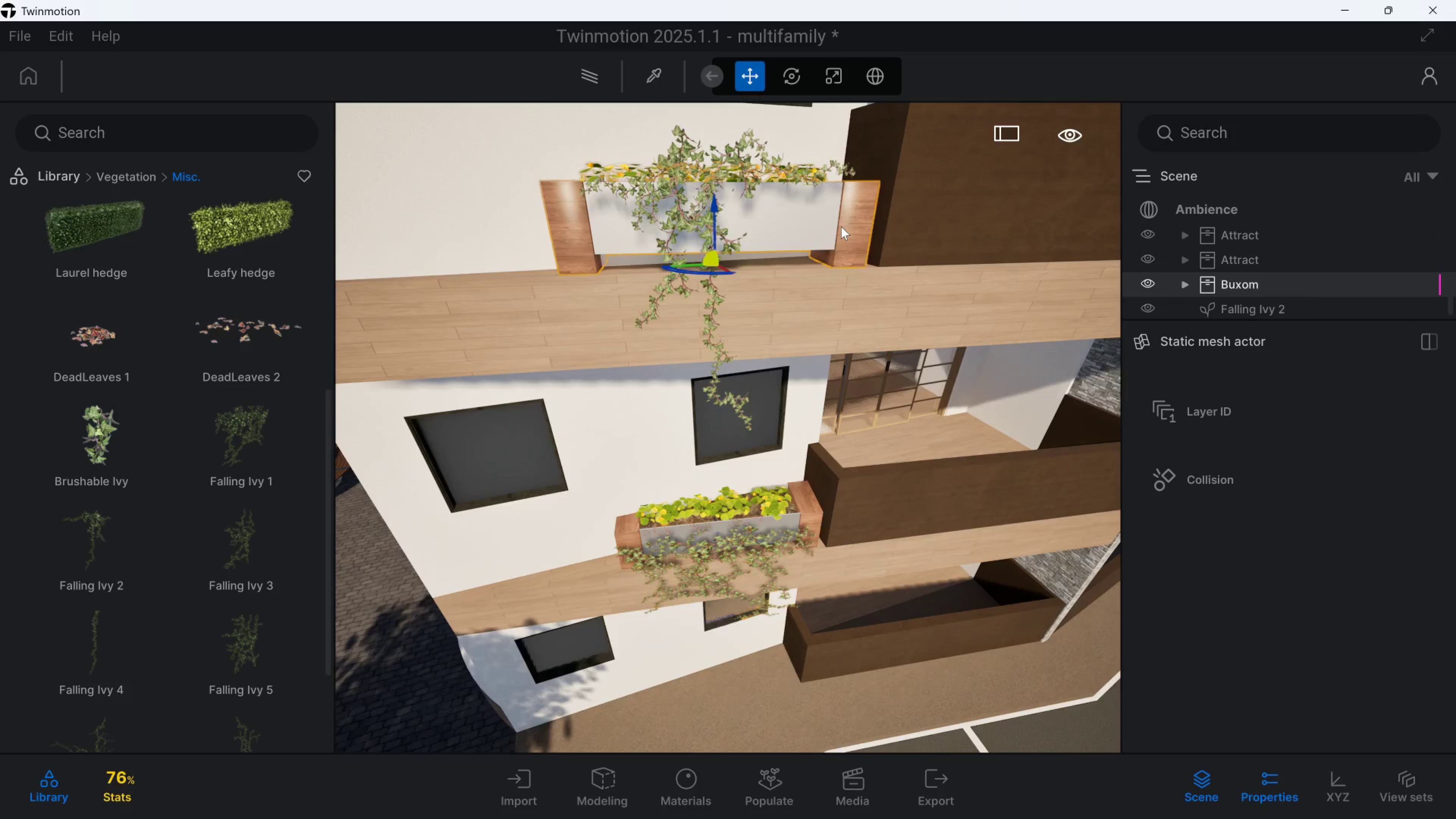 
key(Control+C)
 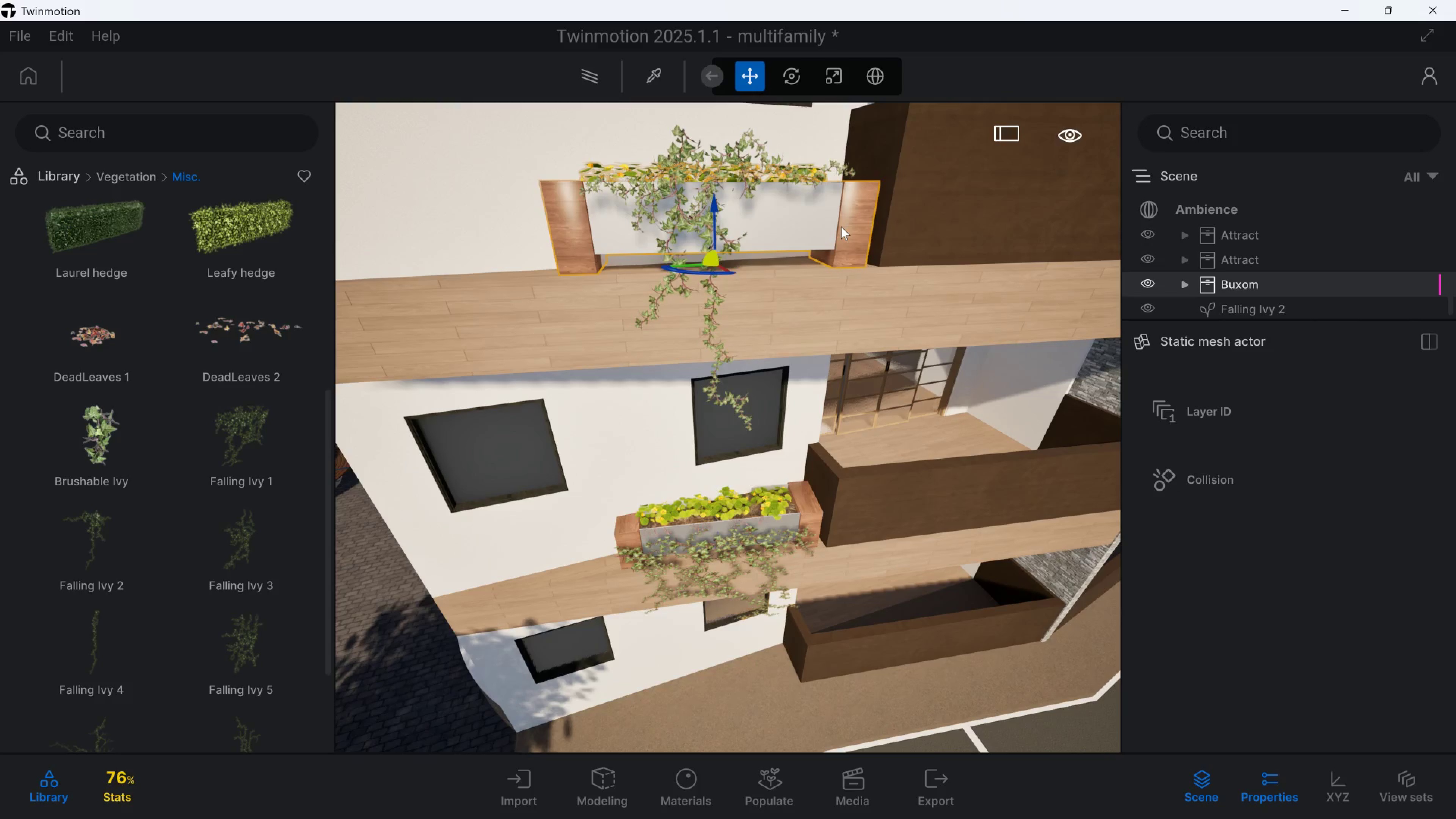 
key(Control+V)
 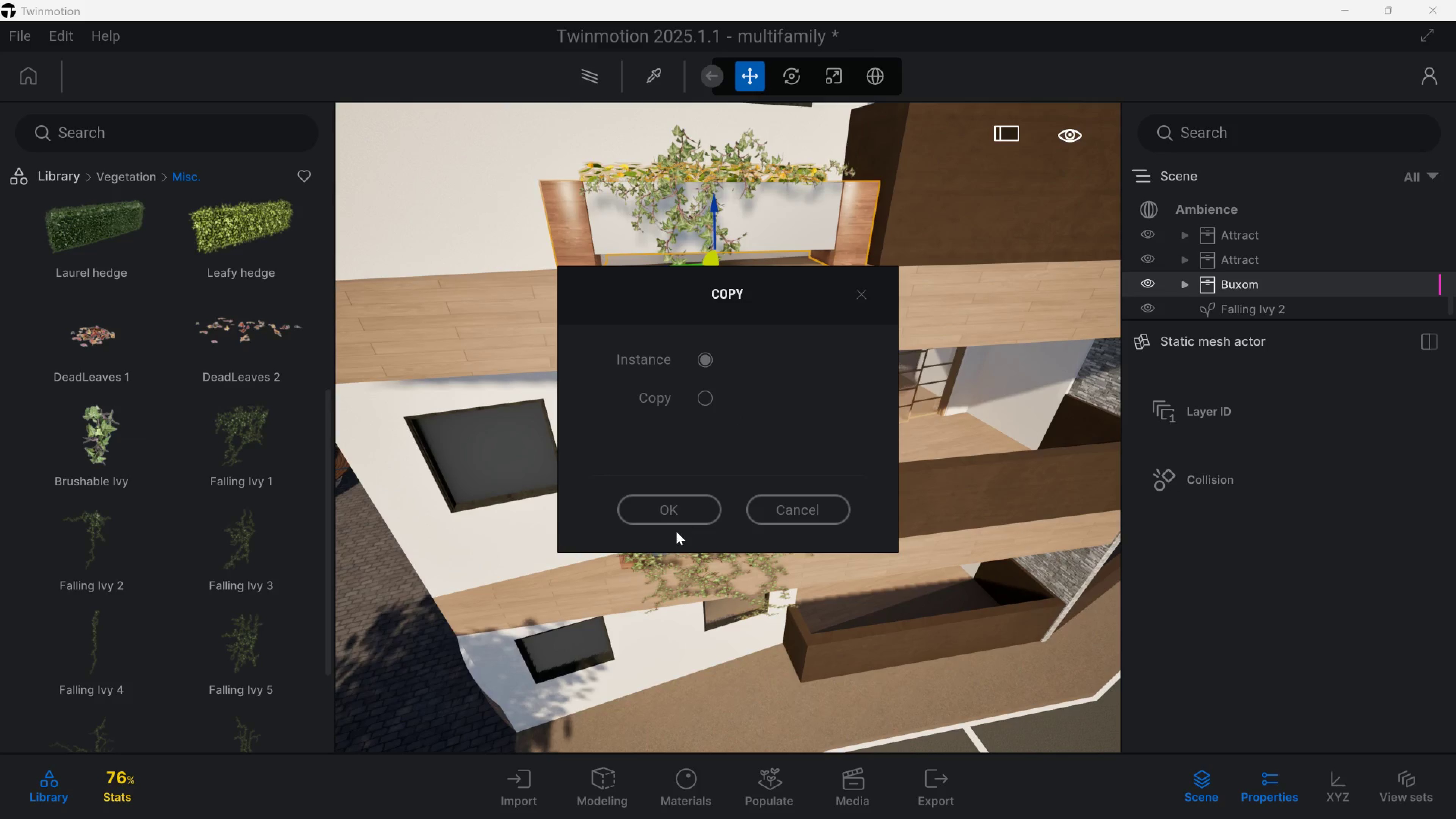 
left_click([697, 510])
 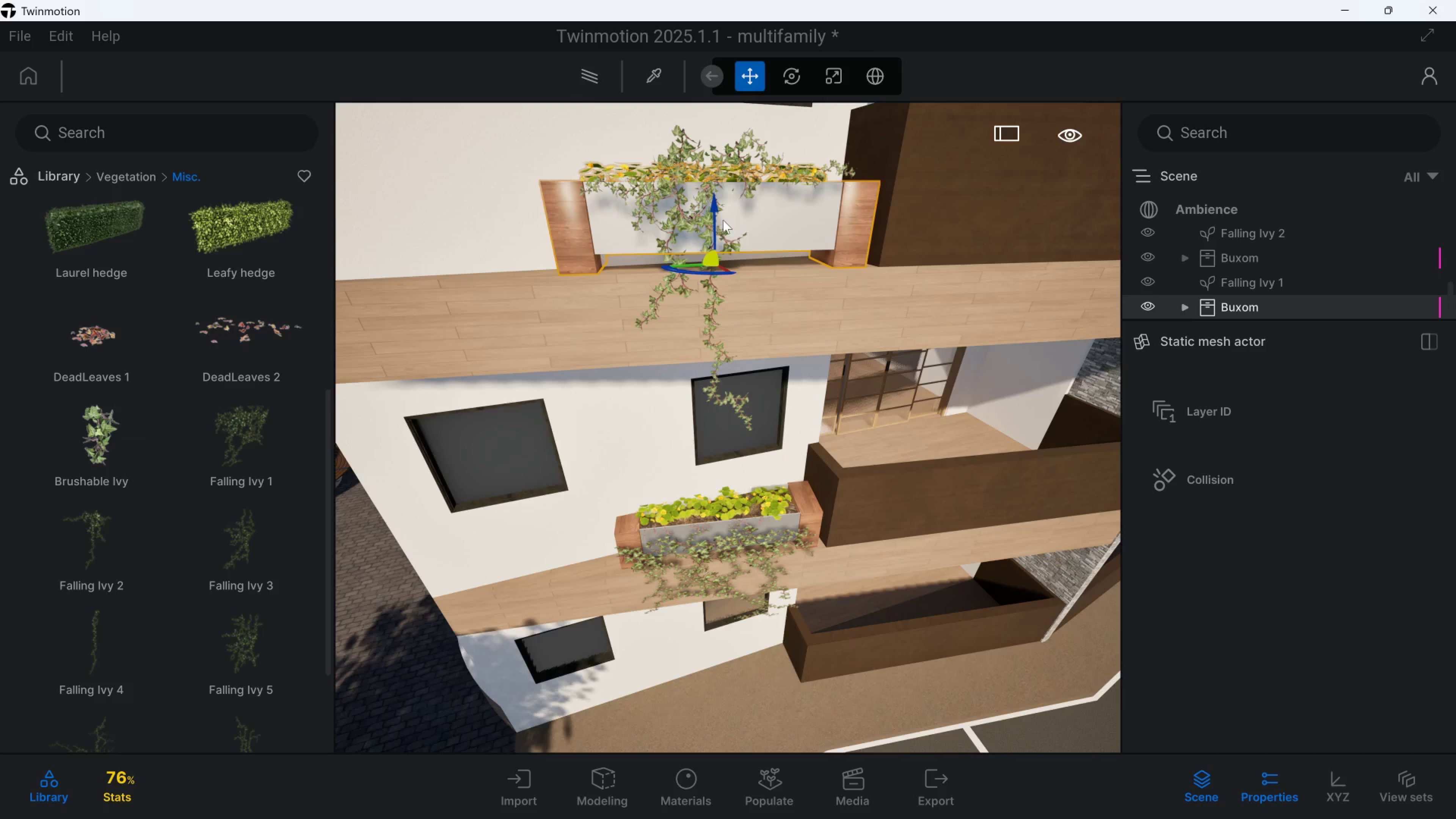 
left_click_drag(start_coordinate=[714, 213], to_coordinate=[731, 657])
 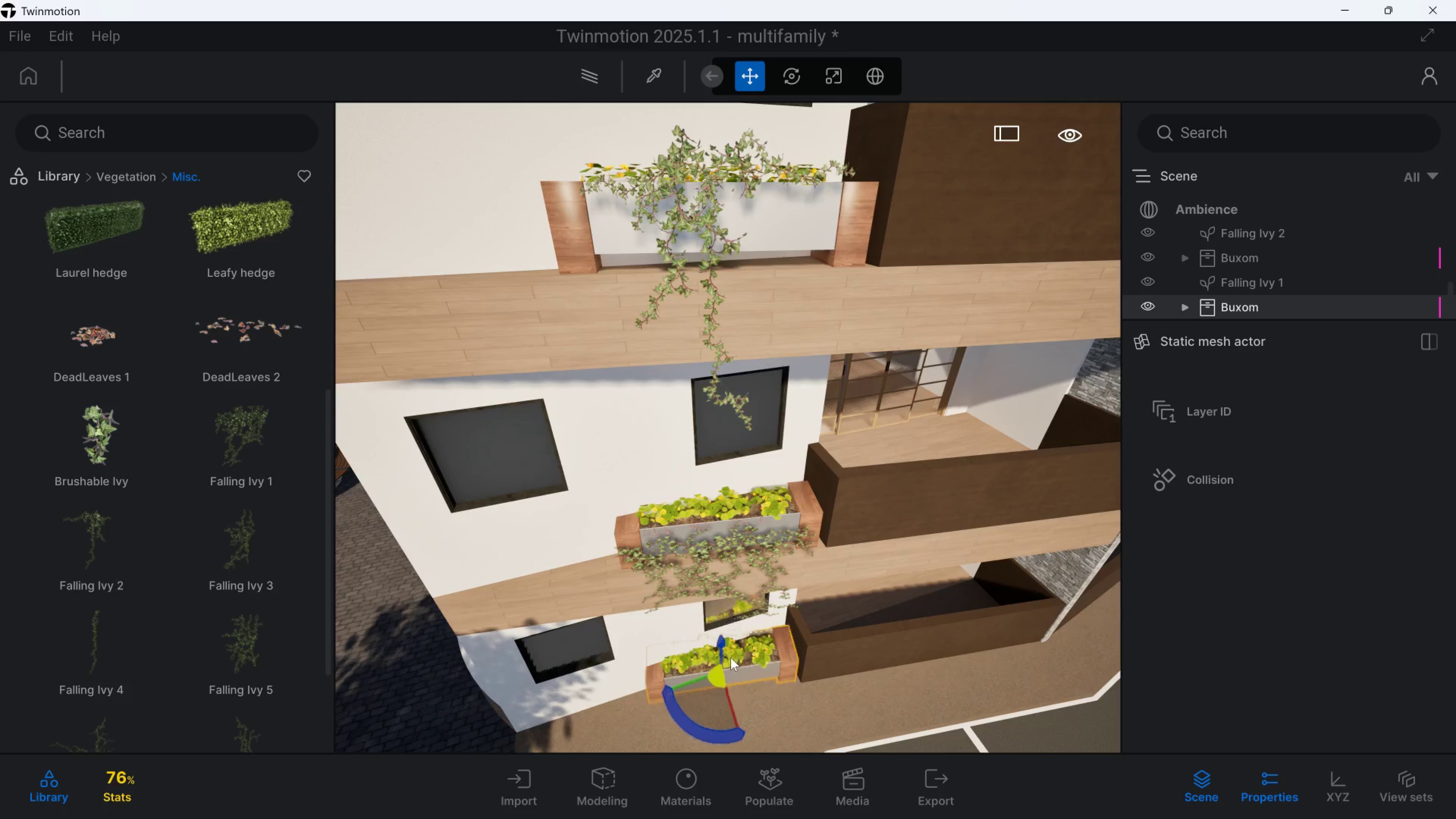 
hold_key(key=E, duration=0.4)
 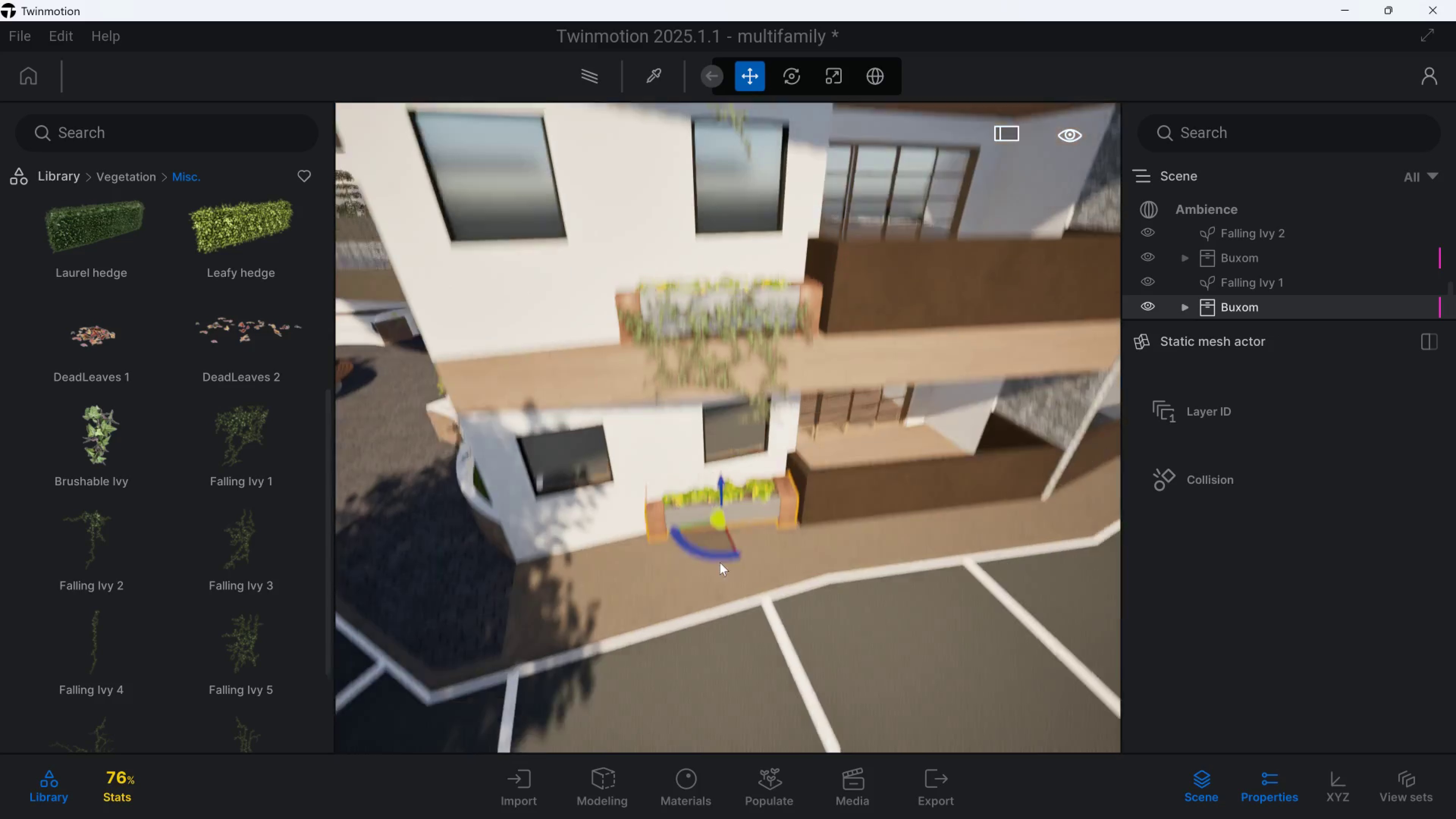 
hold_key(key=W, duration=0.45)
 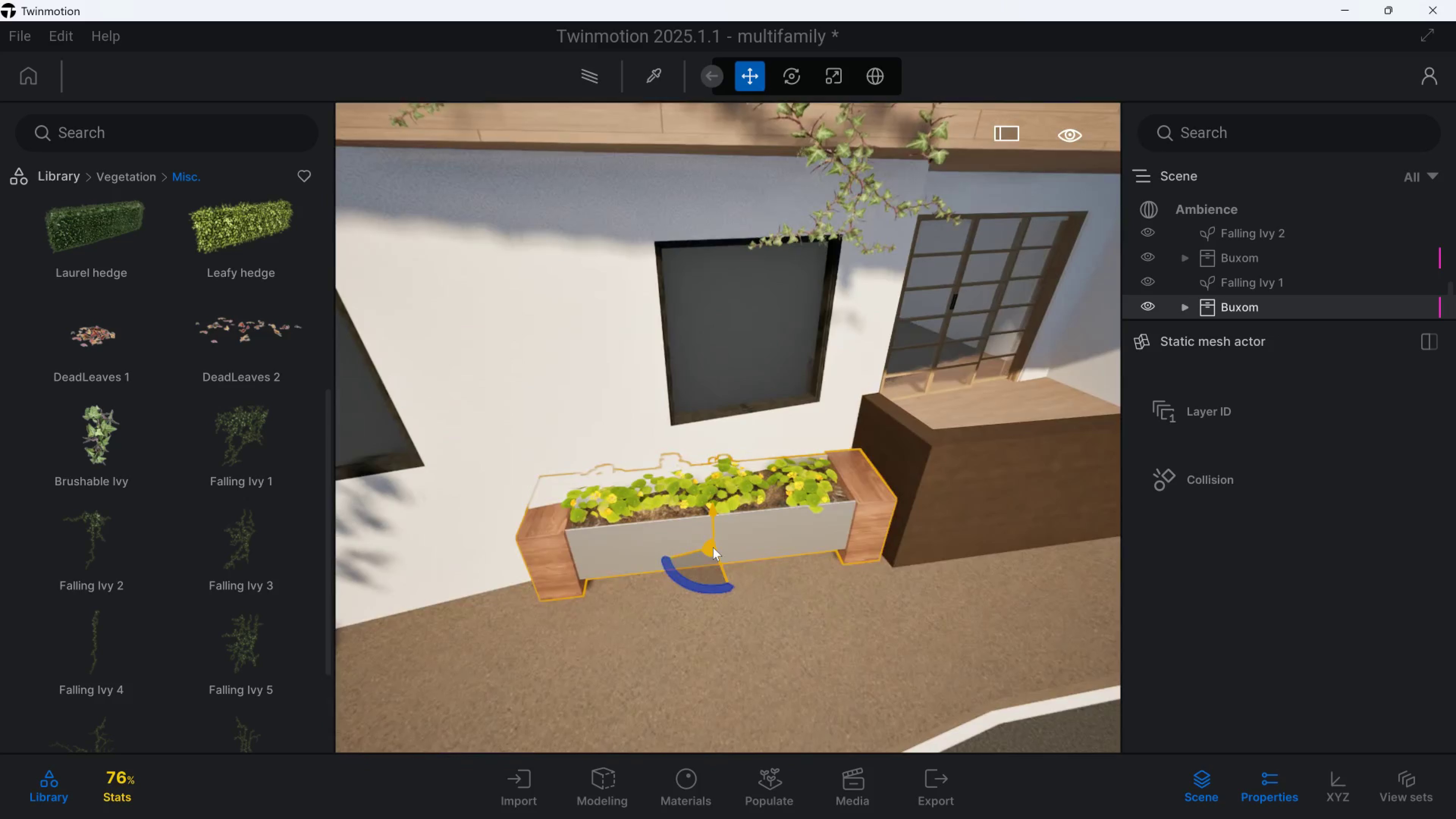 
left_click_drag(start_coordinate=[712, 548], to_coordinate=[722, 554])
 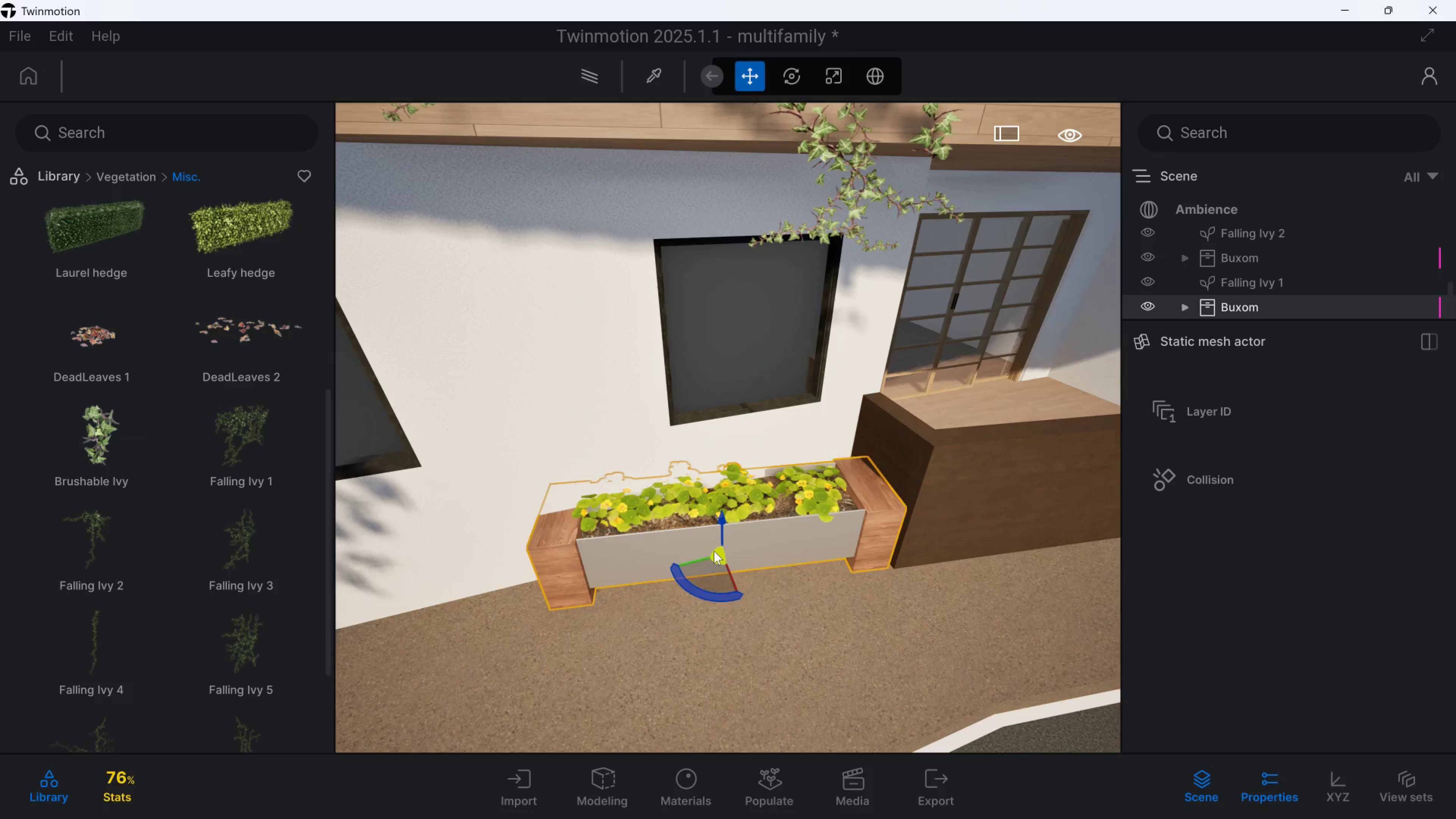 
left_click_drag(start_coordinate=[725, 593], to_coordinate=[731, 594])
 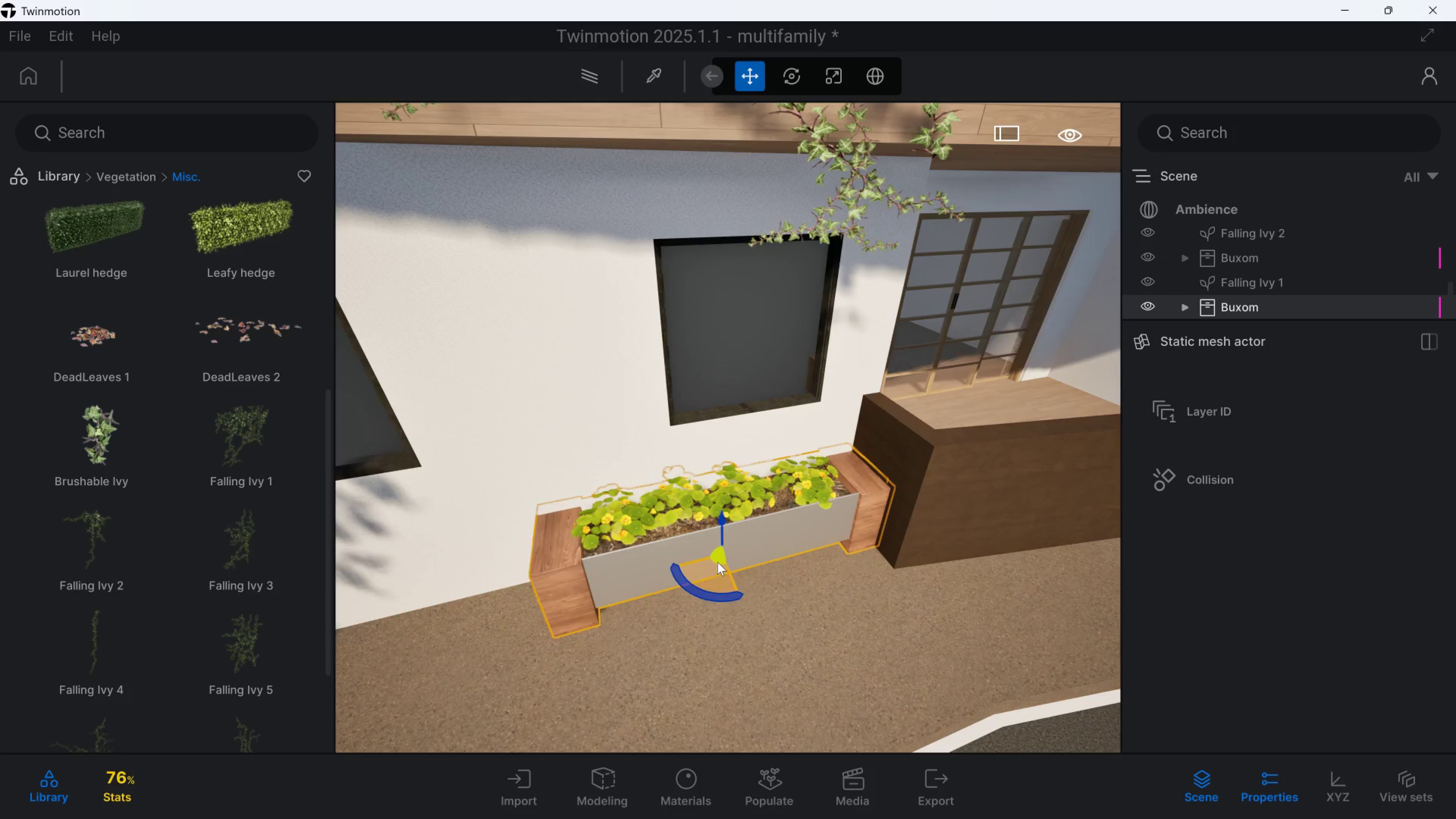 
left_click_drag(start_coordinate=[717, 560], to_coordinate=[723, 574])
 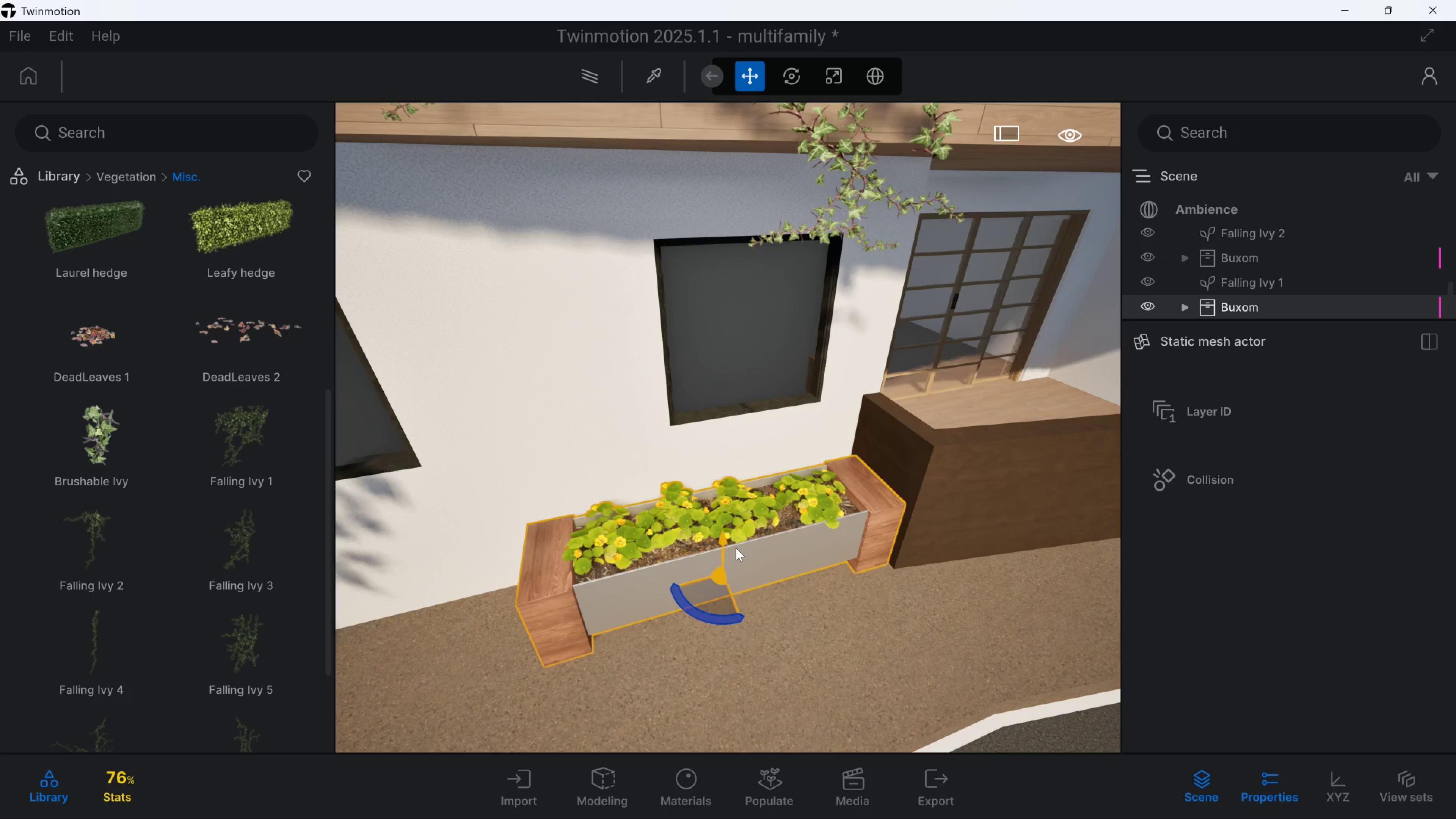 
key(Control+C)
 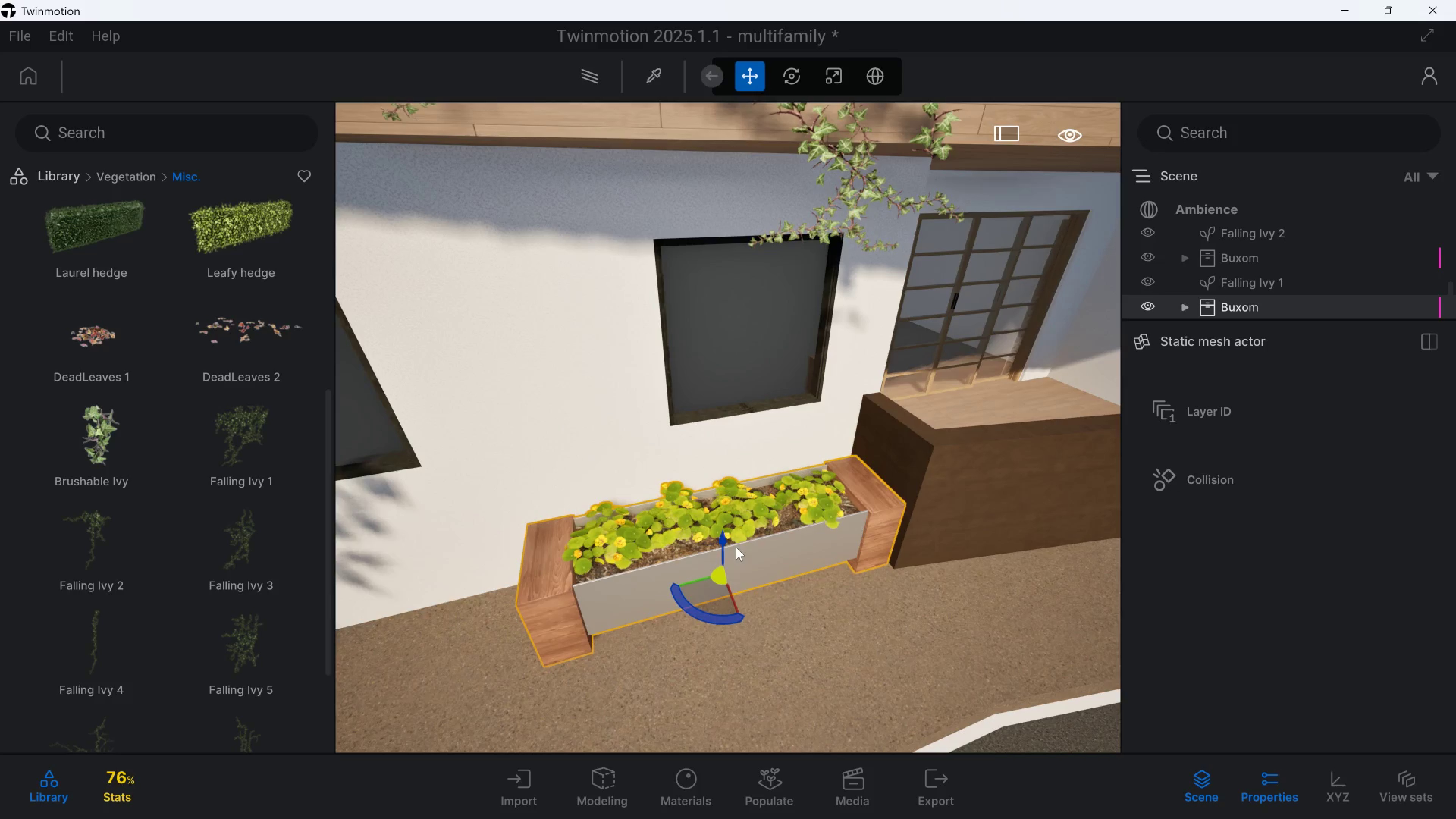 
key(Control+V)
 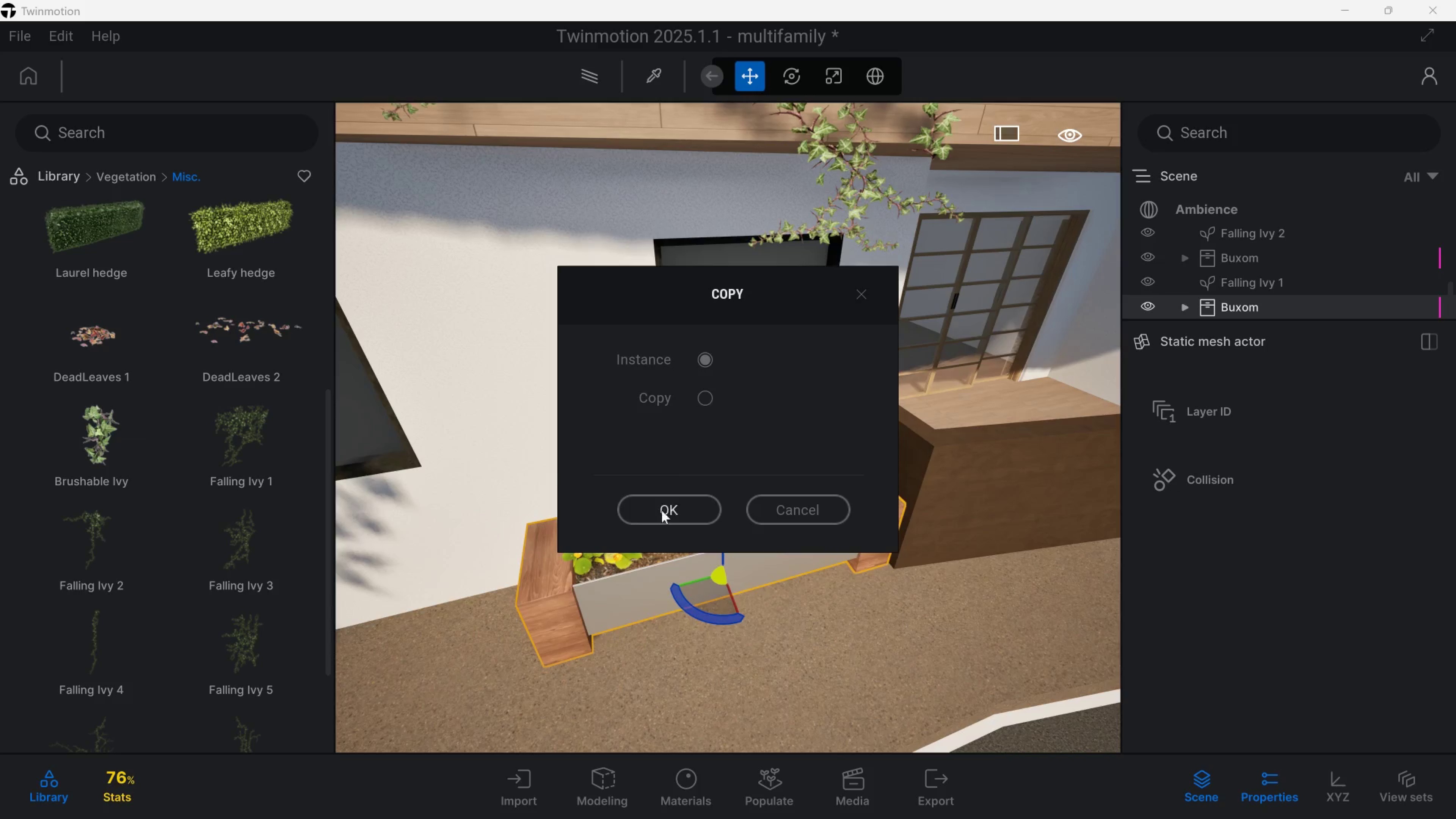 
left_click([664, 507])
 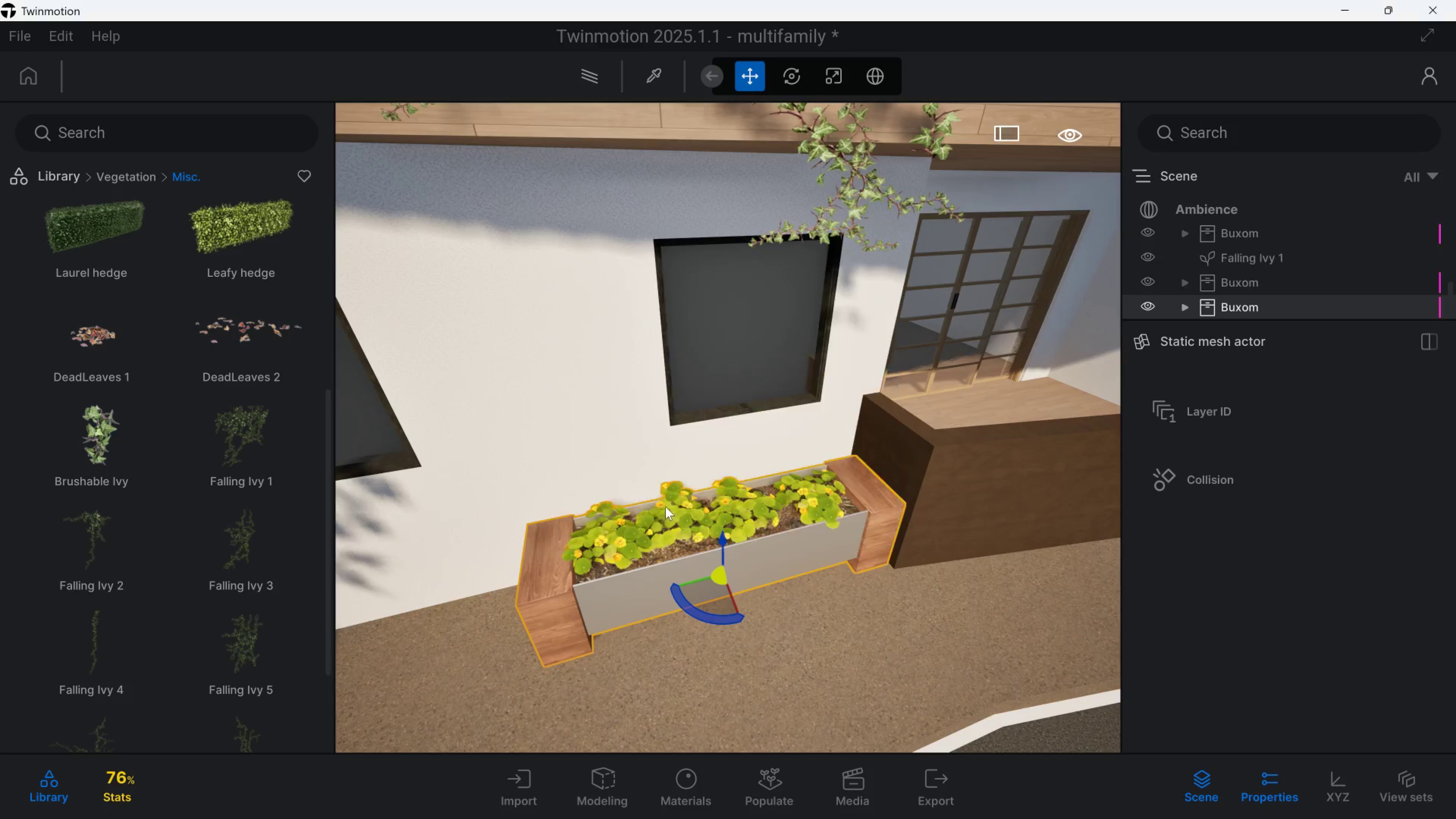 
hold_key(key=D, duration=0.84)
 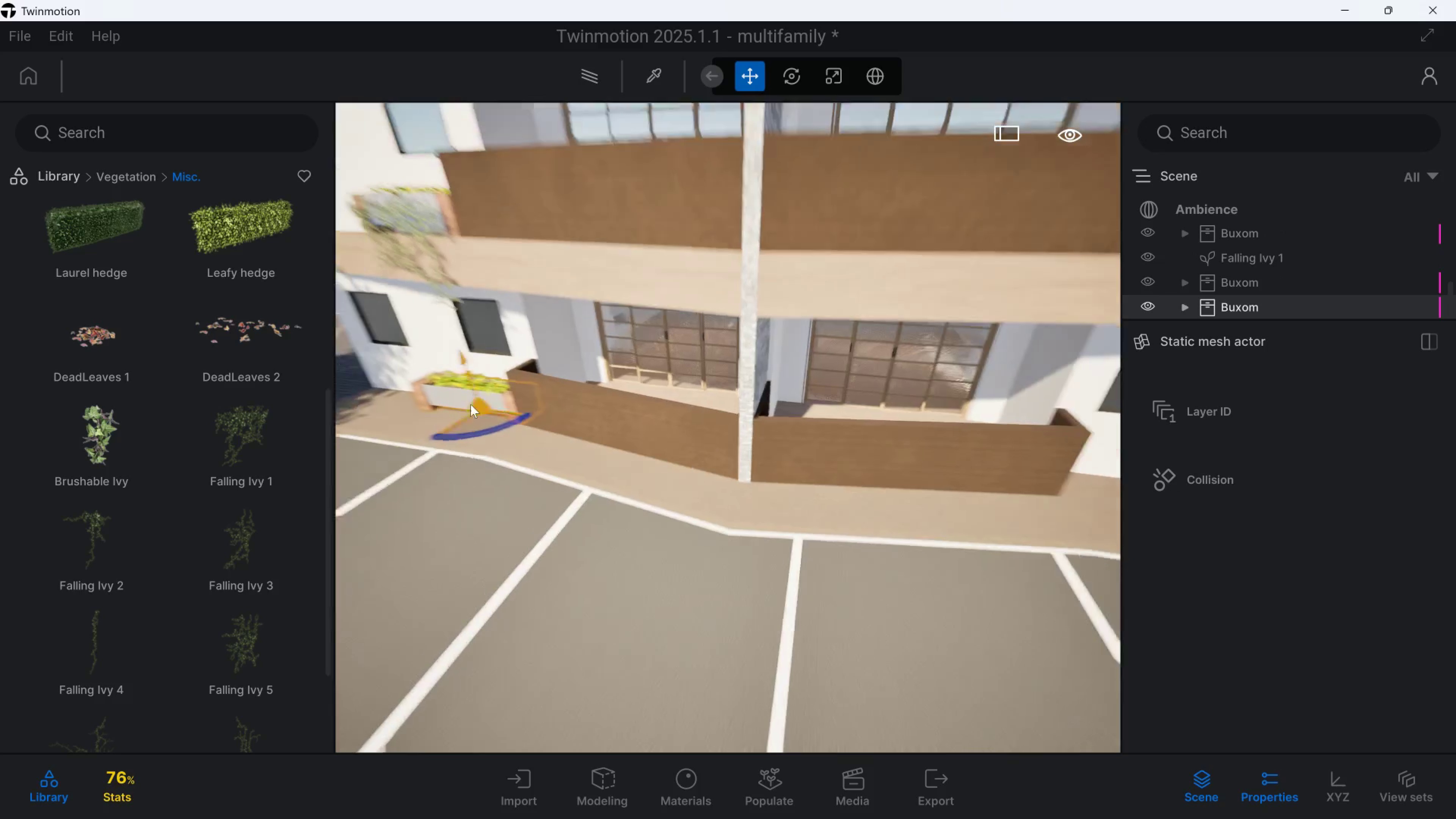 
hold_key(key=S, duration=0.52)
 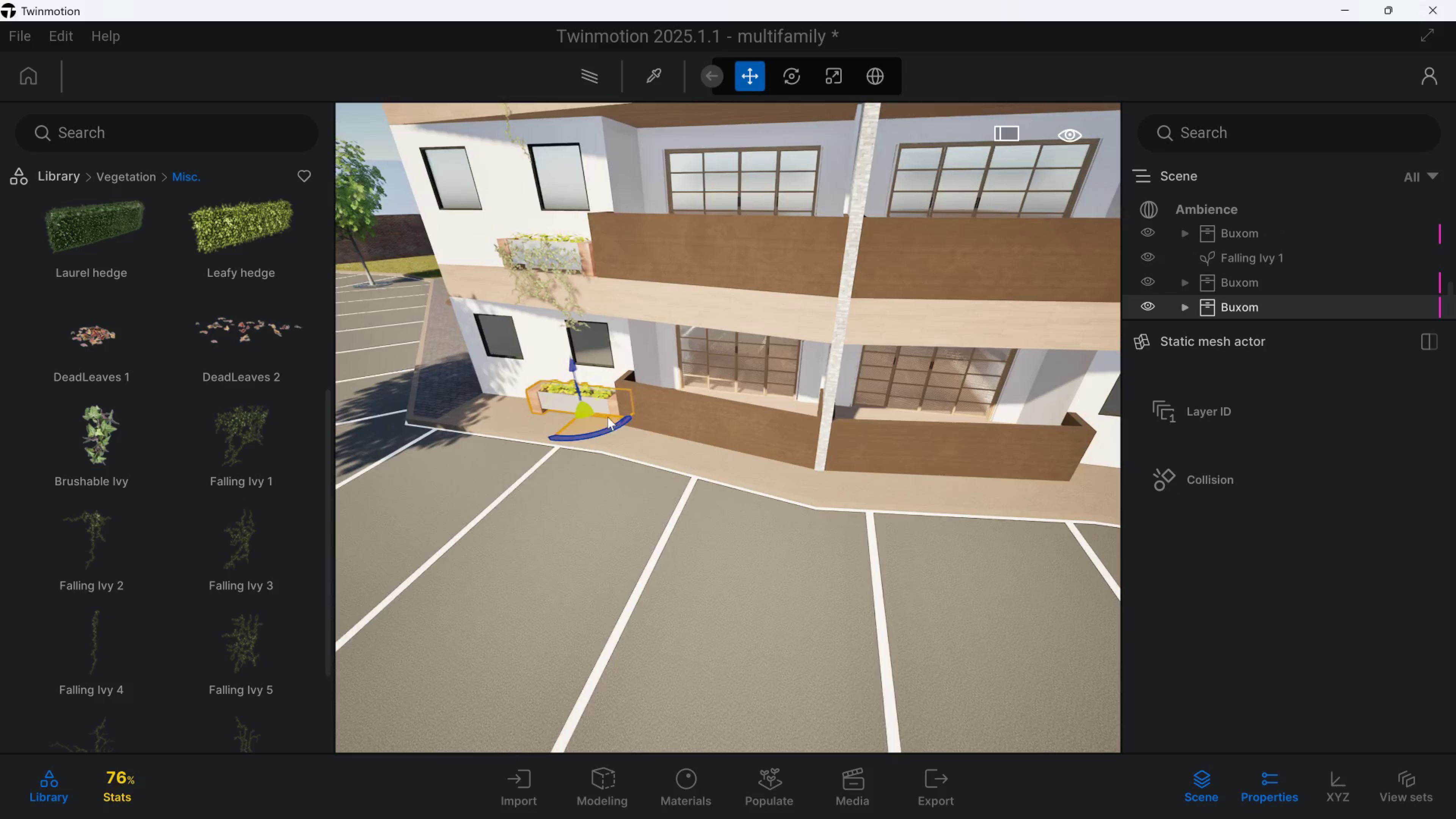 
key(A)
 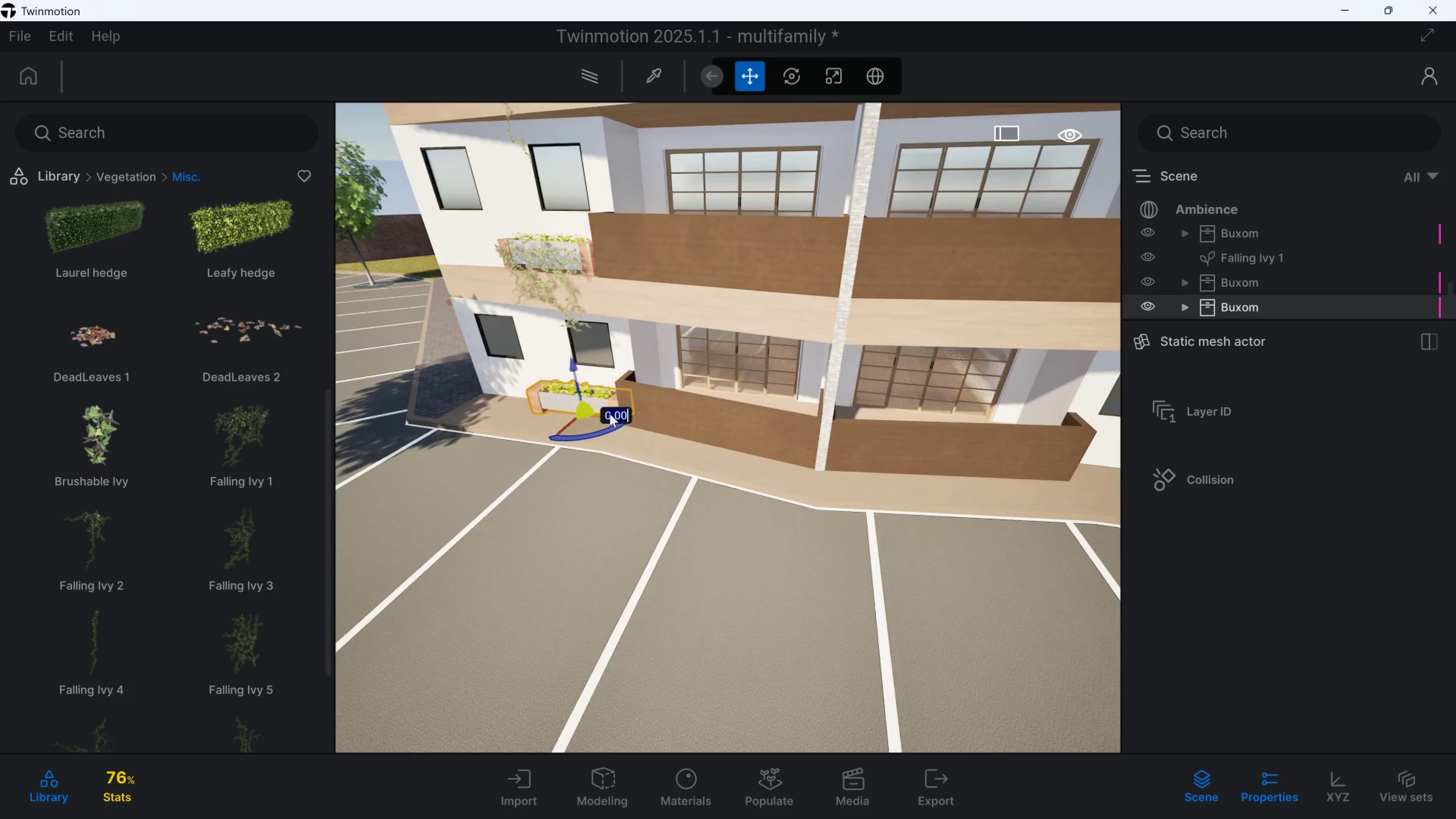 
left_click_drag(start_coordinate=[610, 414], to_coordinate=[988, 486])
 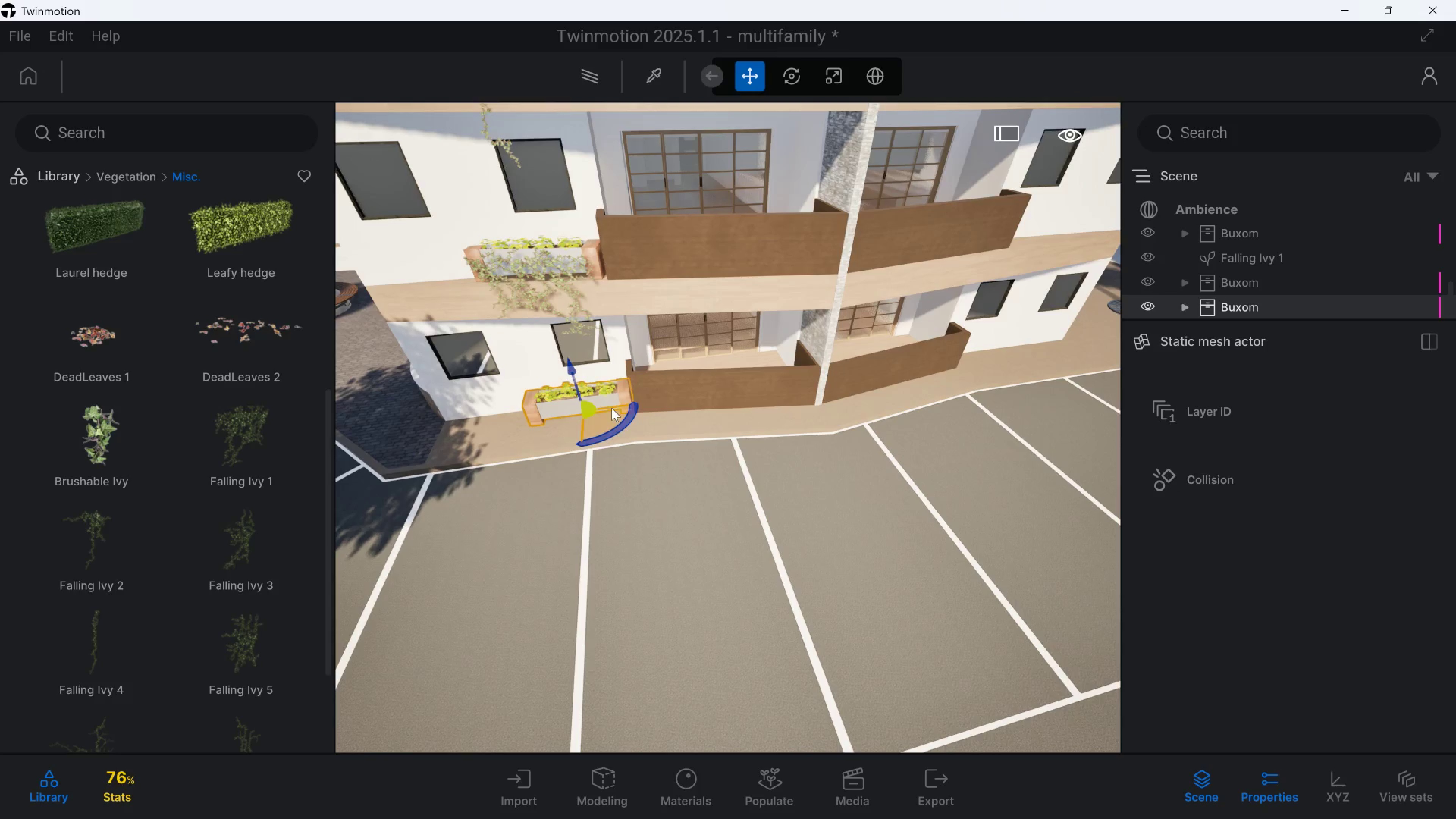 
left_click_drag(start_coordinate=[612, 408], to_coordinate=[983, 402])
 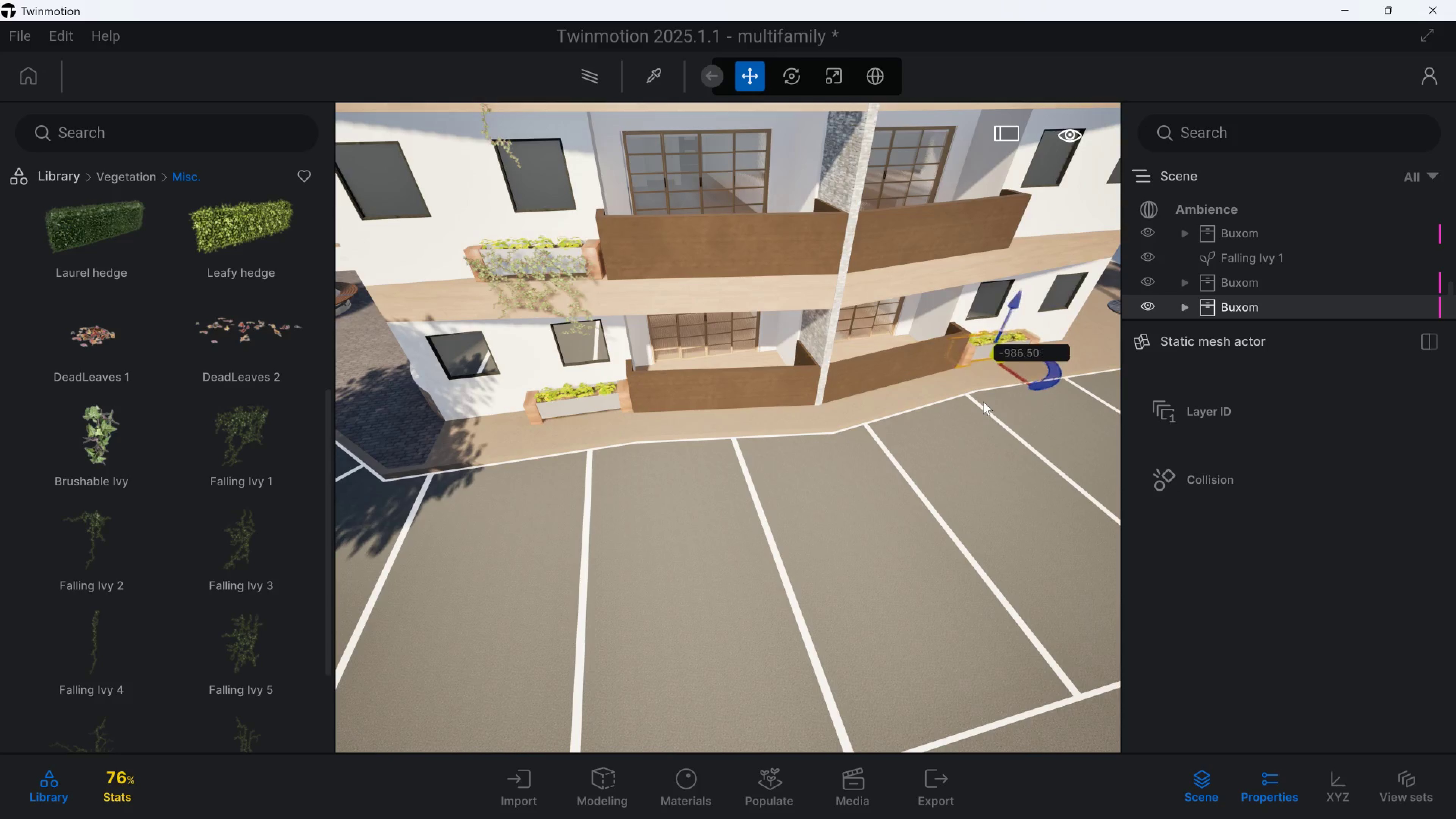 
hold_key(key=D, duration=0.5)
 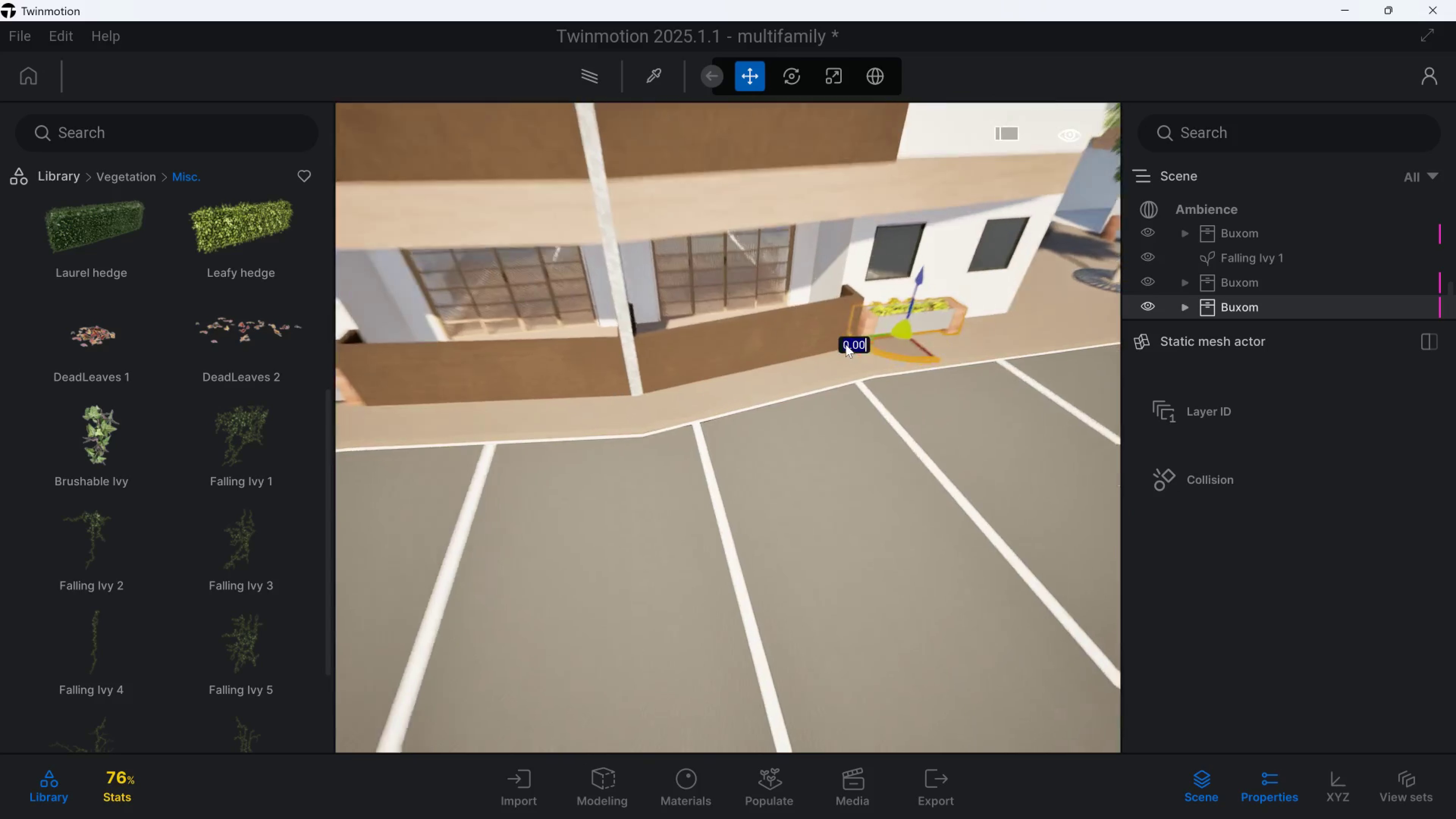 
hold_key(key=W, duration=0.88)
 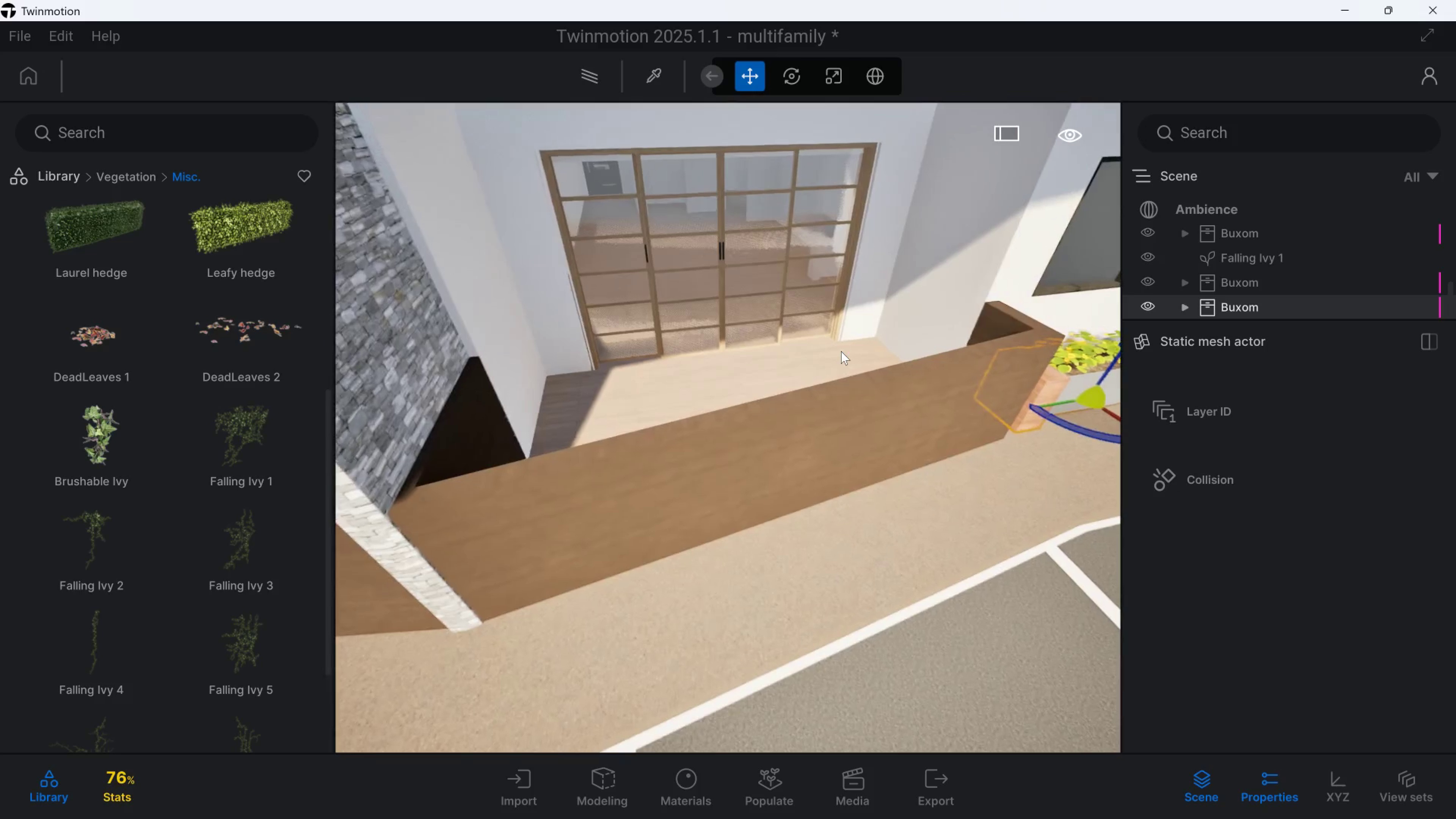 
hold_key(key=D, duration=0.92)
 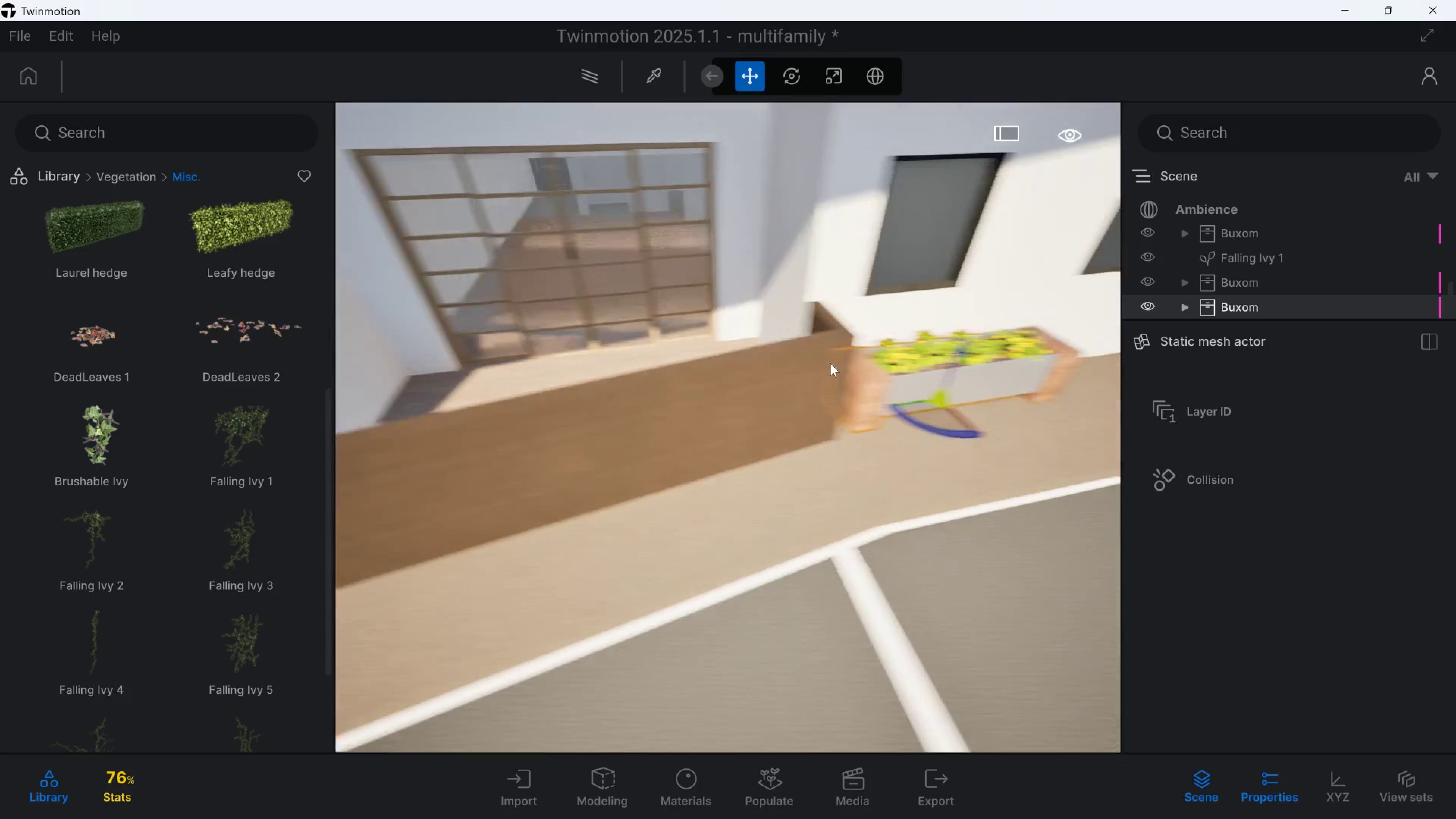 
type(qawwqqse)
 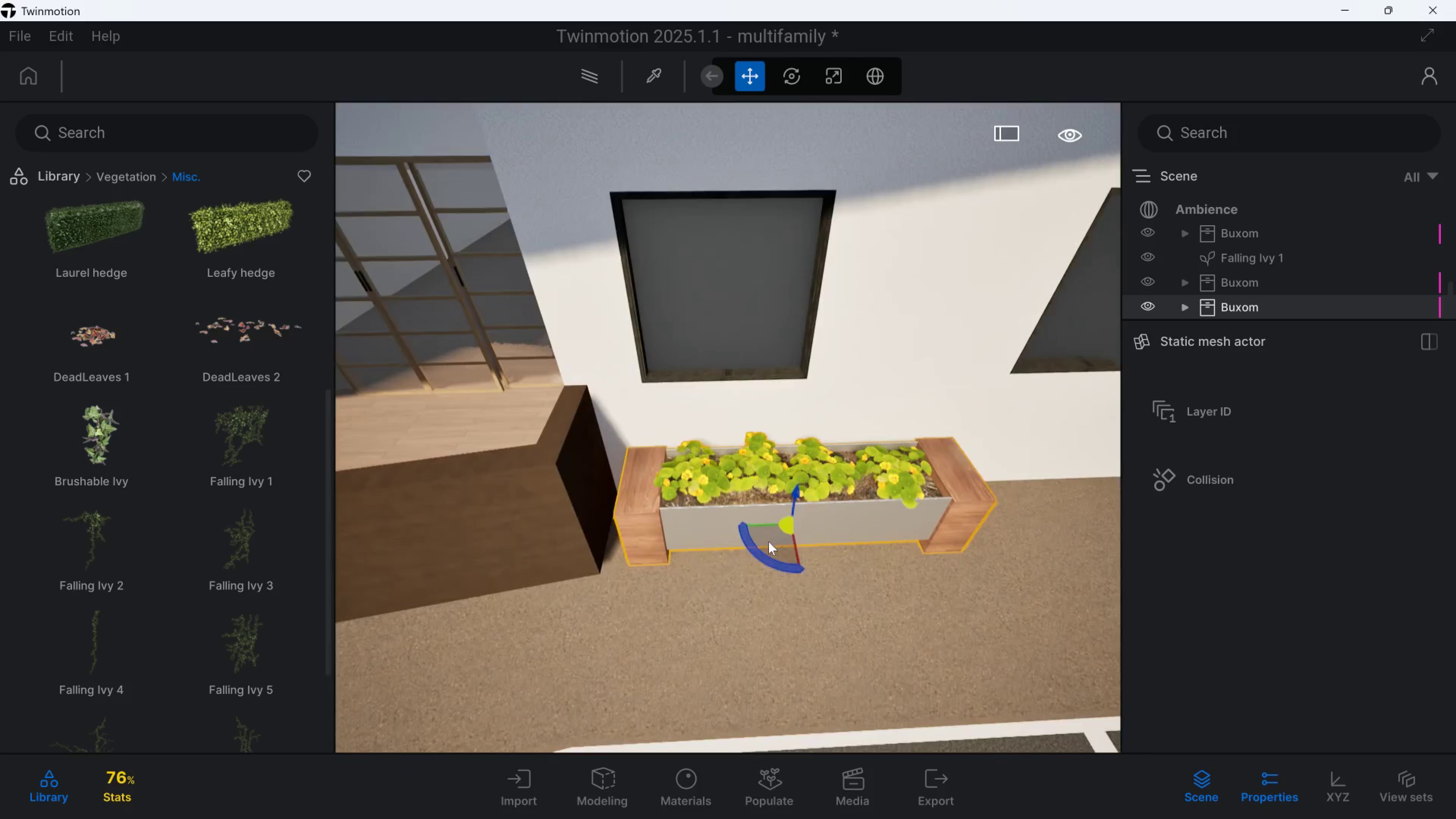 
hold_key(key=D, duration=0.59)
 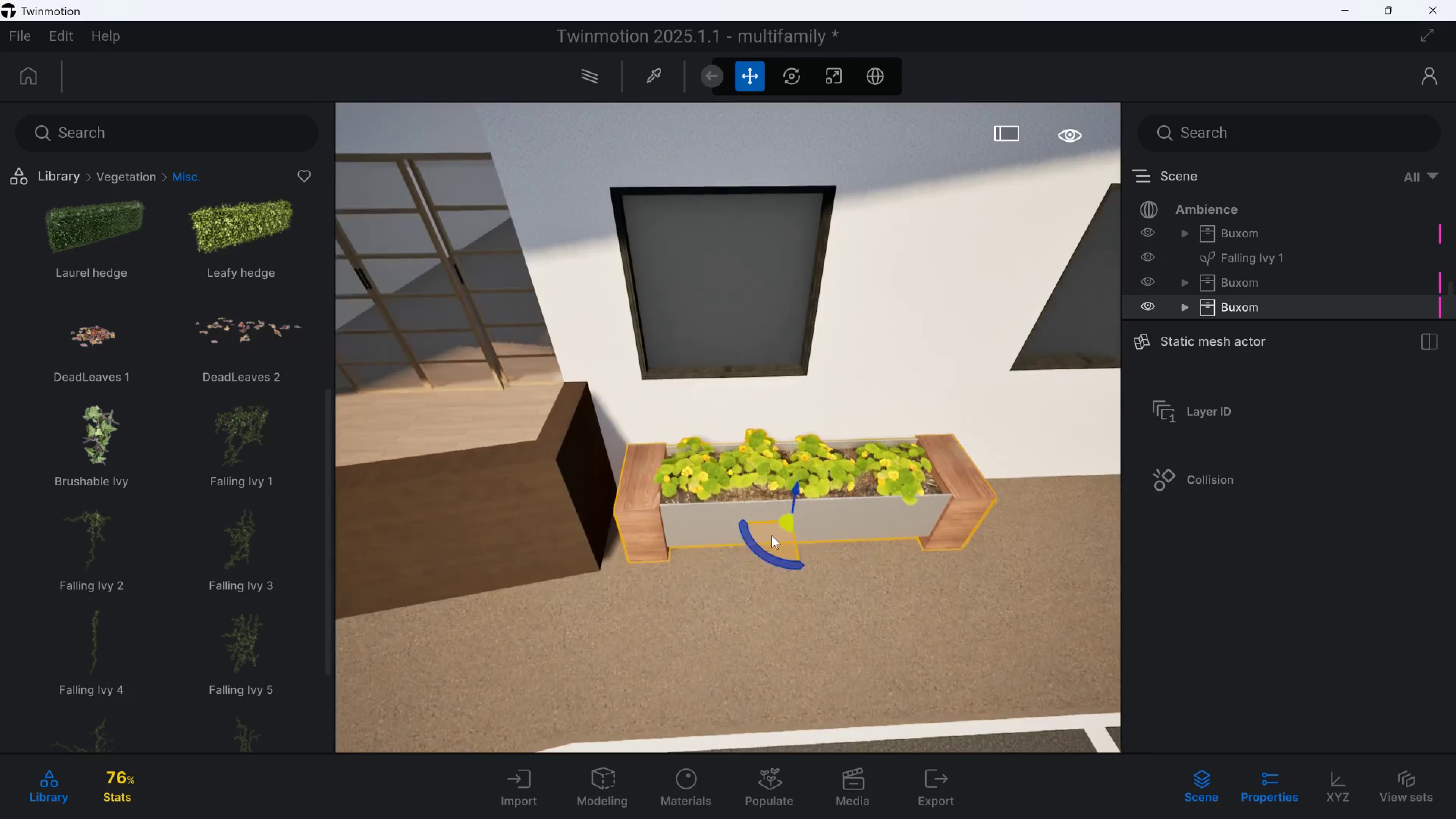 
left_click_drag(start_coordinate=[764, 522], to_coordinate=[744, 522])
 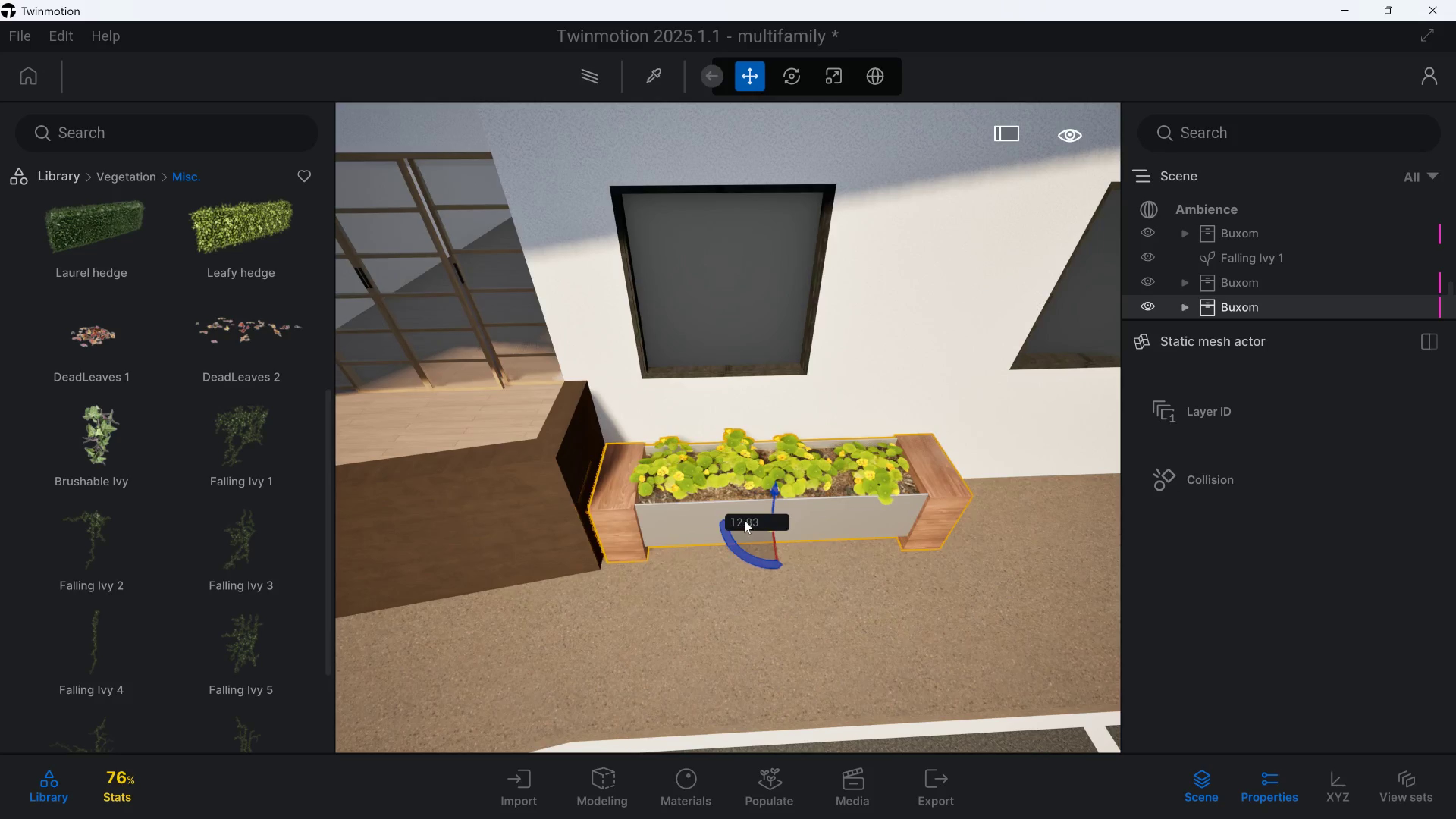 
hold_key(key=A, duration=0.39)
 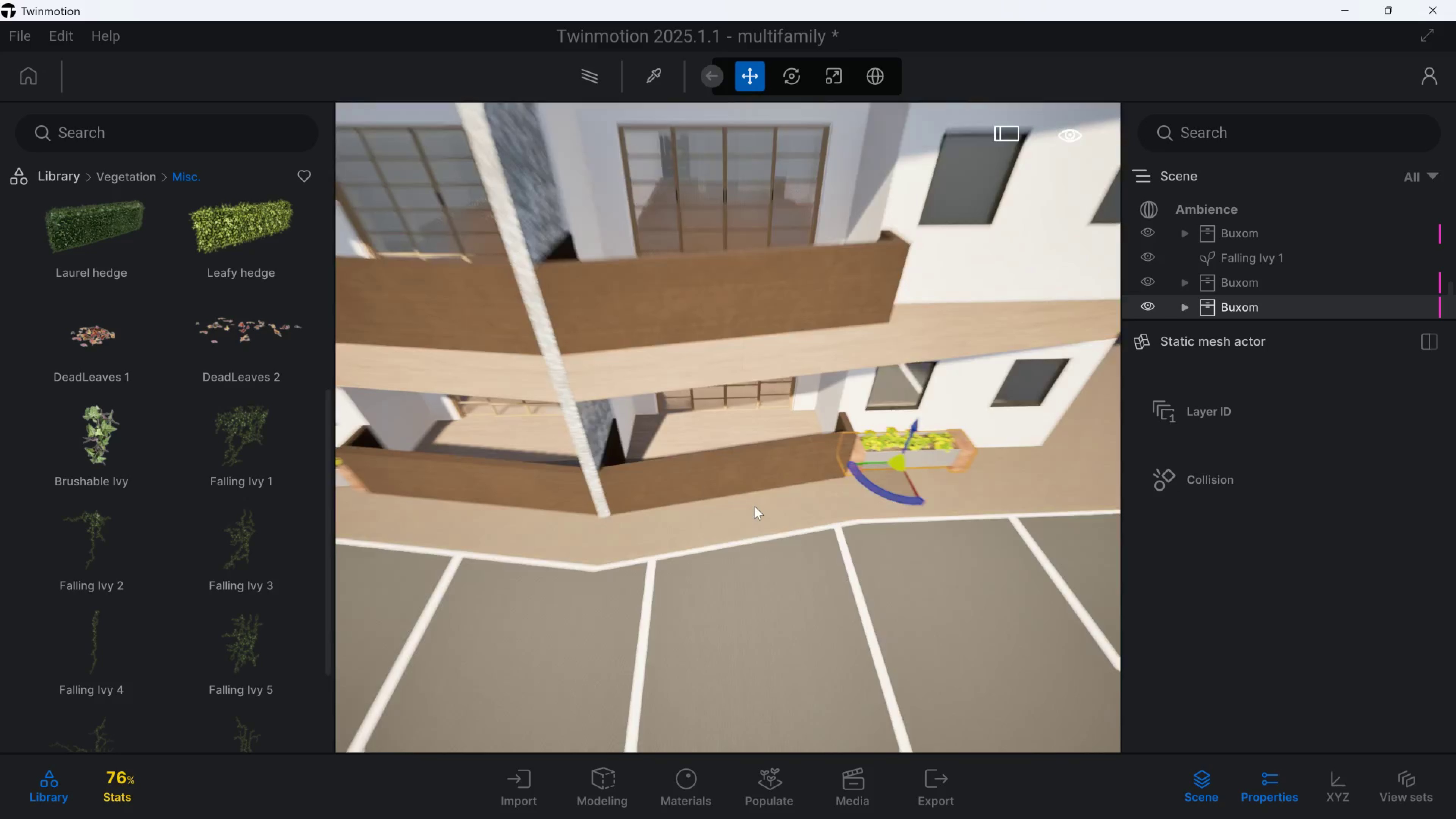 
hold_key(key=S, duration=0.8)
 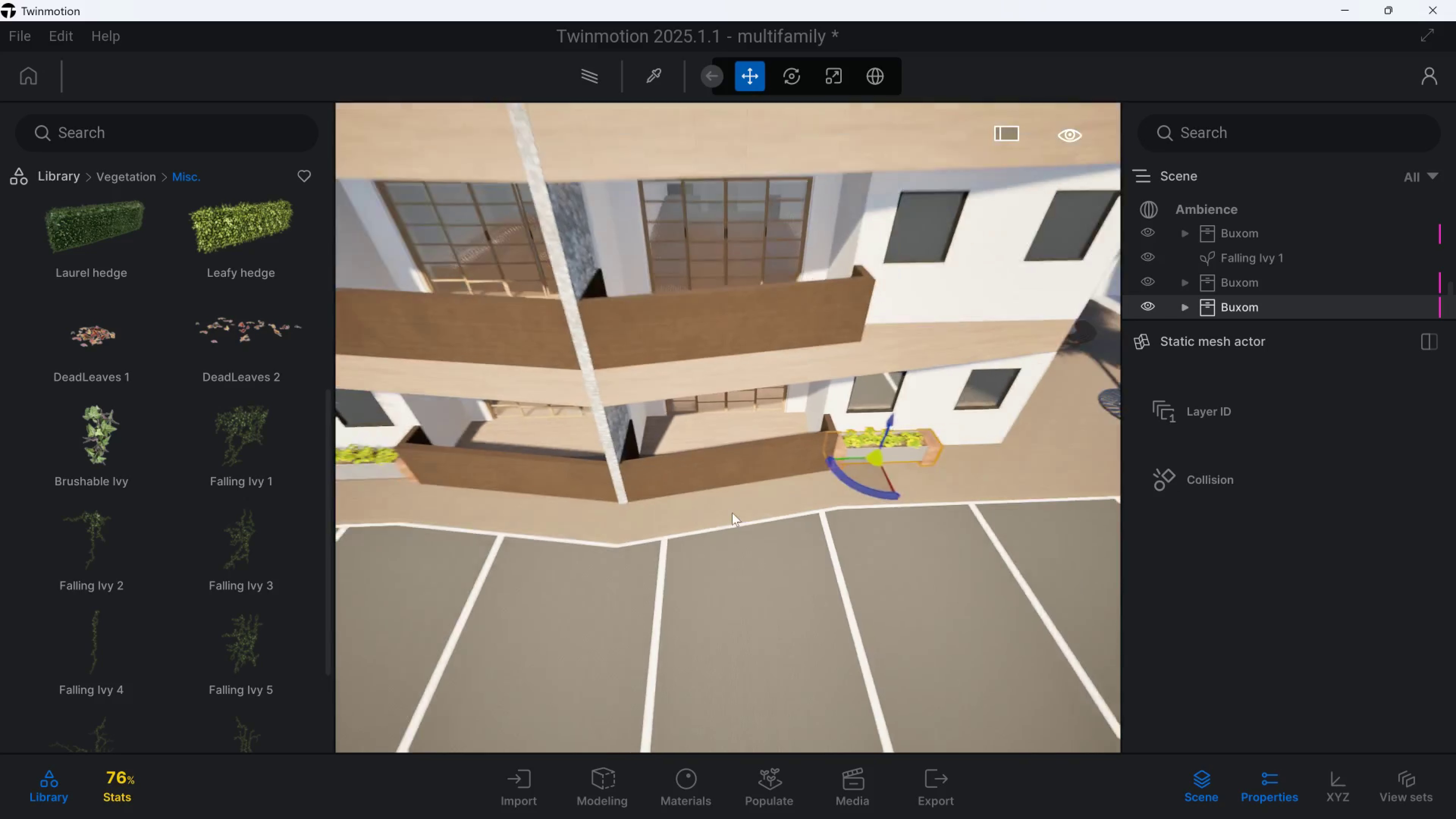 
hold_key(key=A, duration=0.36)
 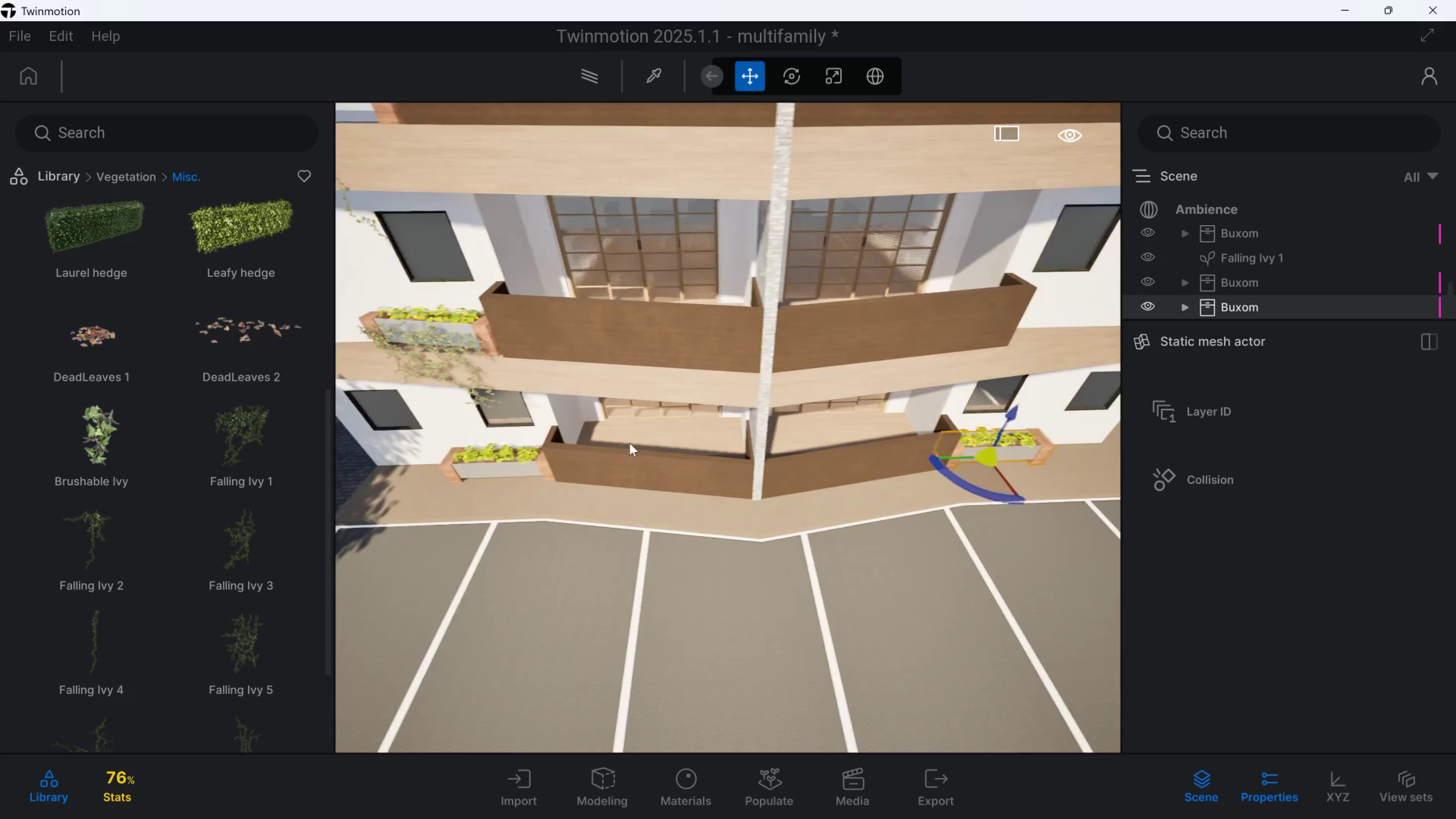 
type(aqasd)
 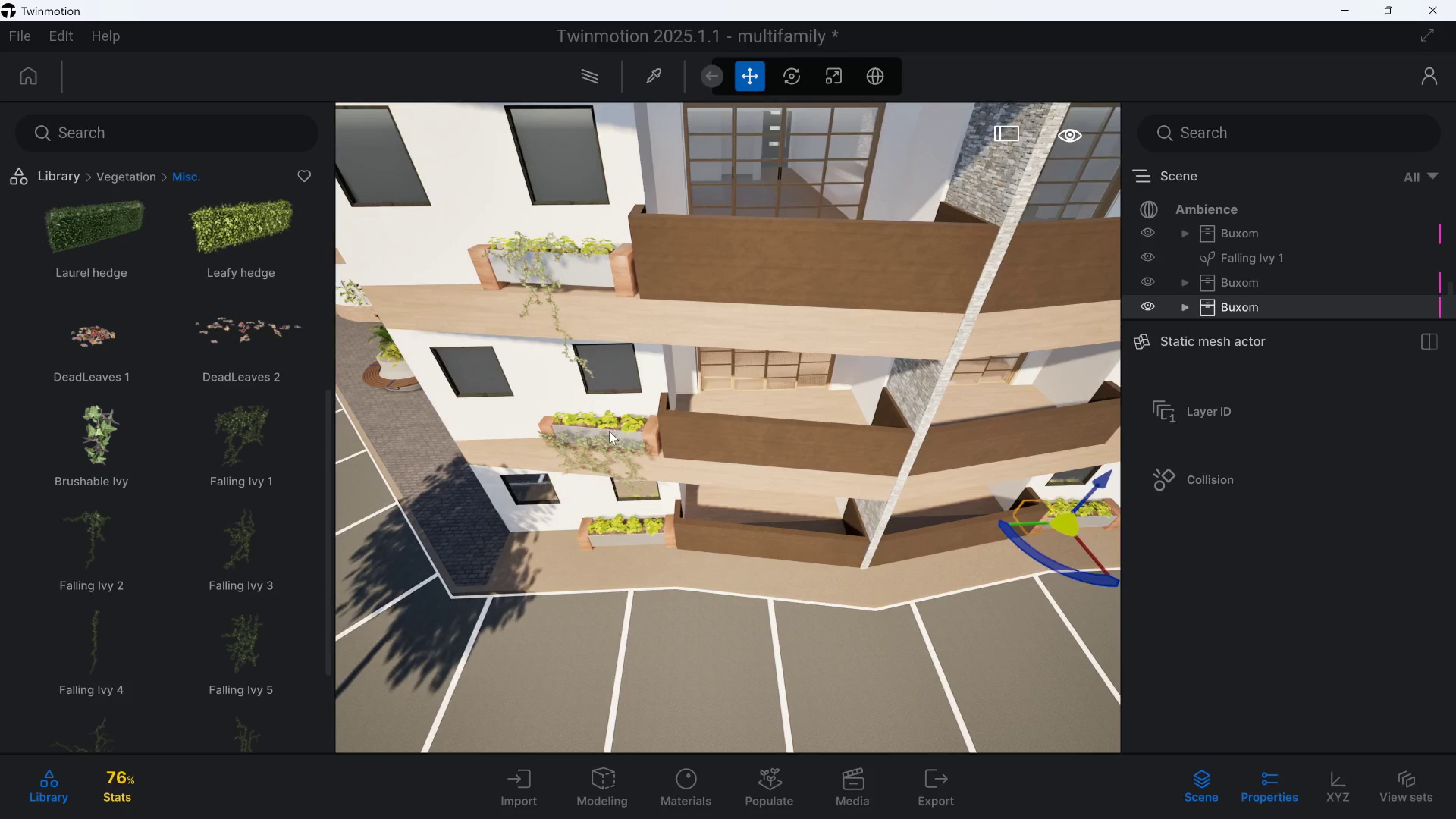 
left_click([599, 439])
 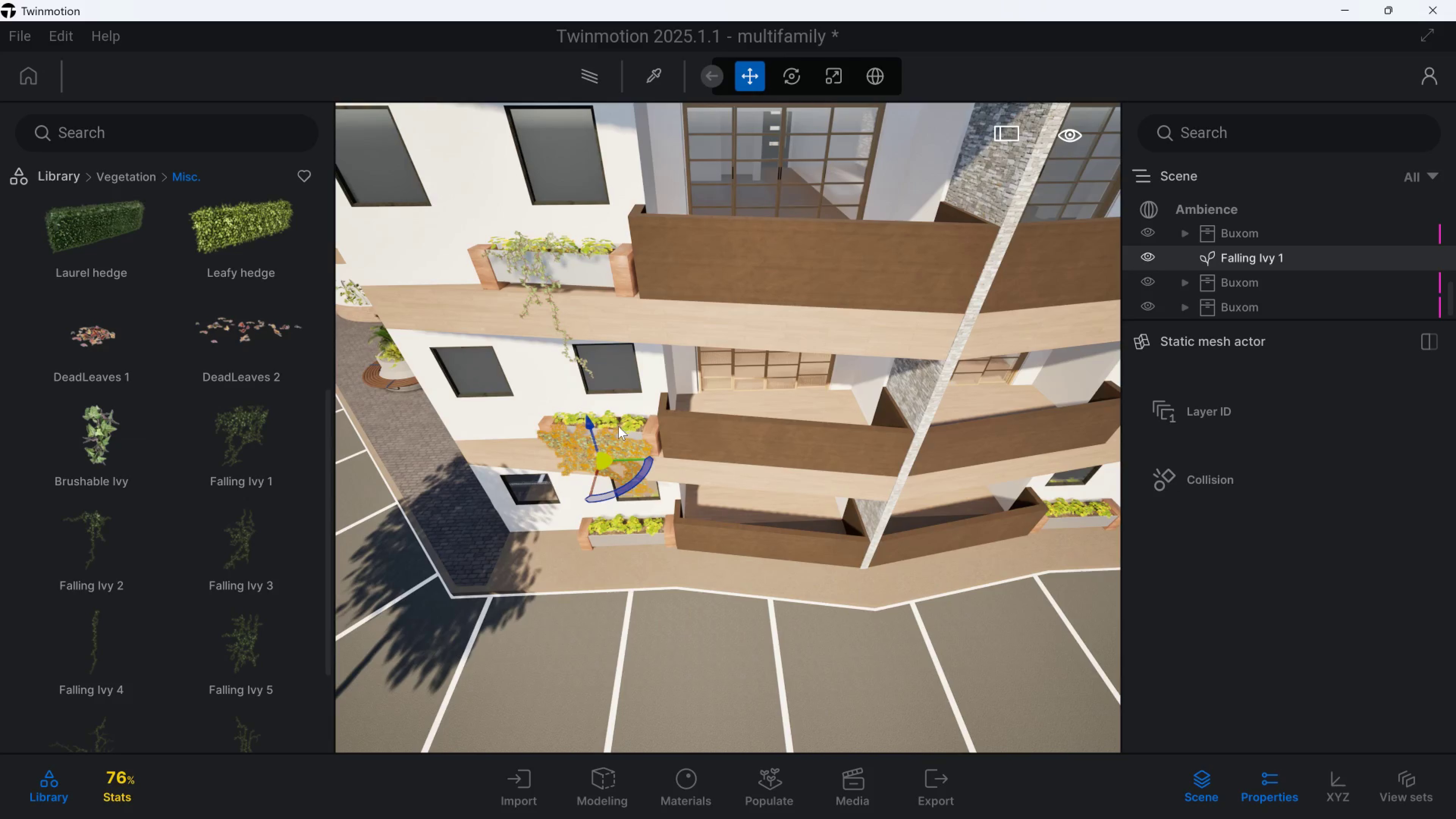 
hold_key(key=ControlLeft, duration=1.5)
left_click([628, 425])
 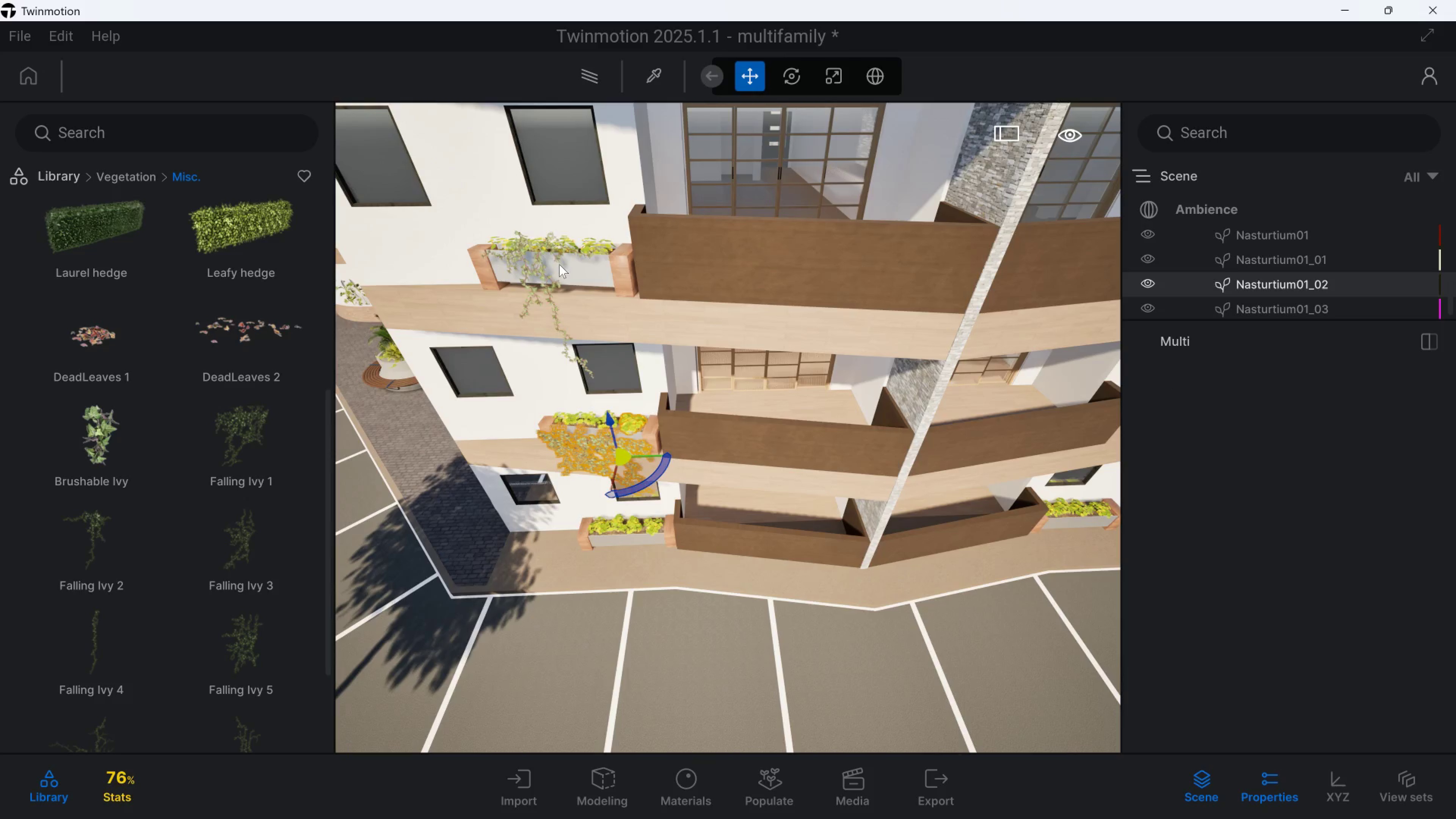 
hold_key(key=ControlLeft, duration=1.5)
left_click([544, 269])
 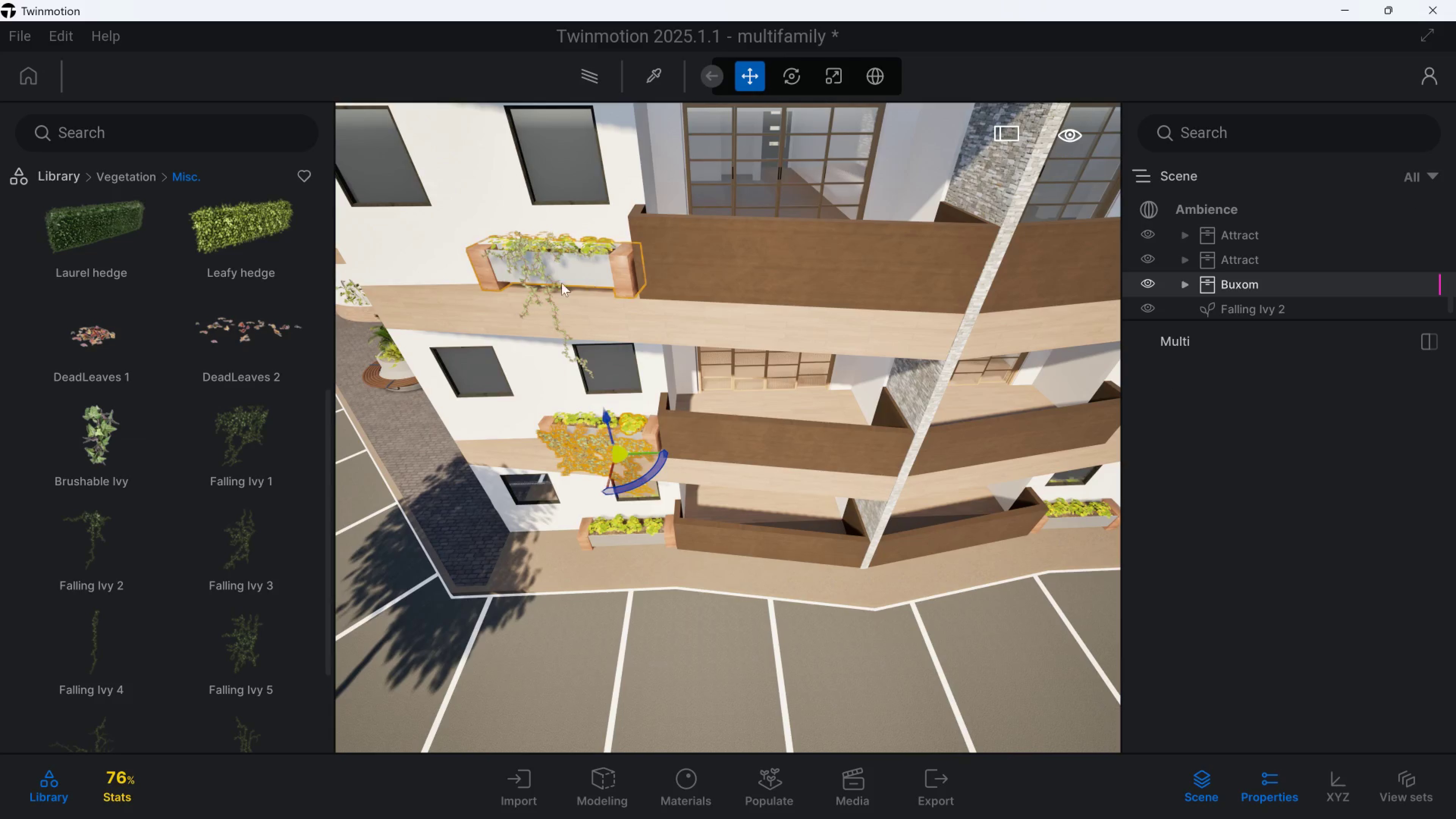 
left_click([534, 290])
 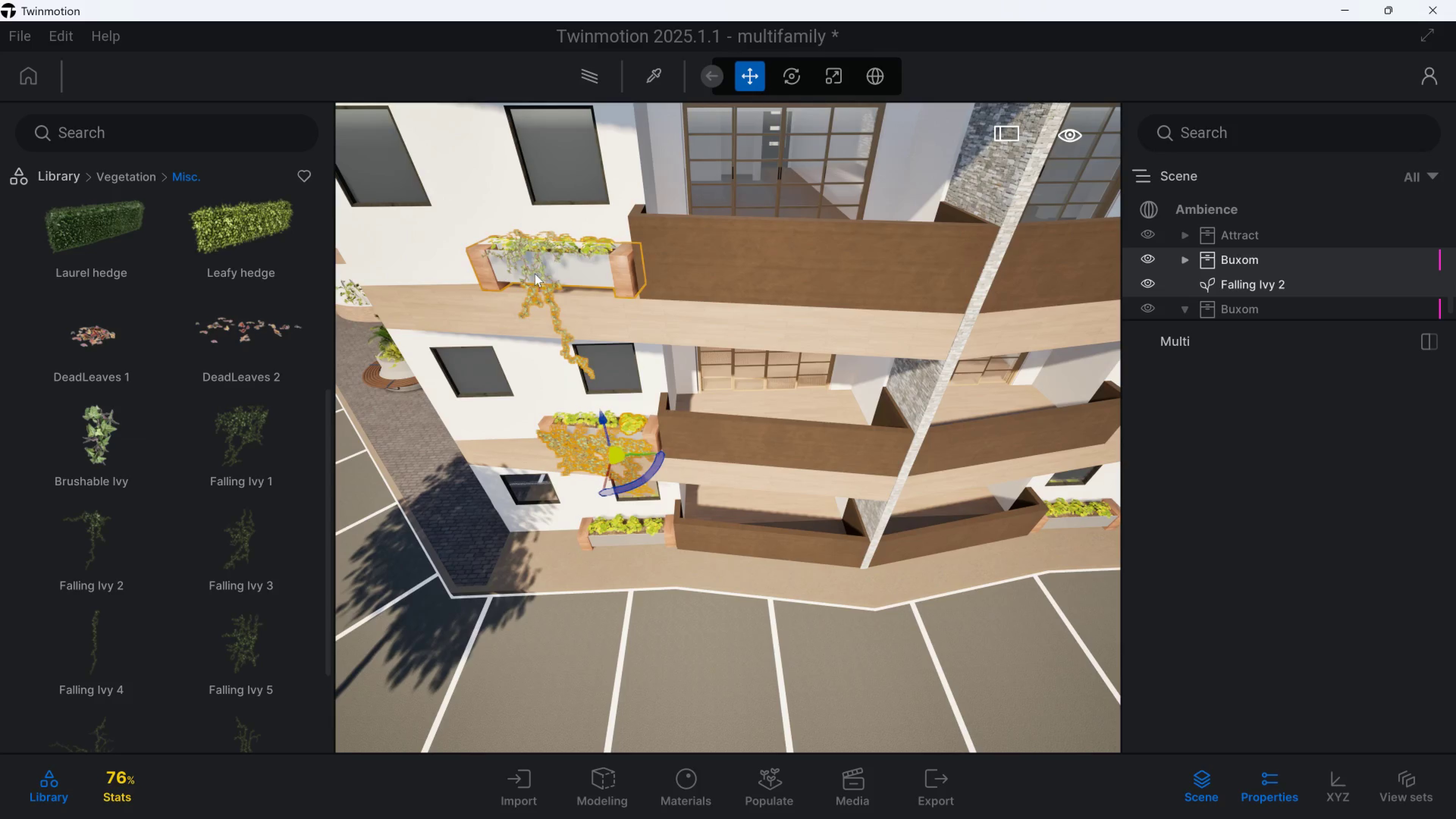 
key(Control+ControlLeft)
 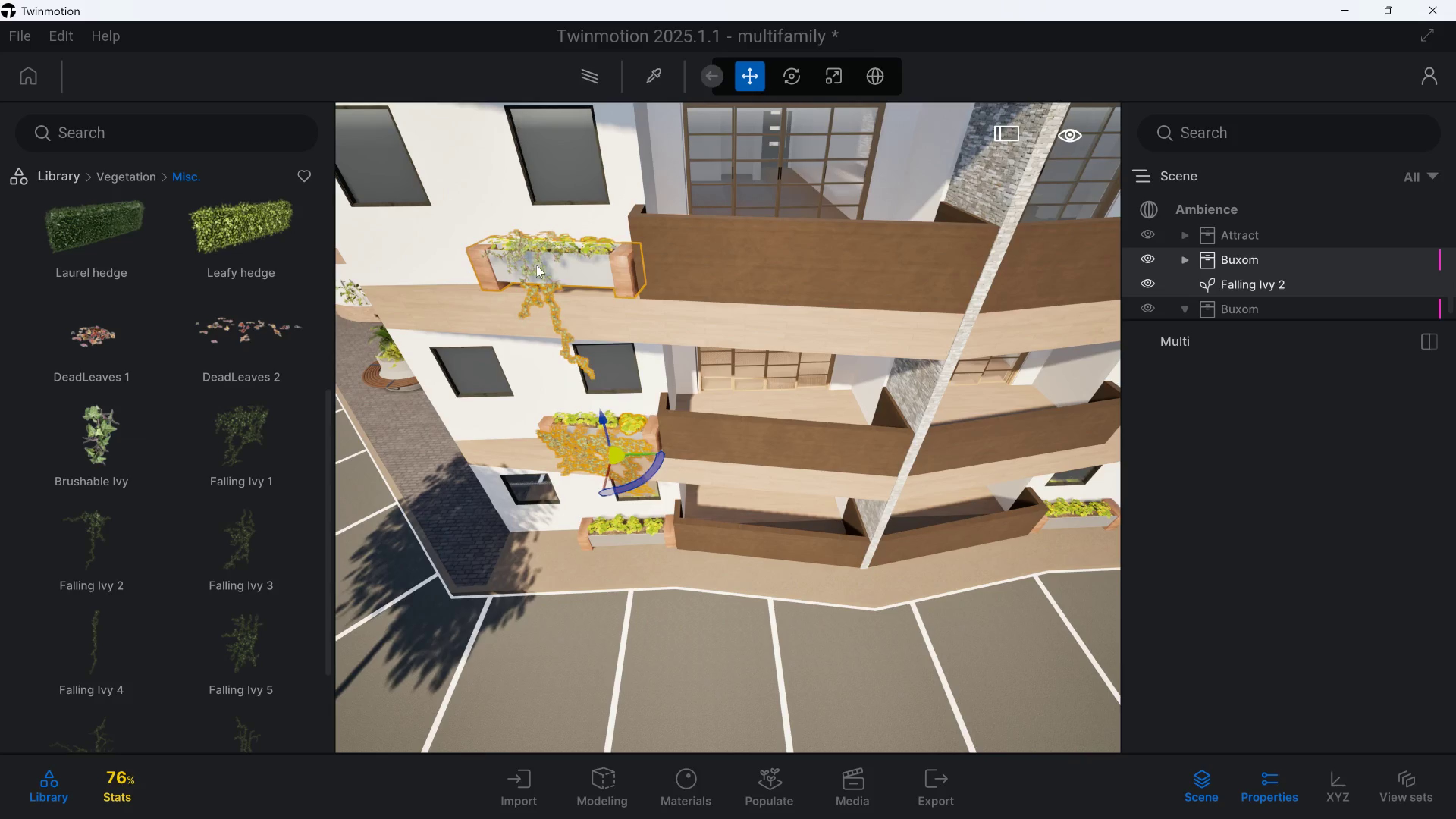 
key(Control+ControlLeft)
 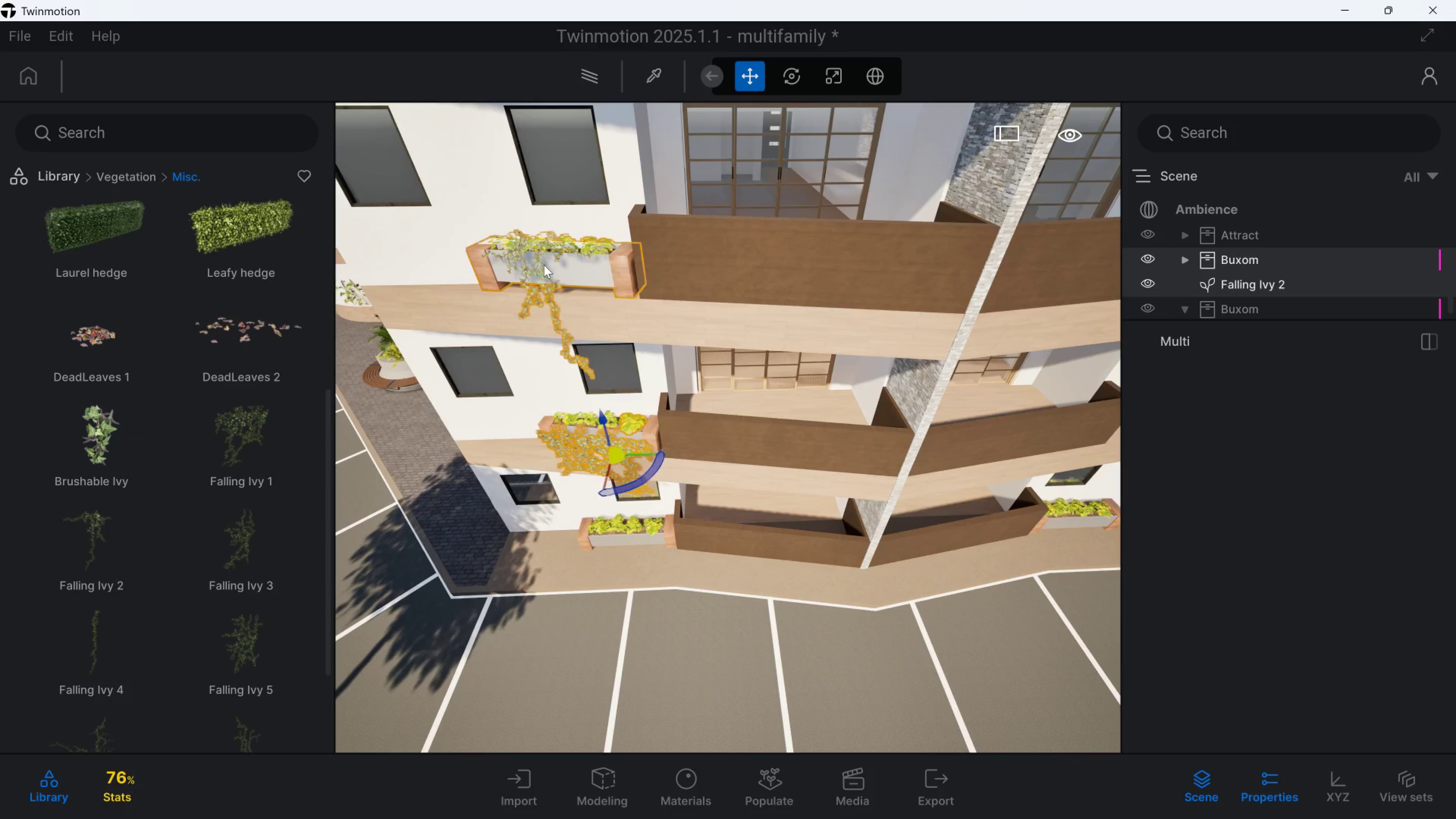 
key(Control+ControlLeft)
 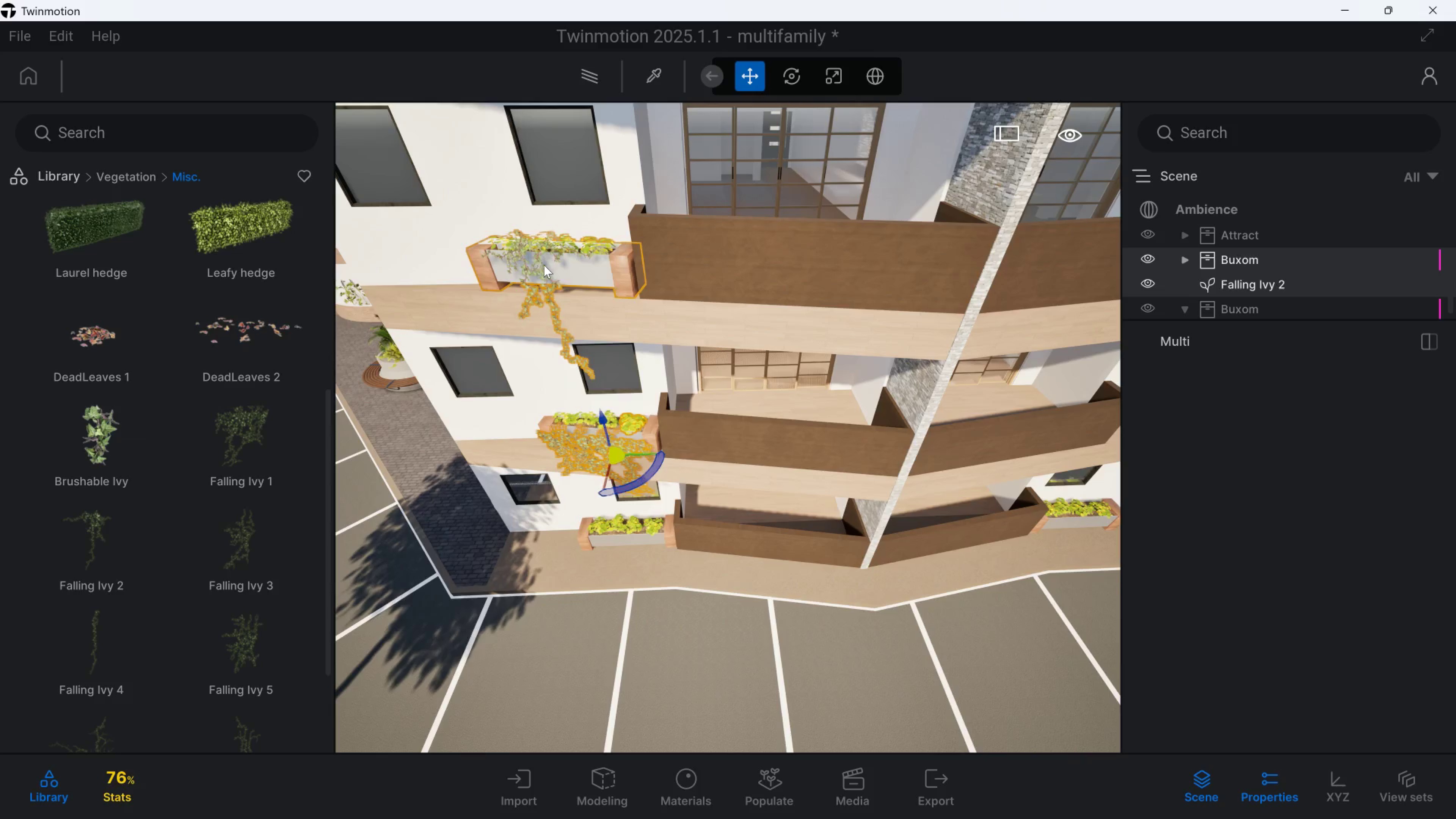 
key(Control+ControlLeft)
 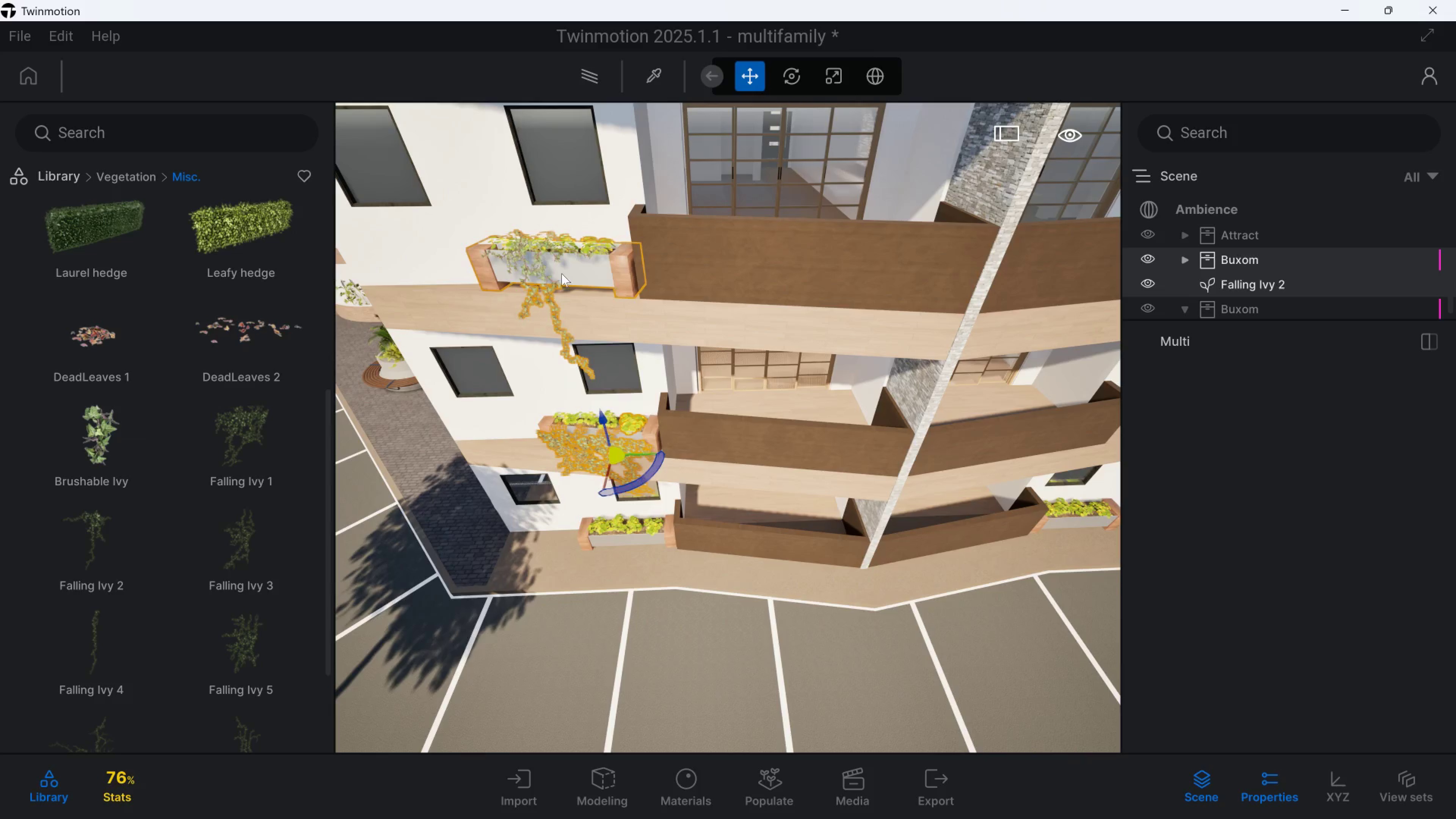 
key(Control+ControlLeft)
 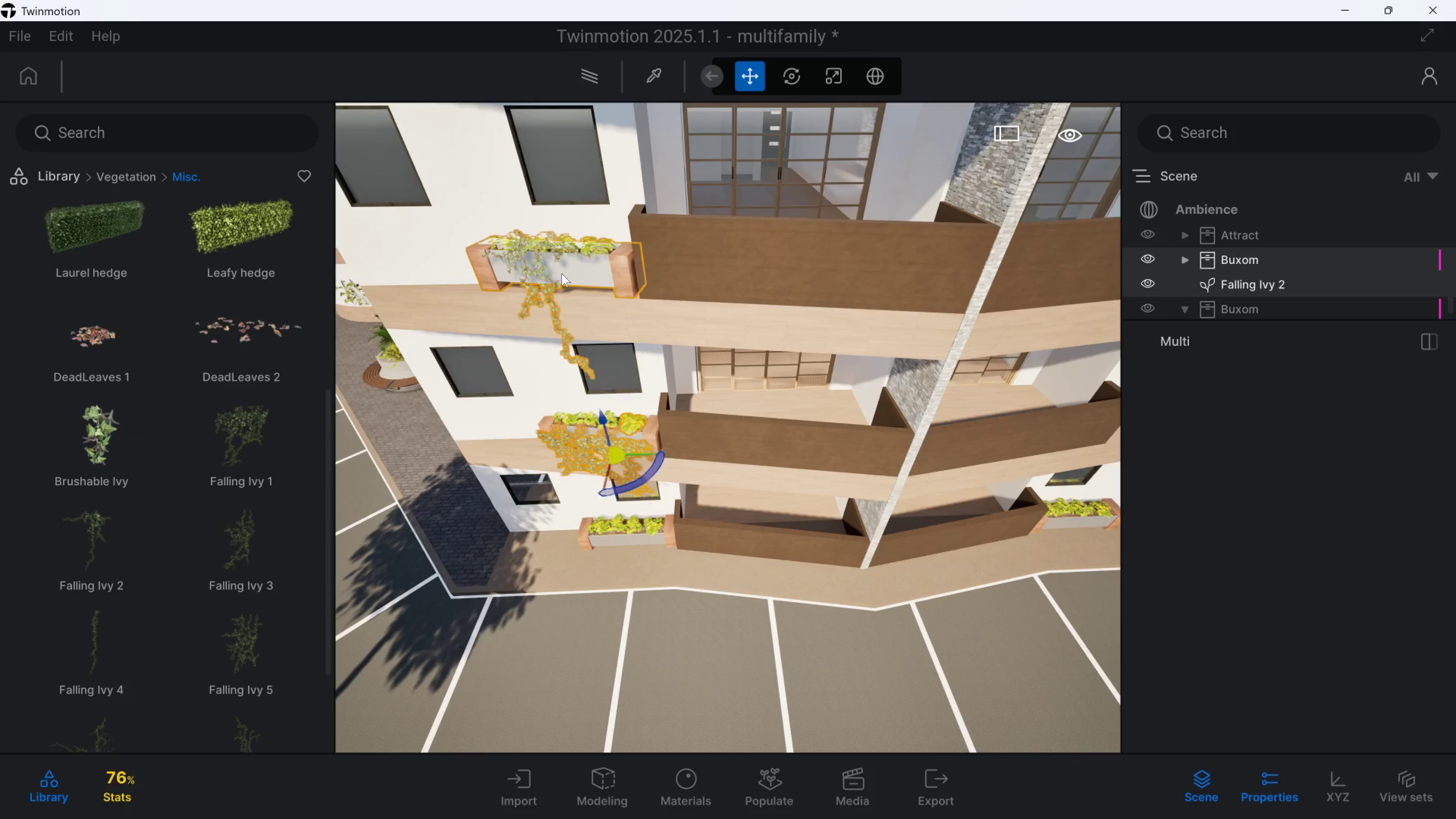 
key(Control+ControlLeft)
 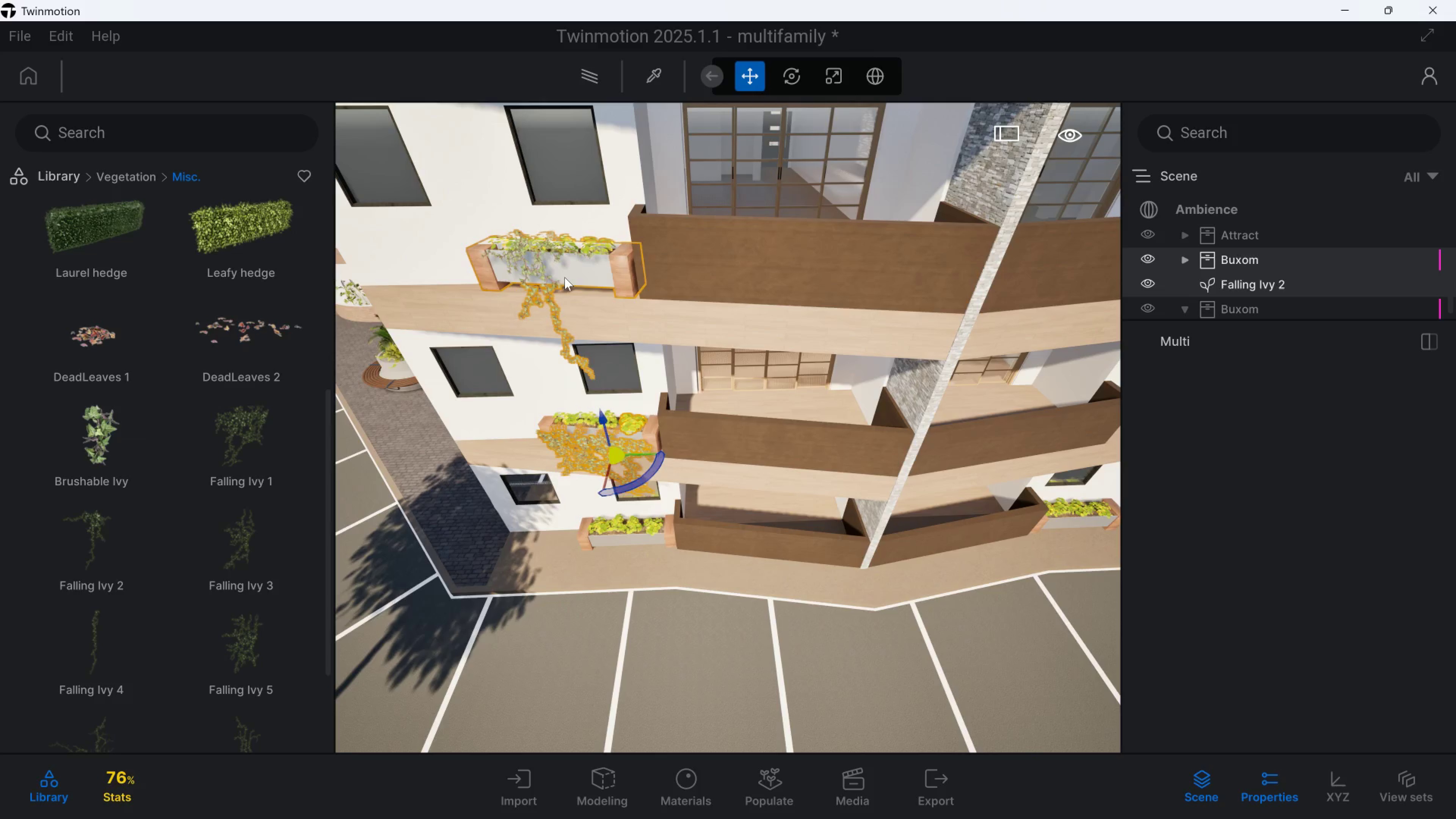 
key(Control+ControlLeft)
 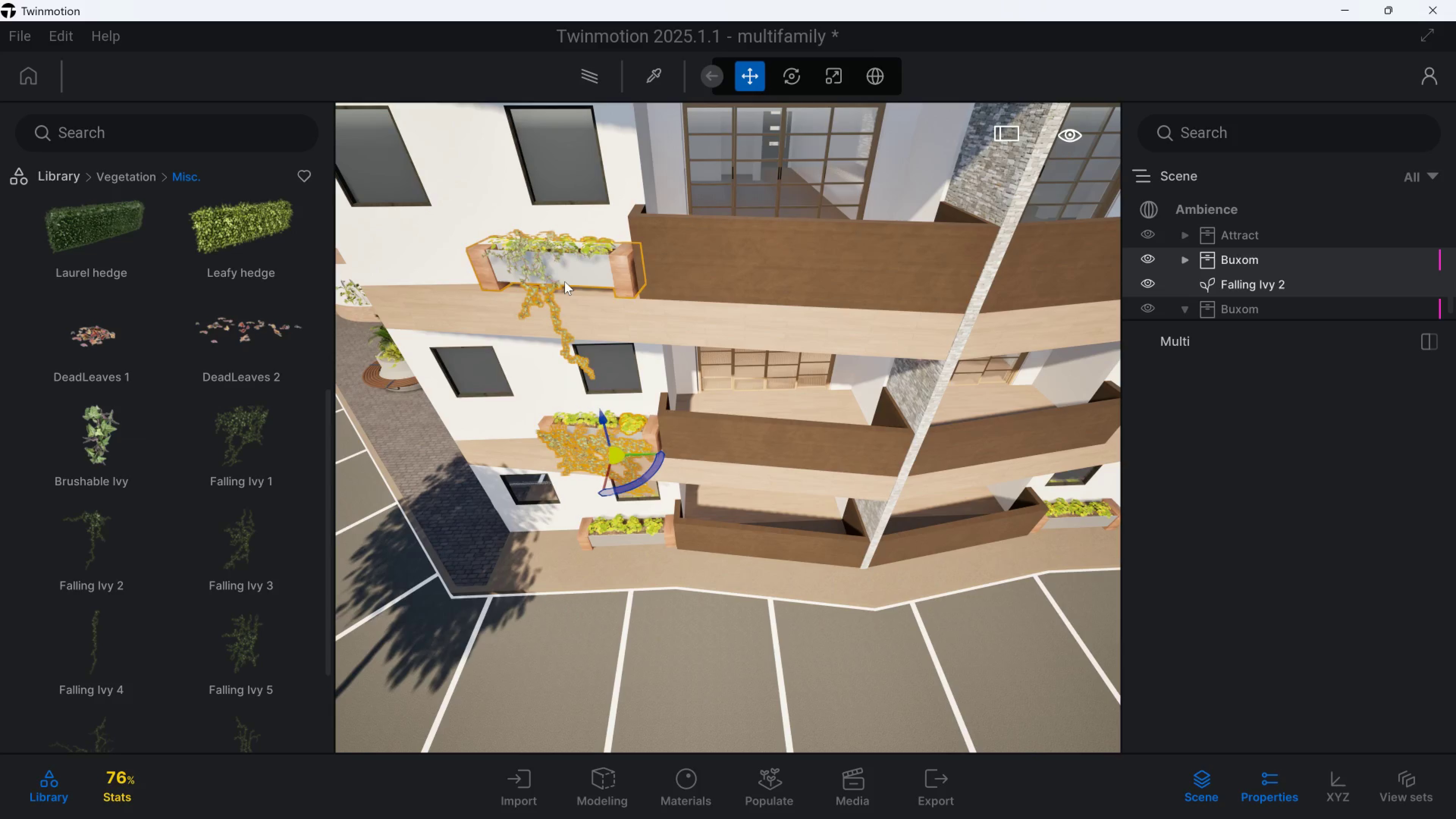 
key(Control+C)
 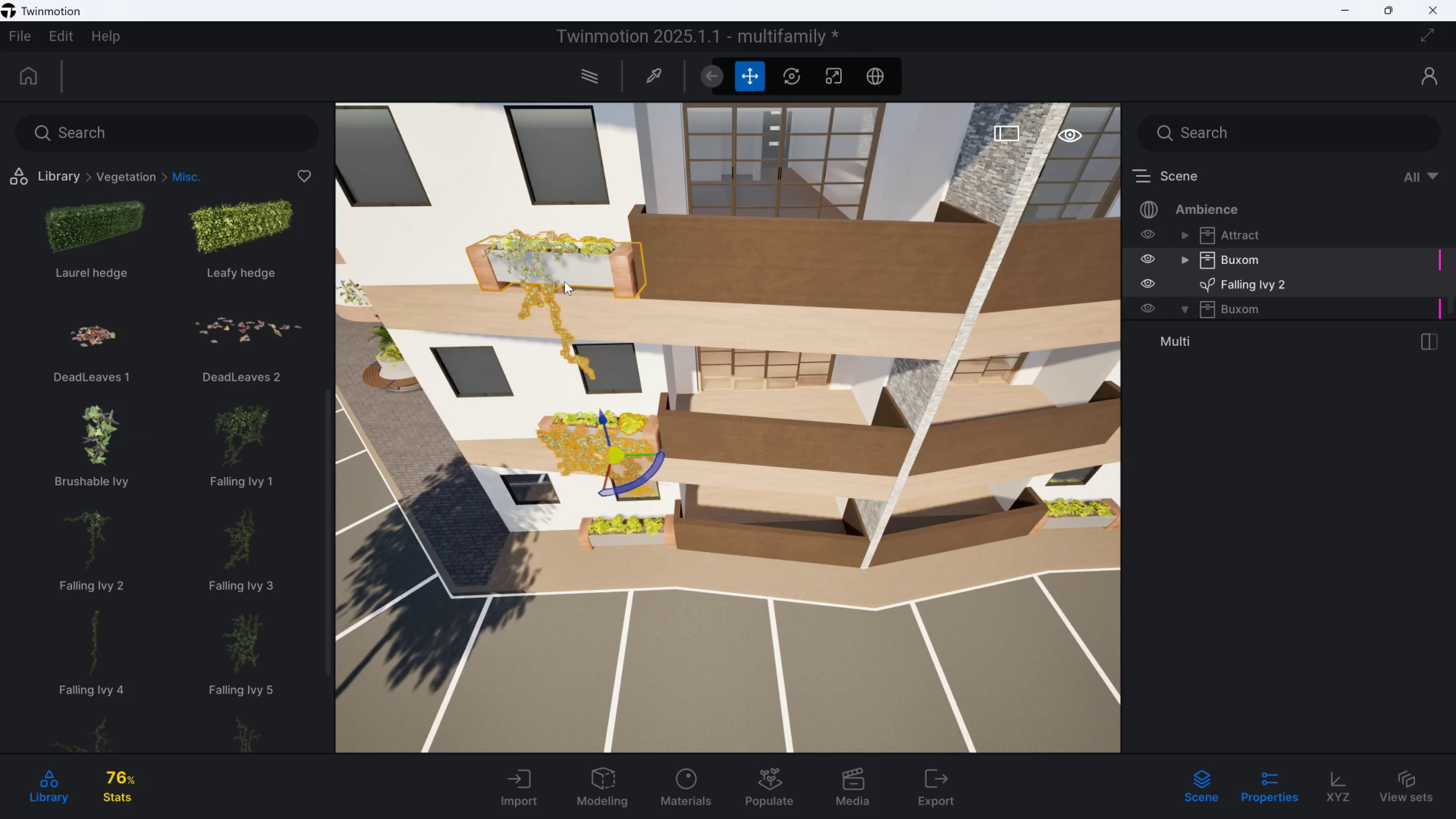 
key(Control+V)
 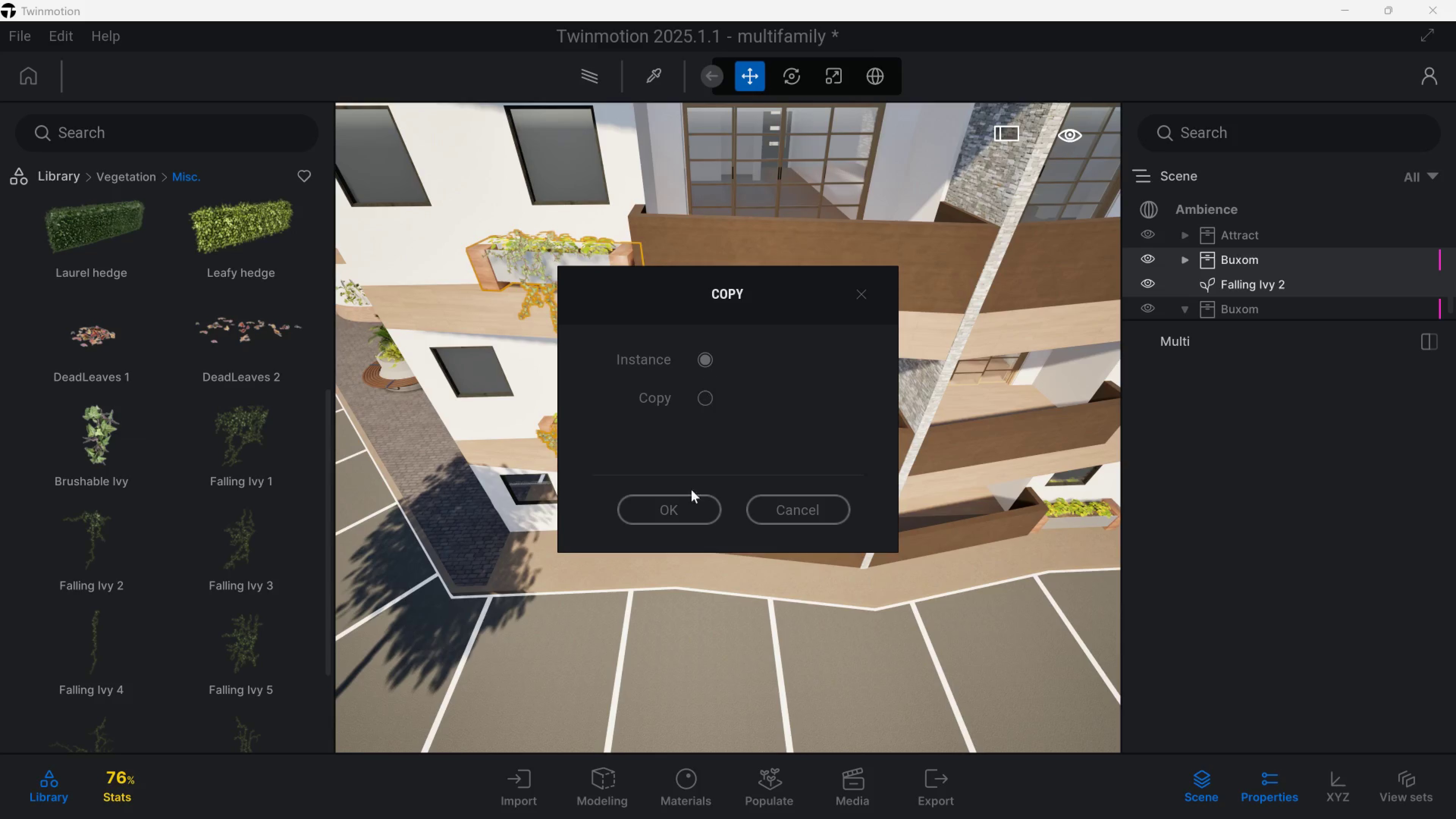 
left_click([690, 505])
 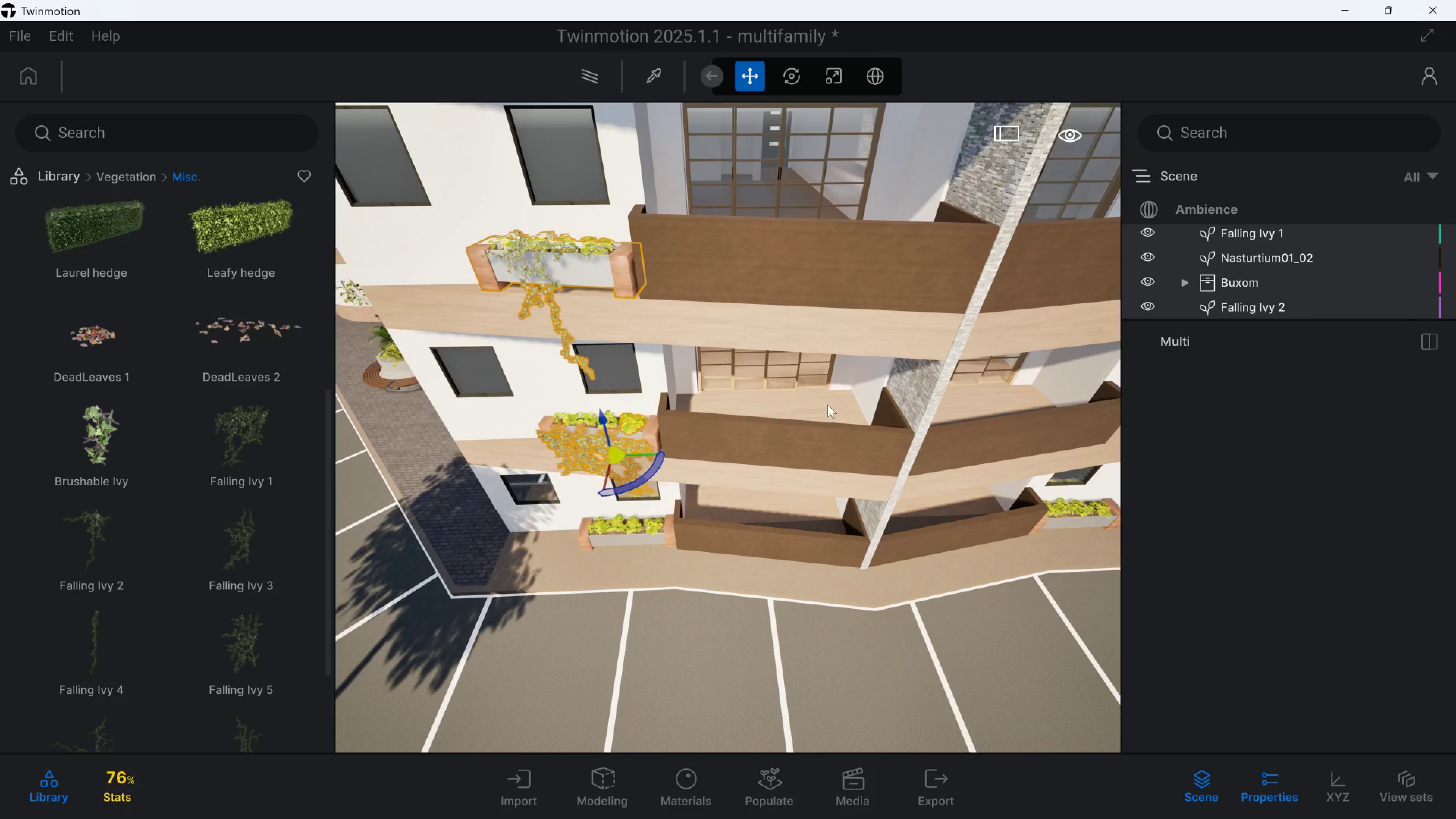 
key(D)
 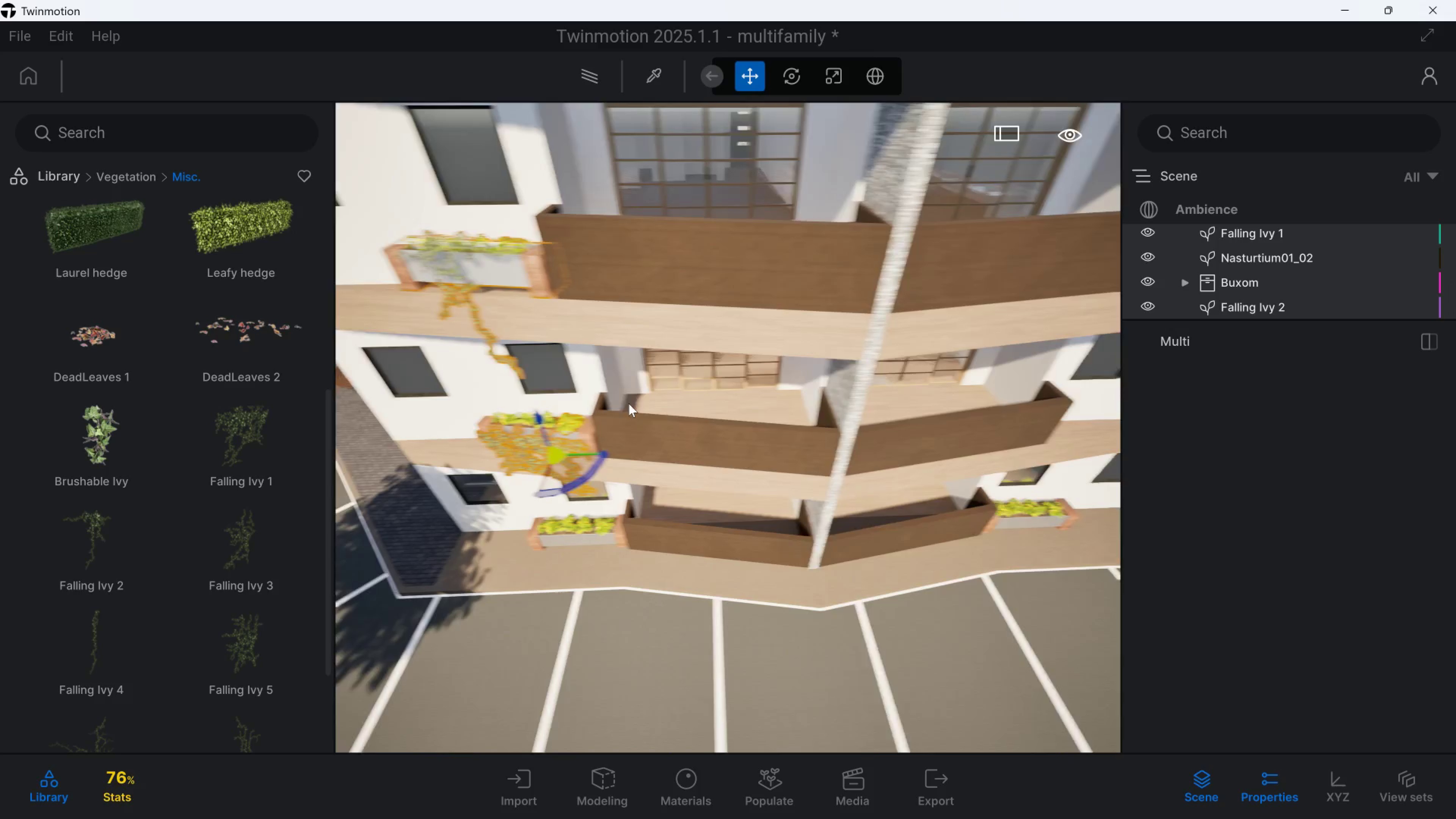 
hold_key(key=S, duration=0.53)
 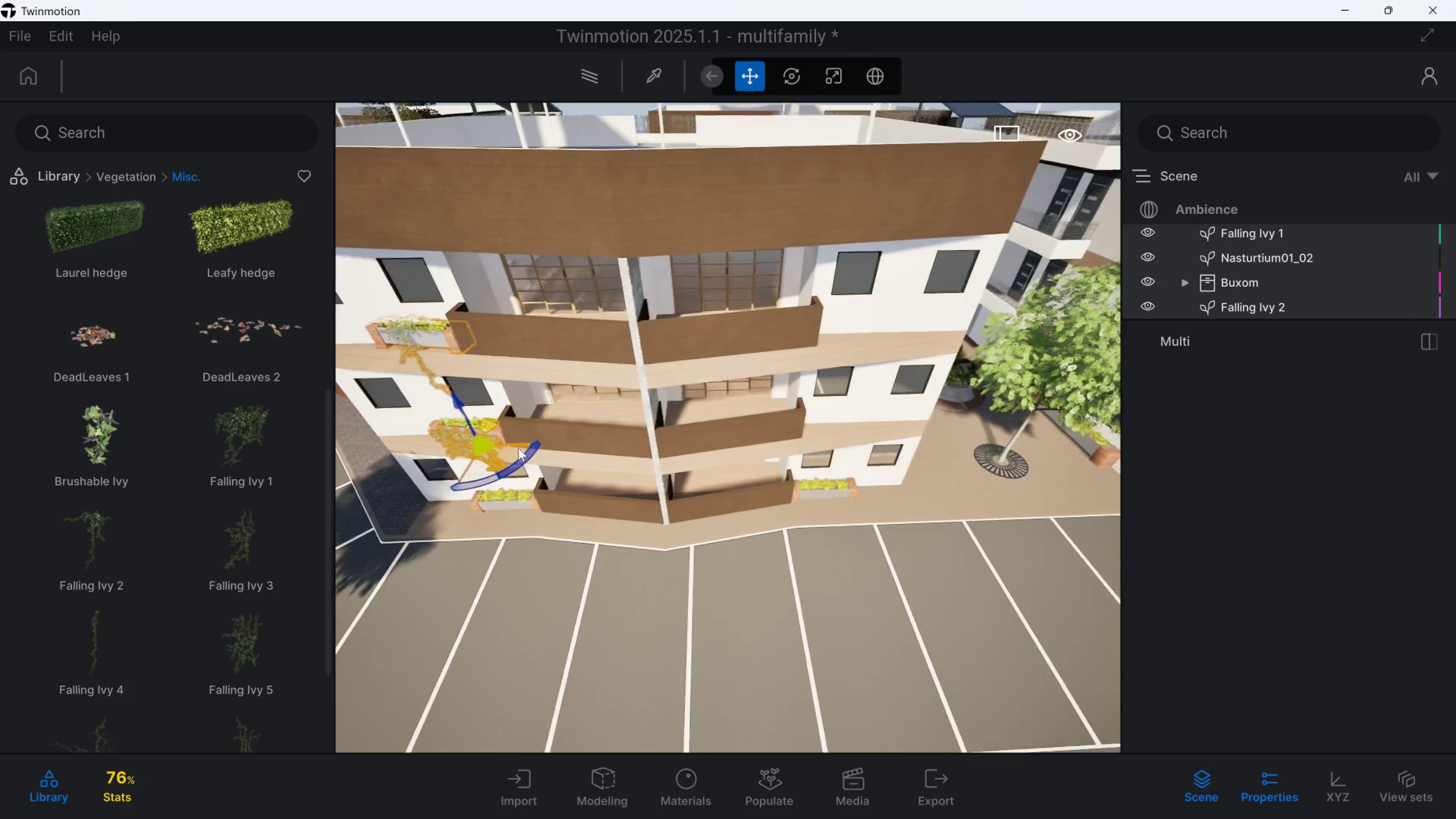 
hold_key(key=D, duration=0.36)
 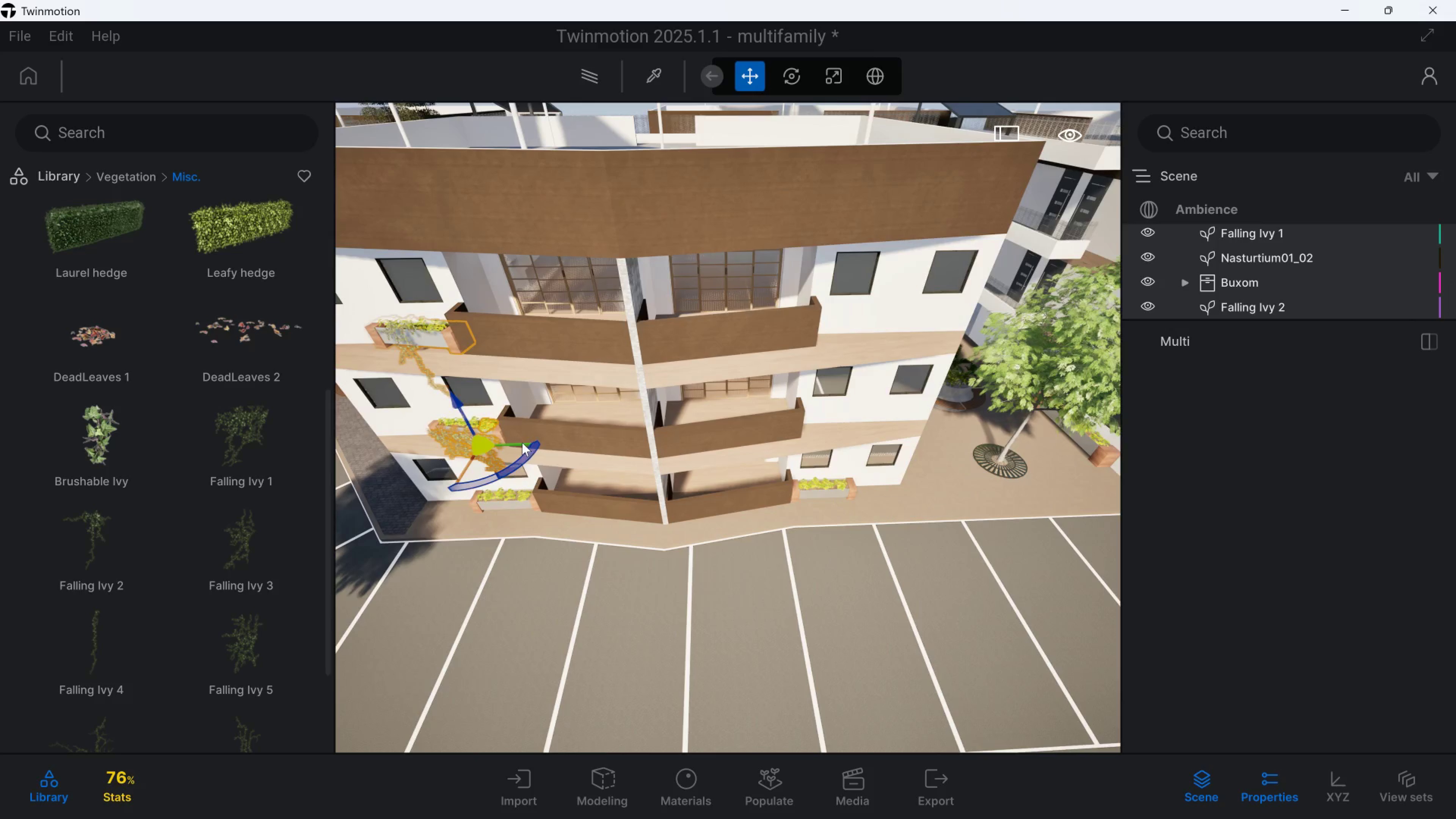 
left_click_drag(start_coordinate=[518, 446], to_coordinate=[871, 444])
 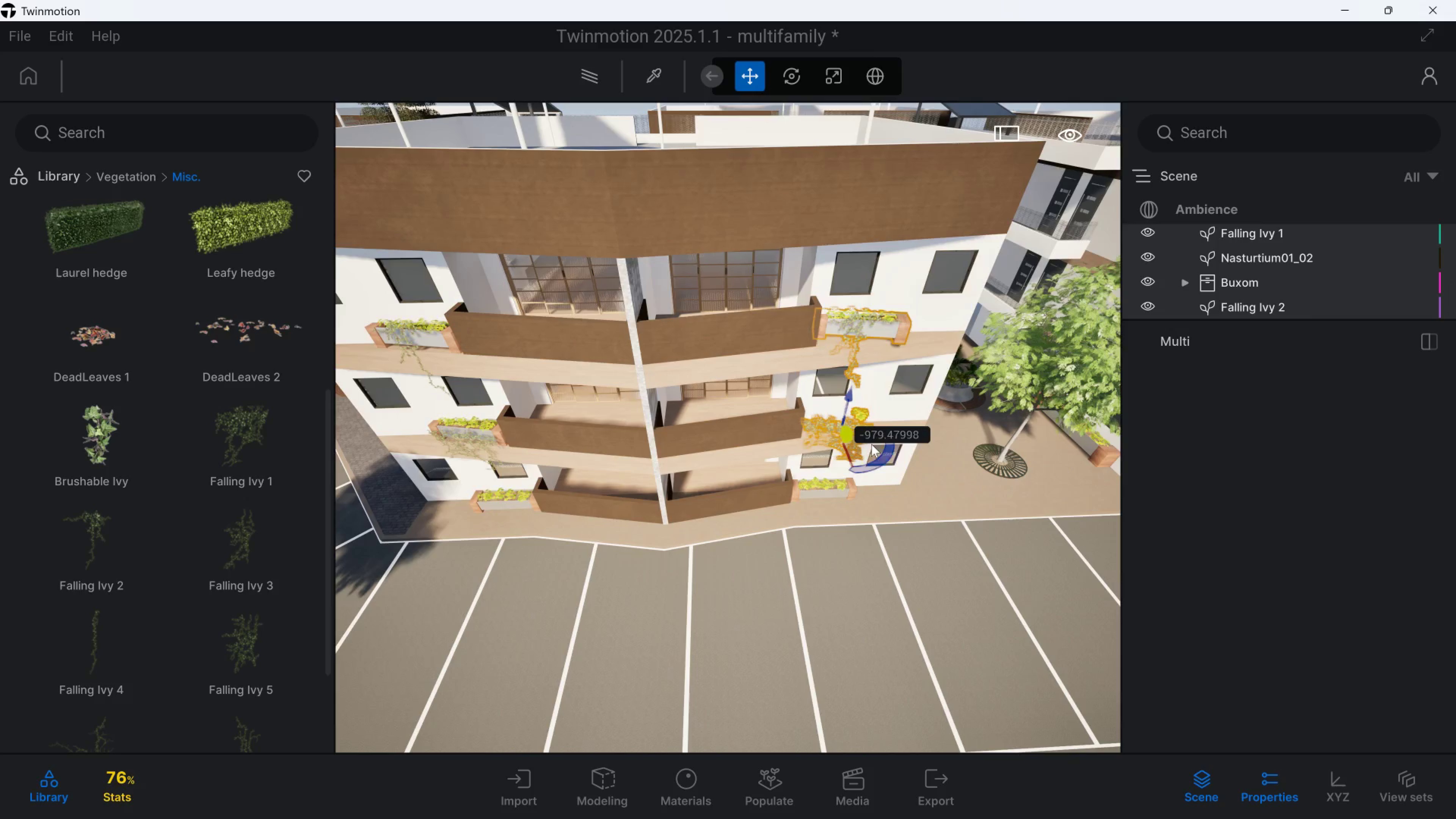 
type(qdd)
 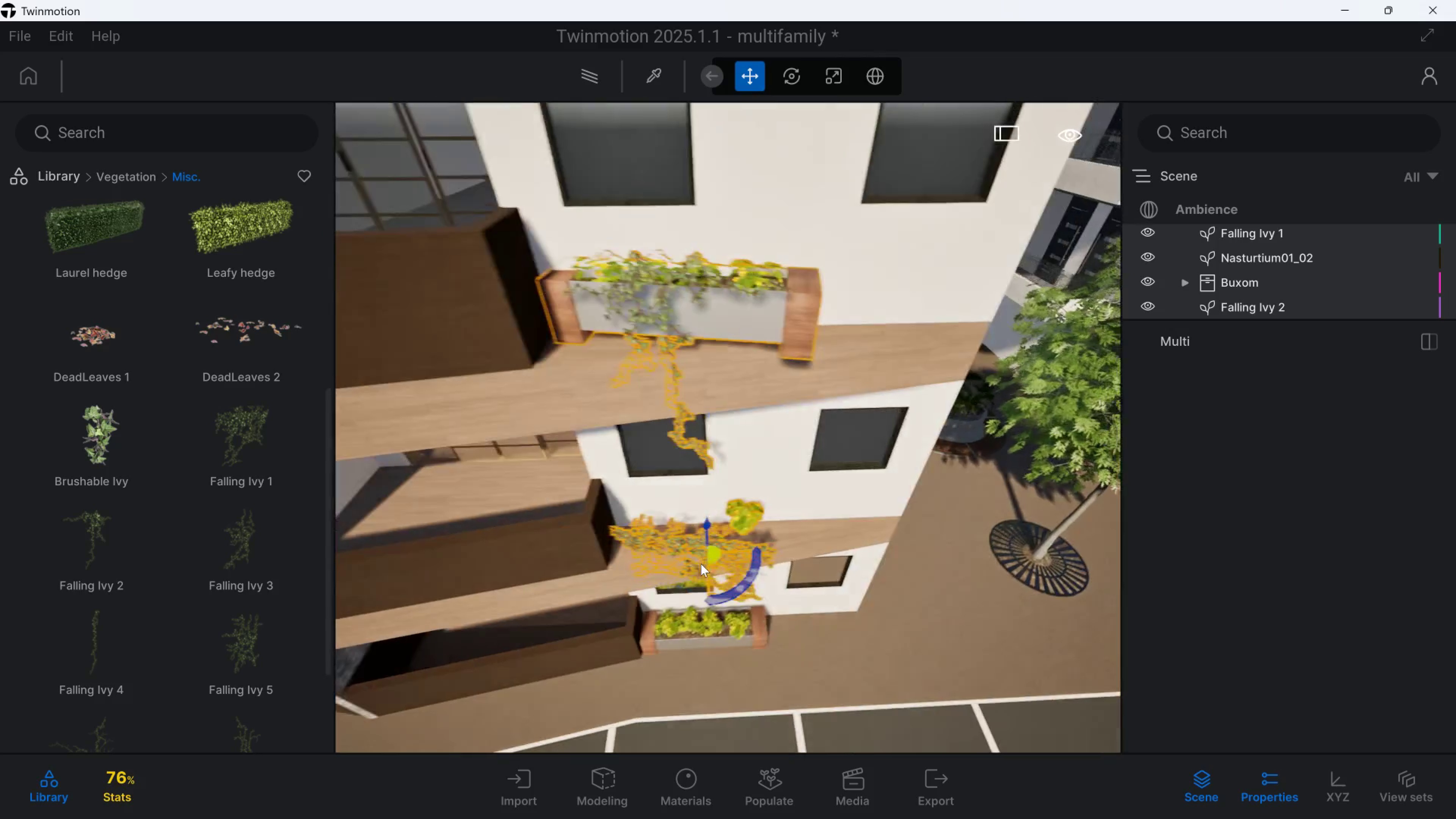 
hold_key(key=W, duration=0.9)
 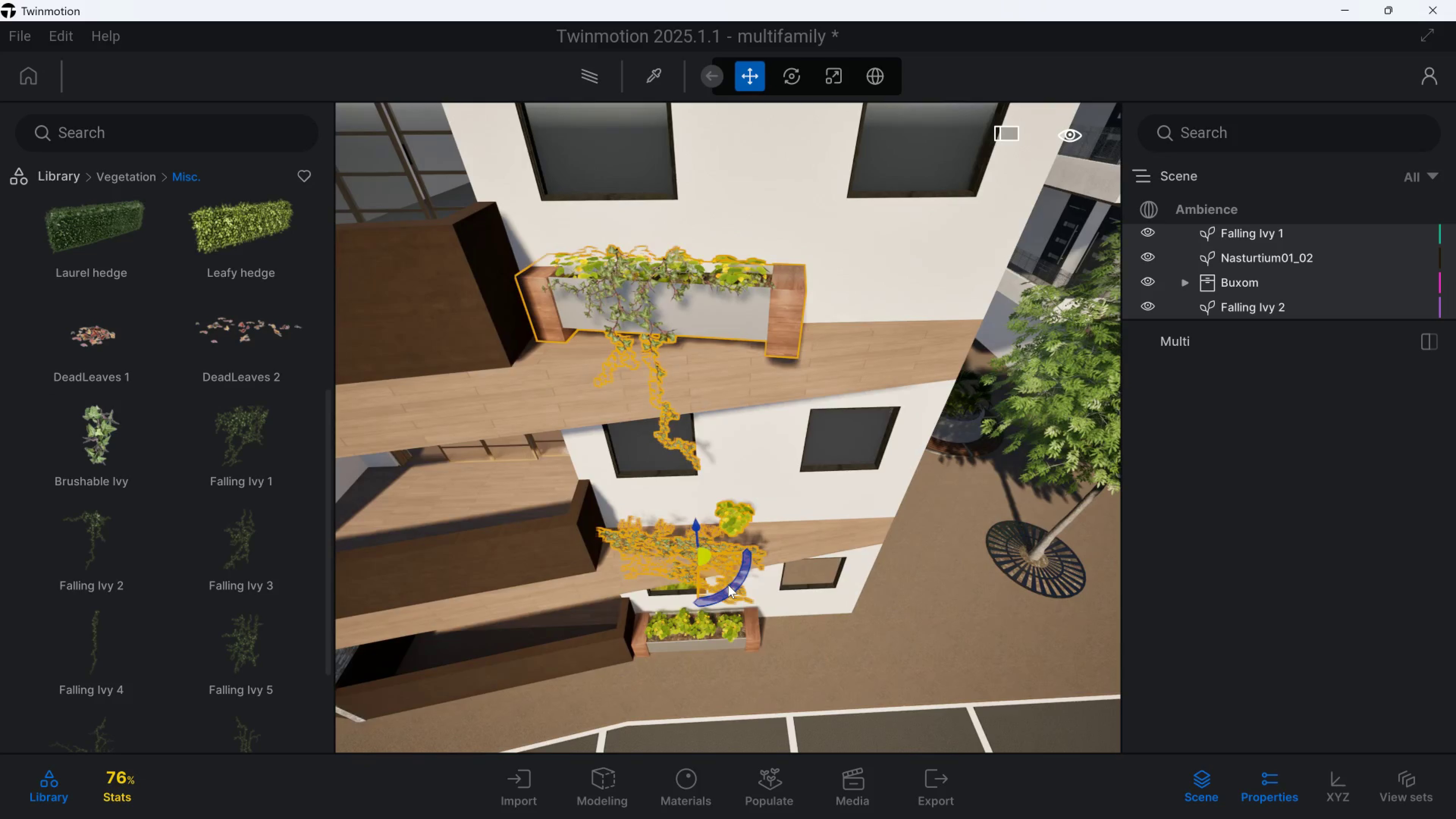 
left_click_drag(start_coordinate=[733, 585], to_coordinate=[747, 584])
 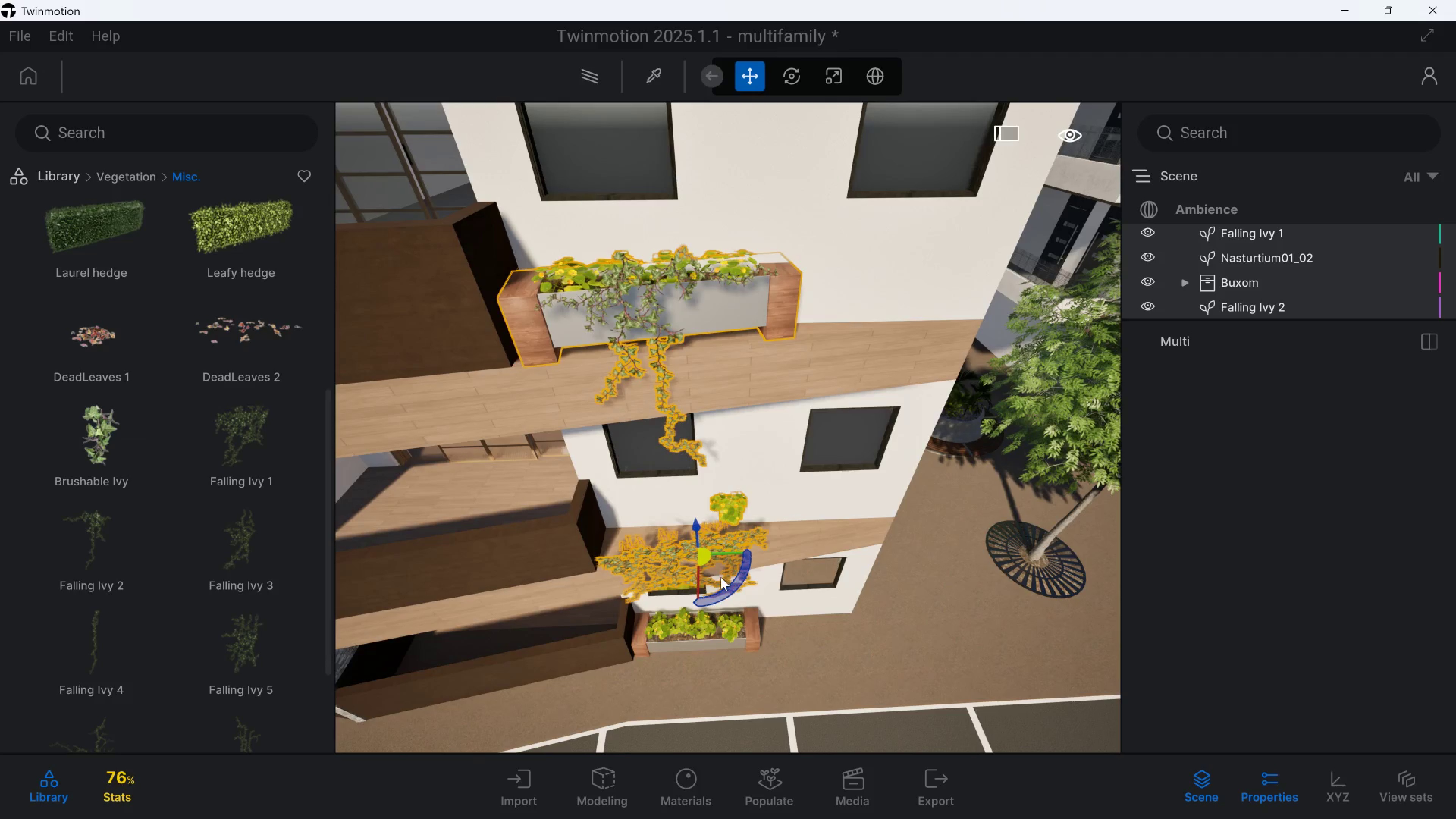 
type(qwase)
 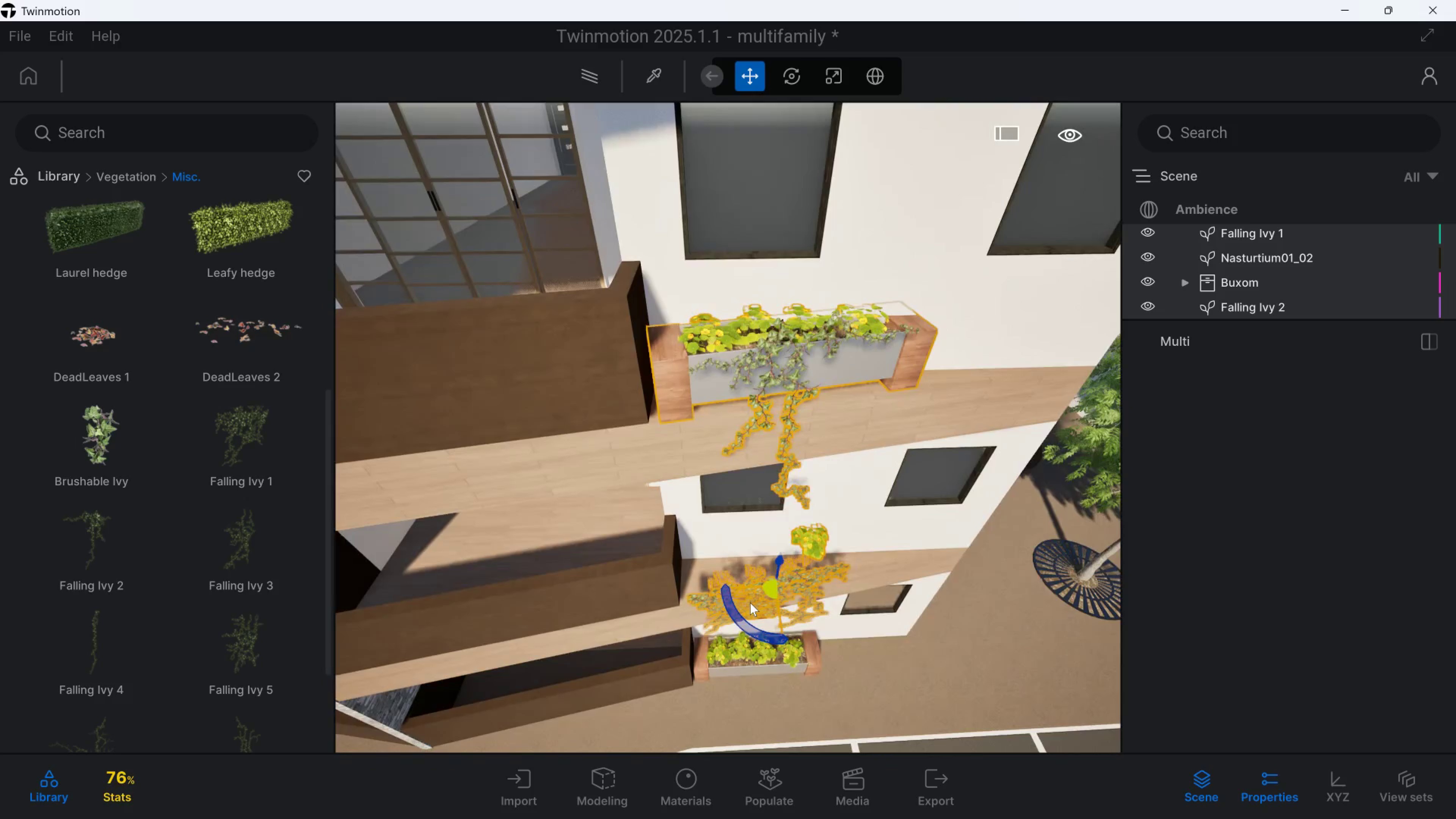 
left_click_drag(start_coordinate=[750, 602], to_coordinate=[745, 602])
 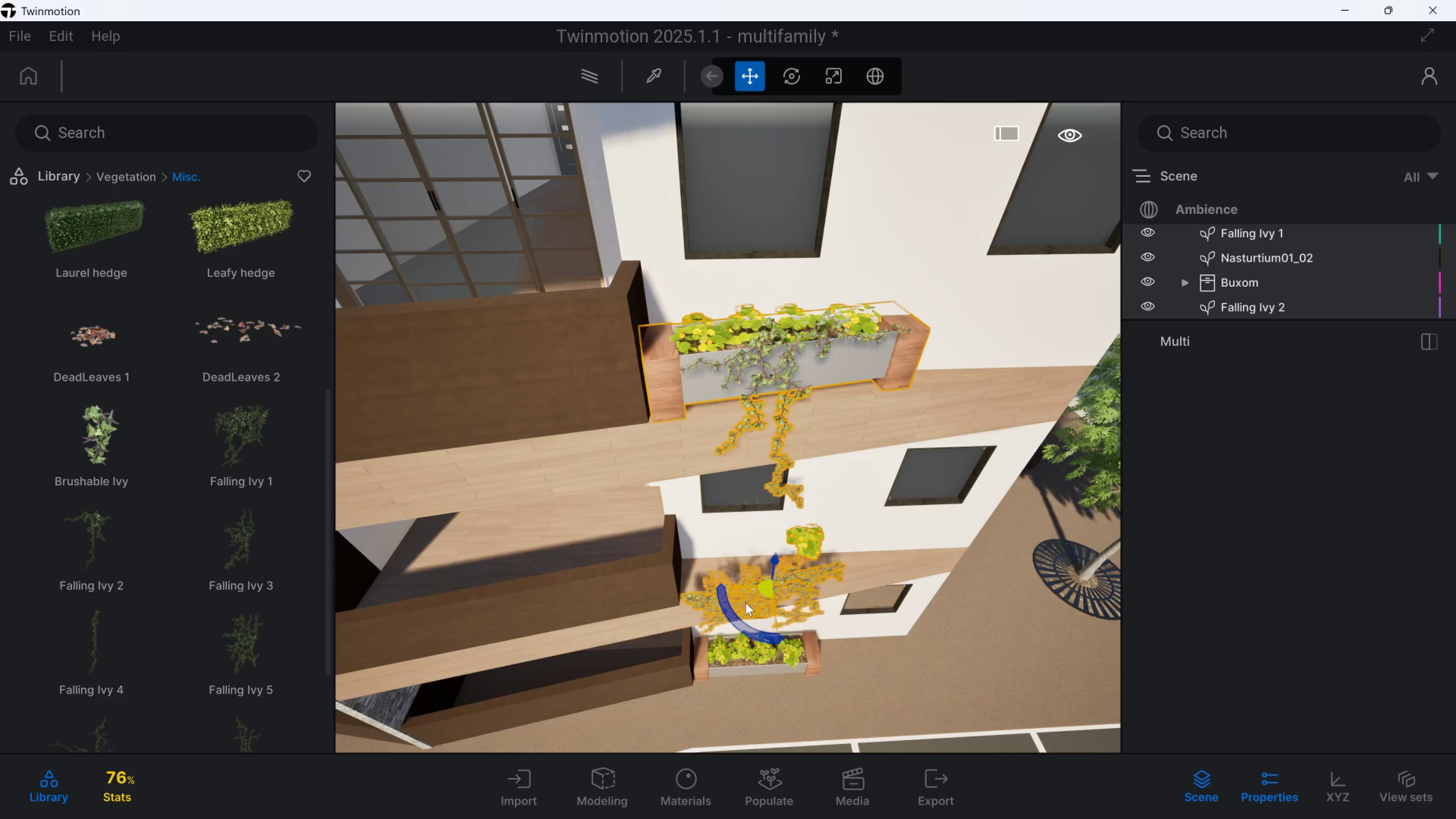 
hold_key(key=E, duration=0.43)
 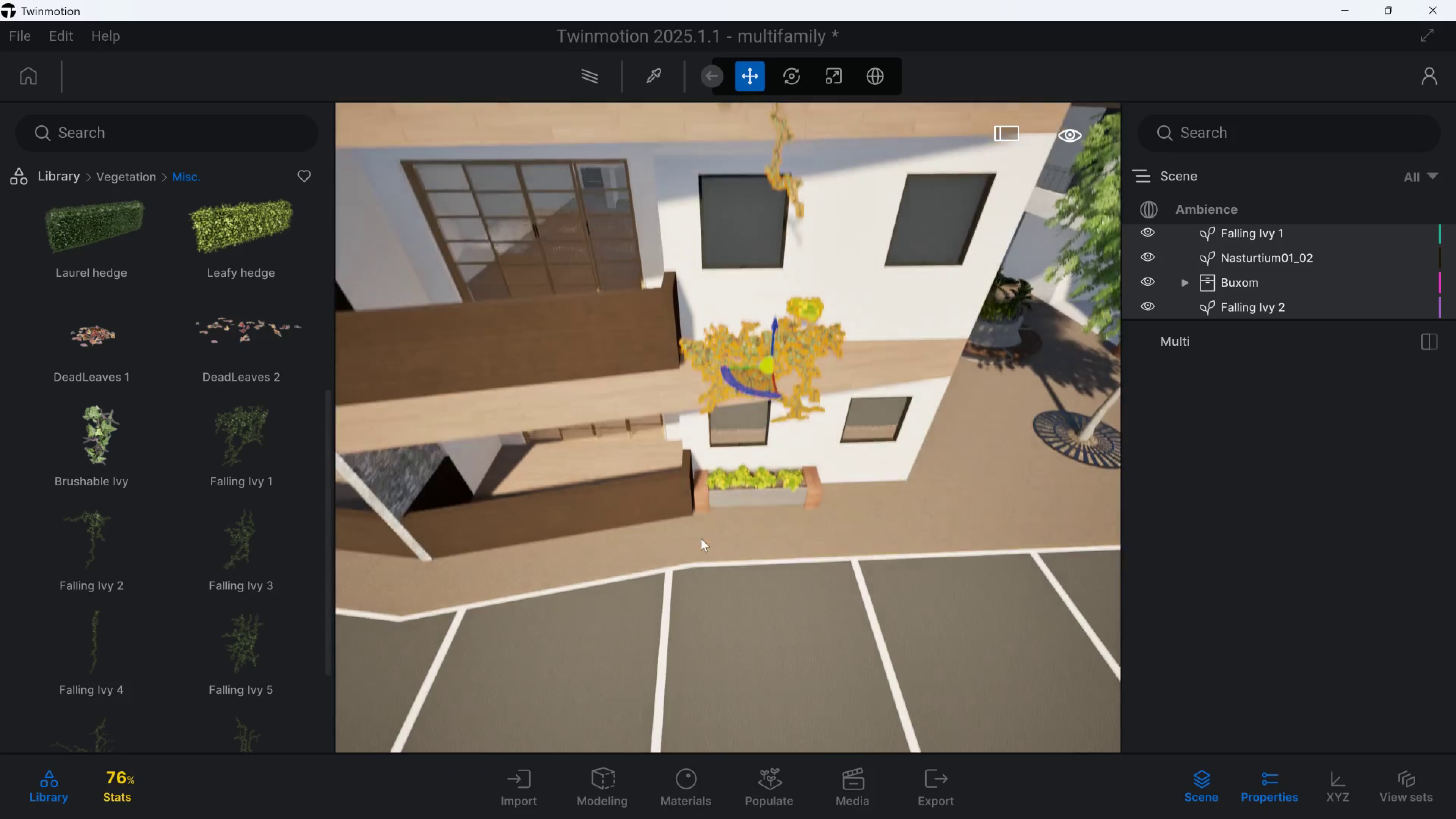 
hold_key(key=Q, duration=0.36)
 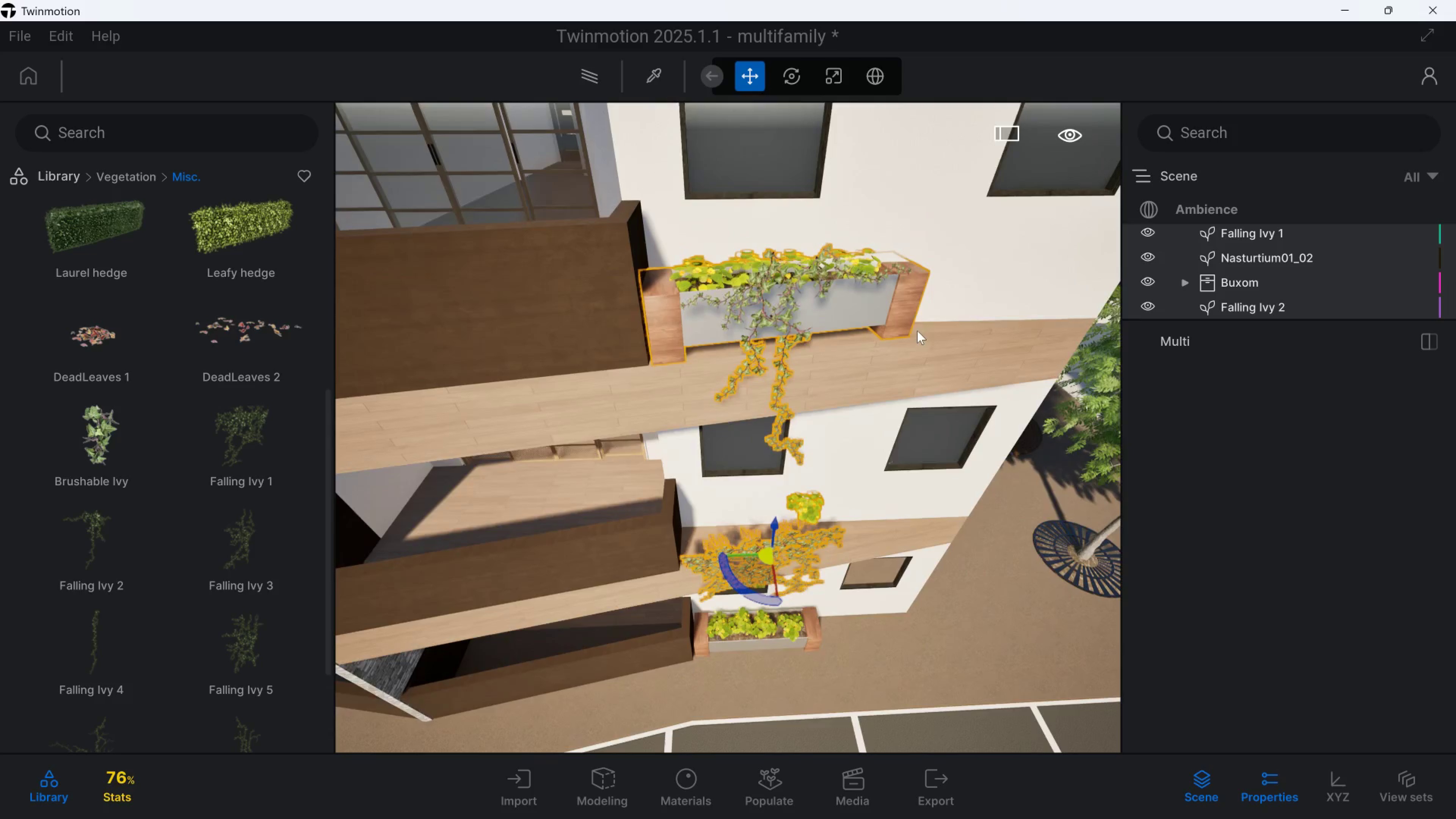 
left_click([912, 320])
 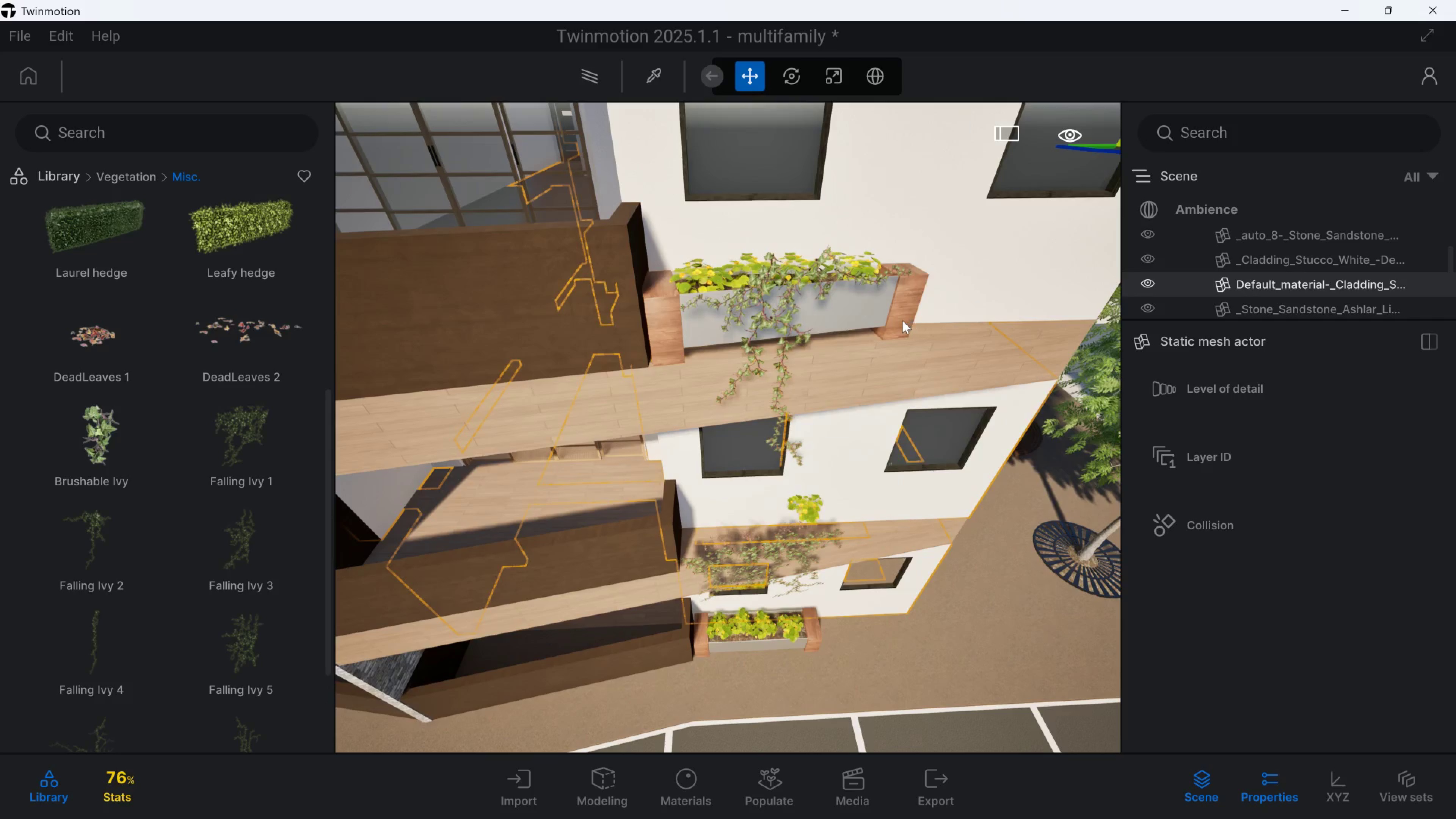 
left_click([901, 320])
 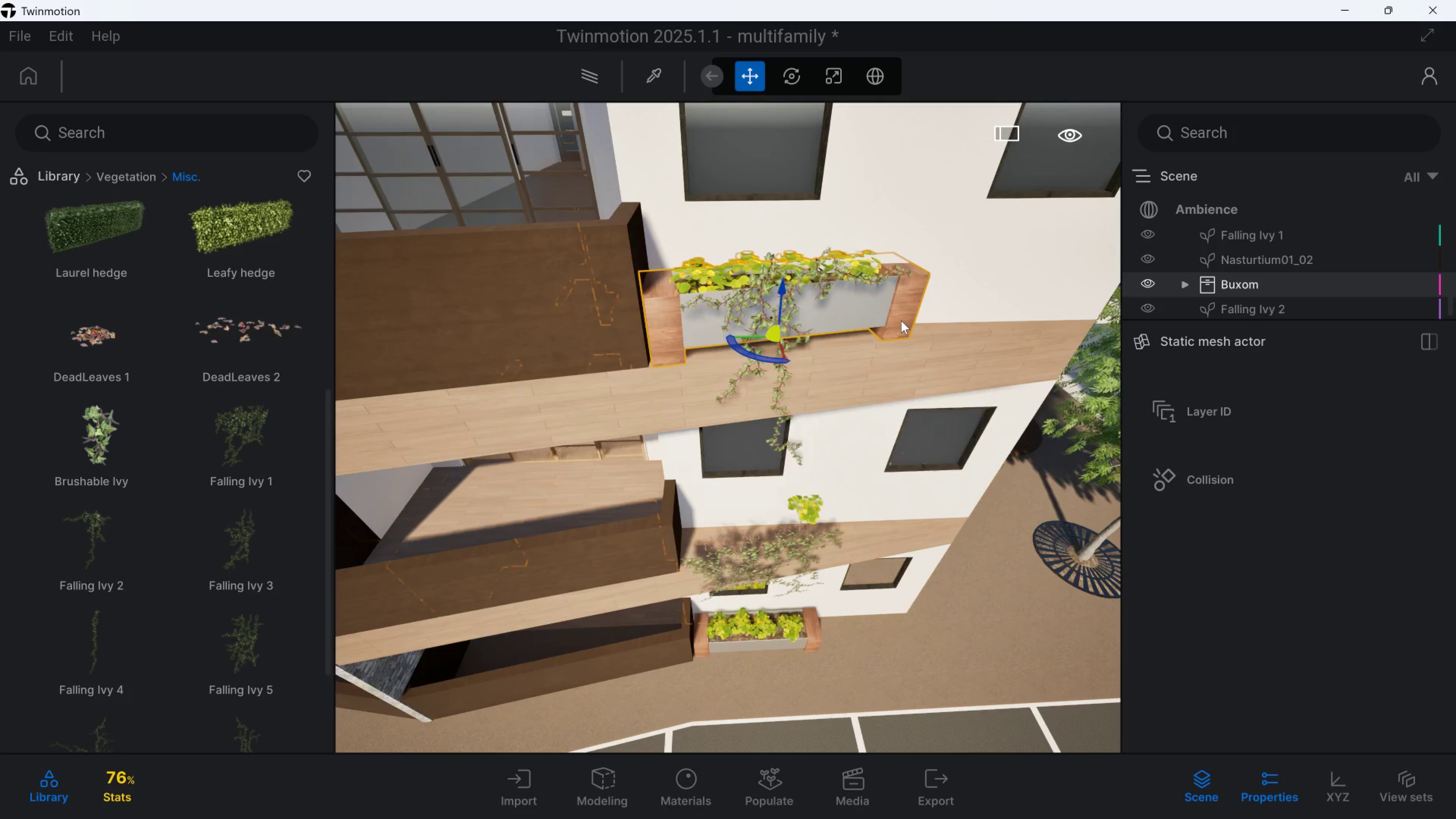 
key(Control+C)
 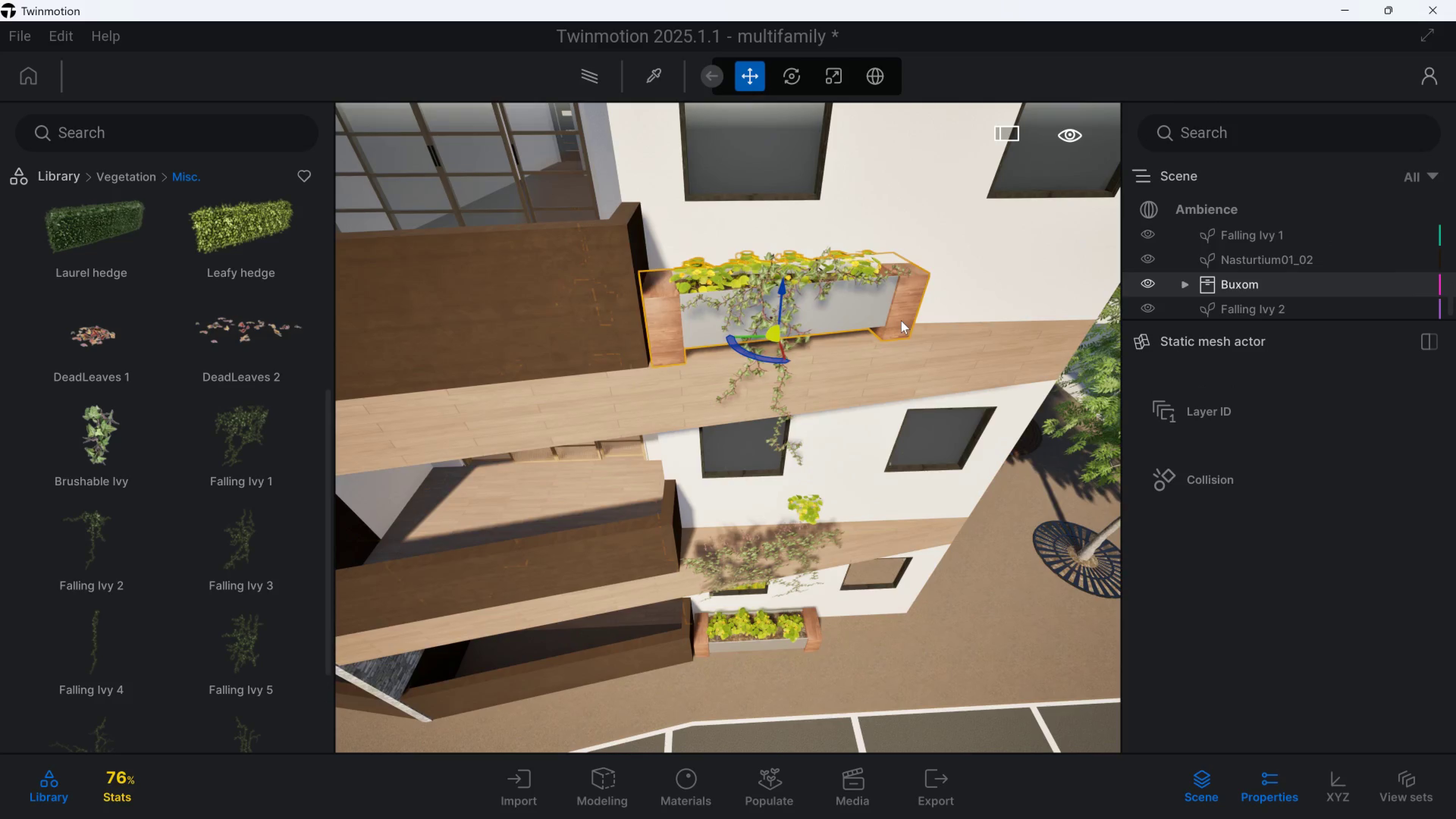 
key(Control+V)
 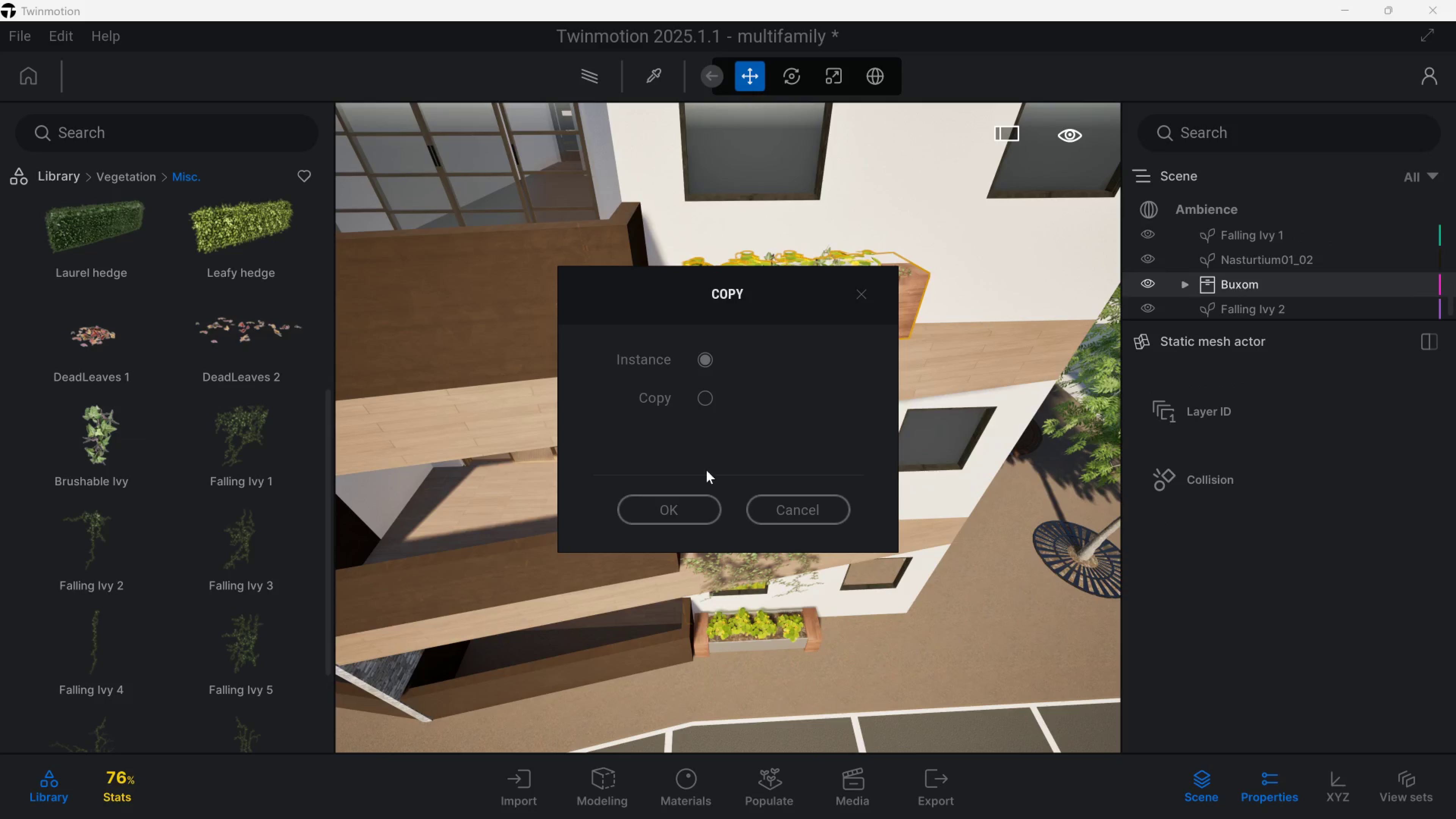 
left_click([695, 505])
 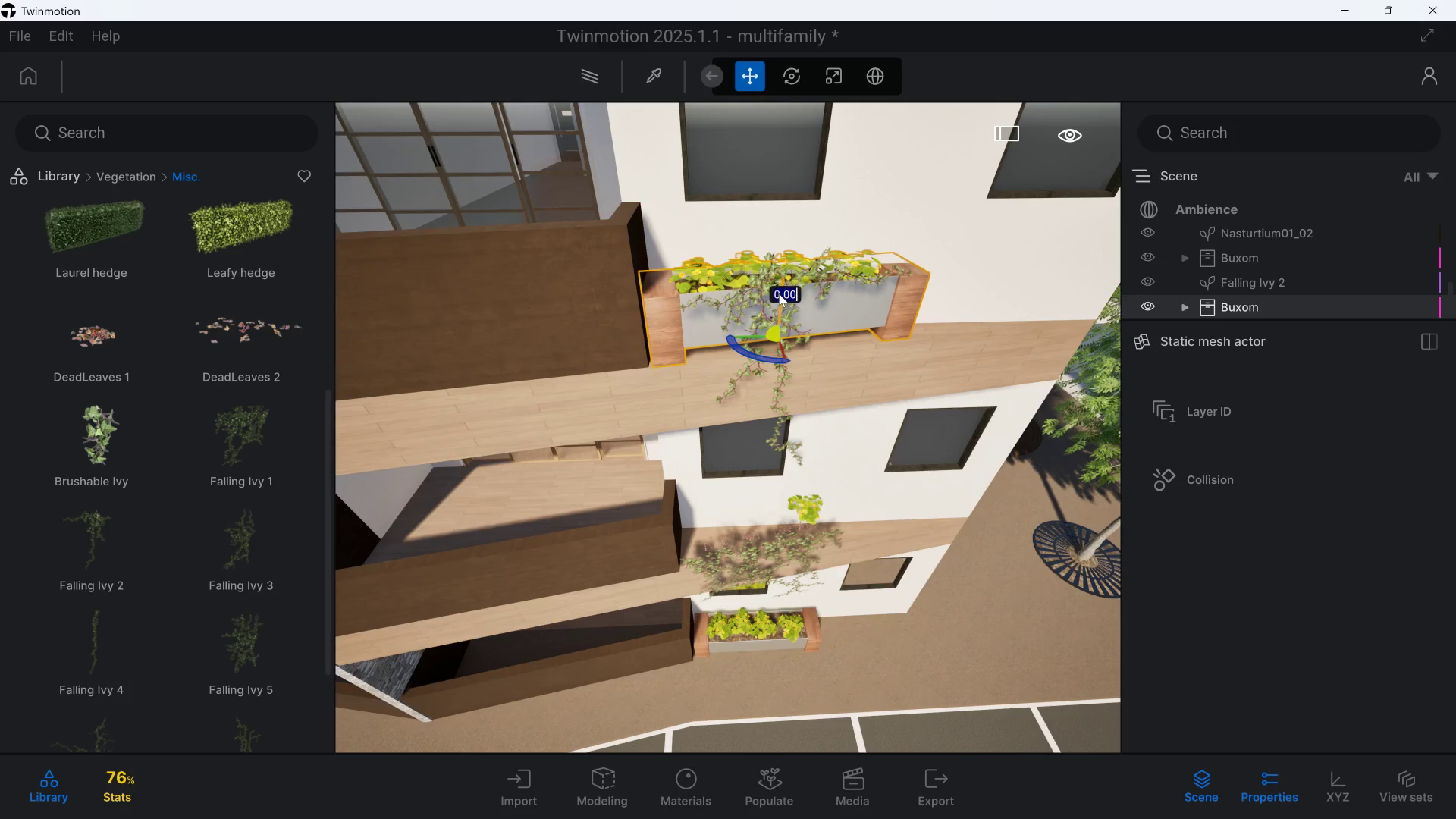 
left_click_drag(start_coordinate=[780, 291], to_coordinate=[786, 510])
 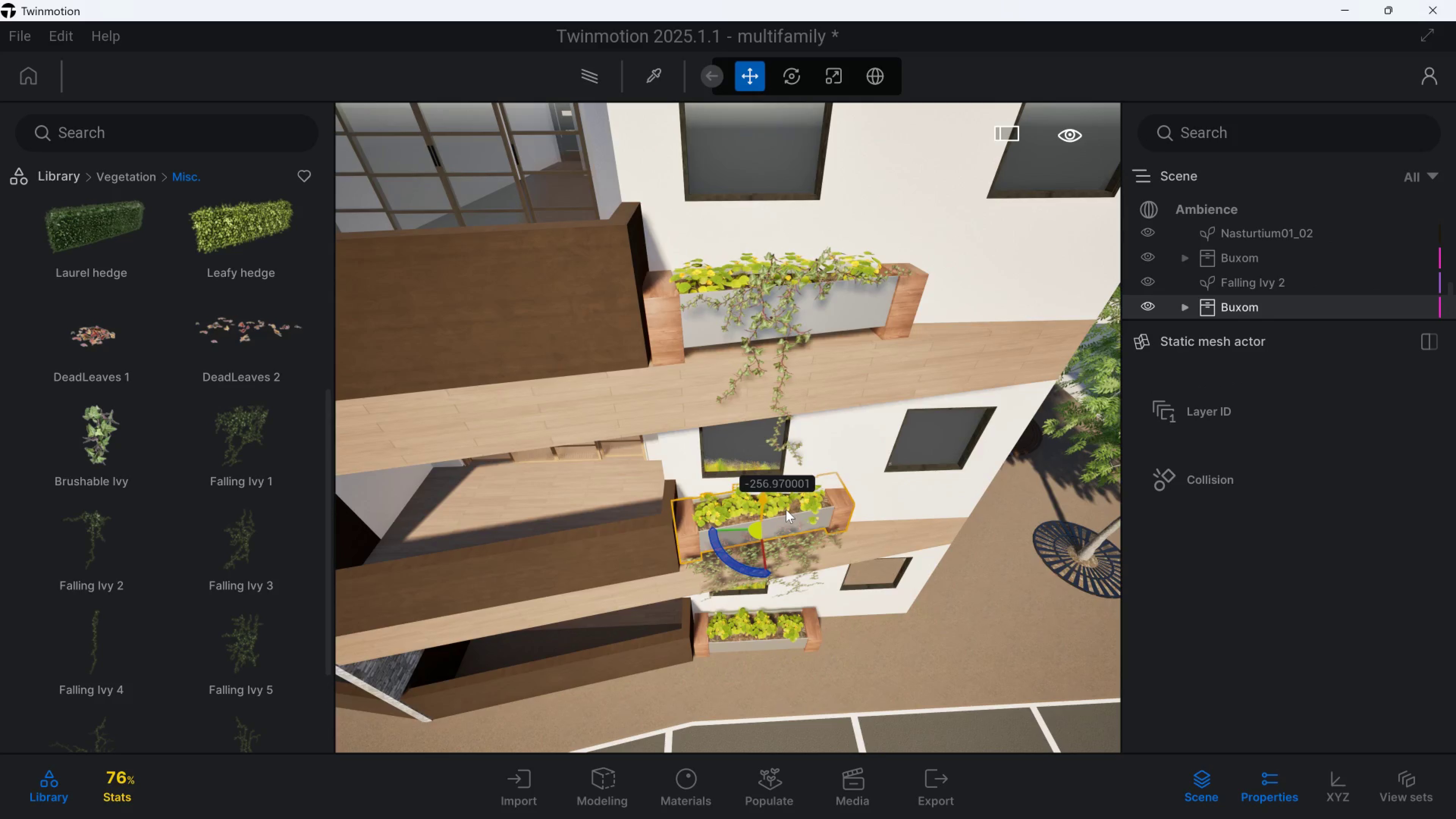 
type(ee)
 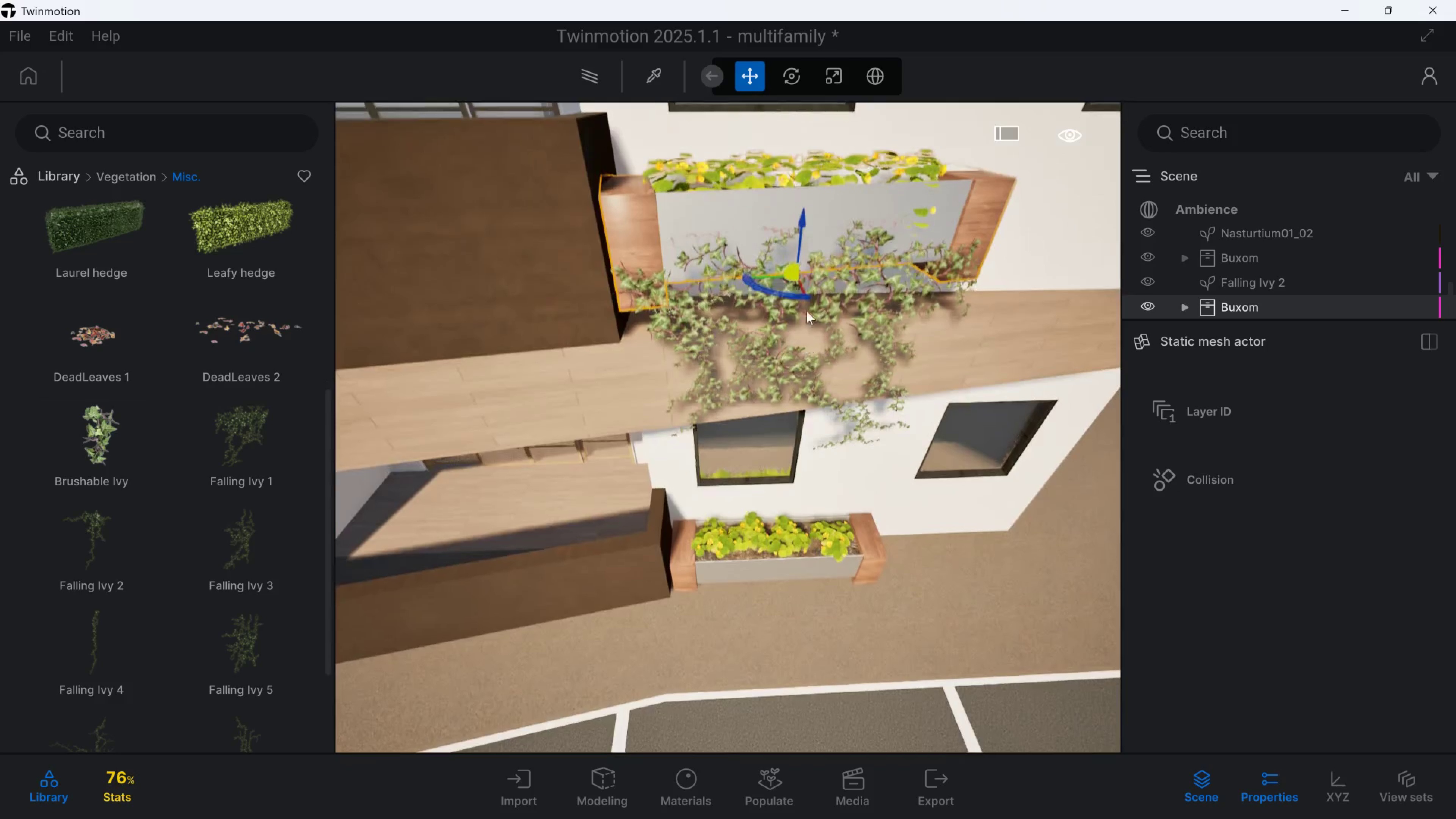 
hold_key(key=W, duration=0.34)
 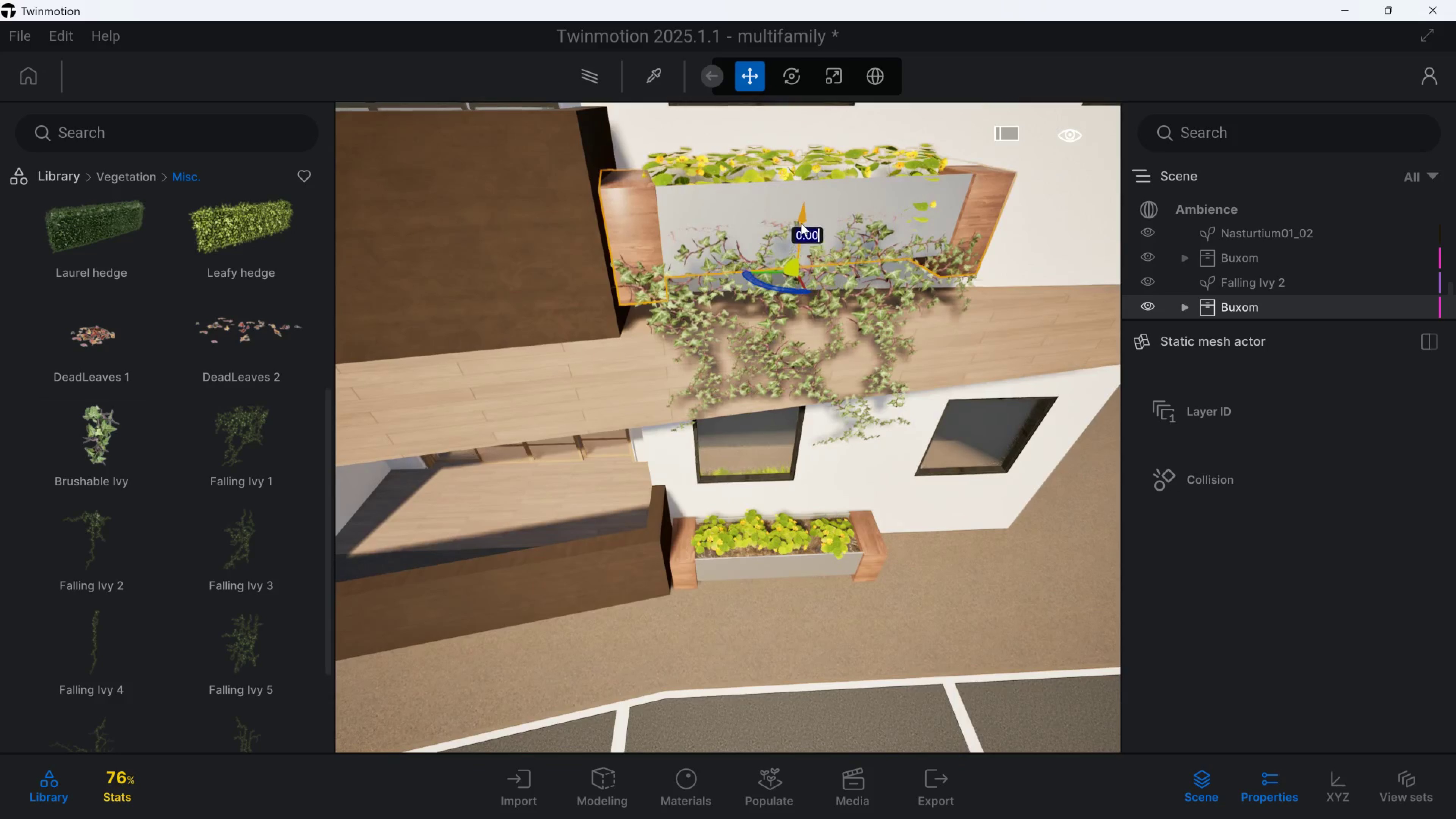 
left_click_drag(start_coordinate=[801, 221], to_coordinate=[799, 249])
 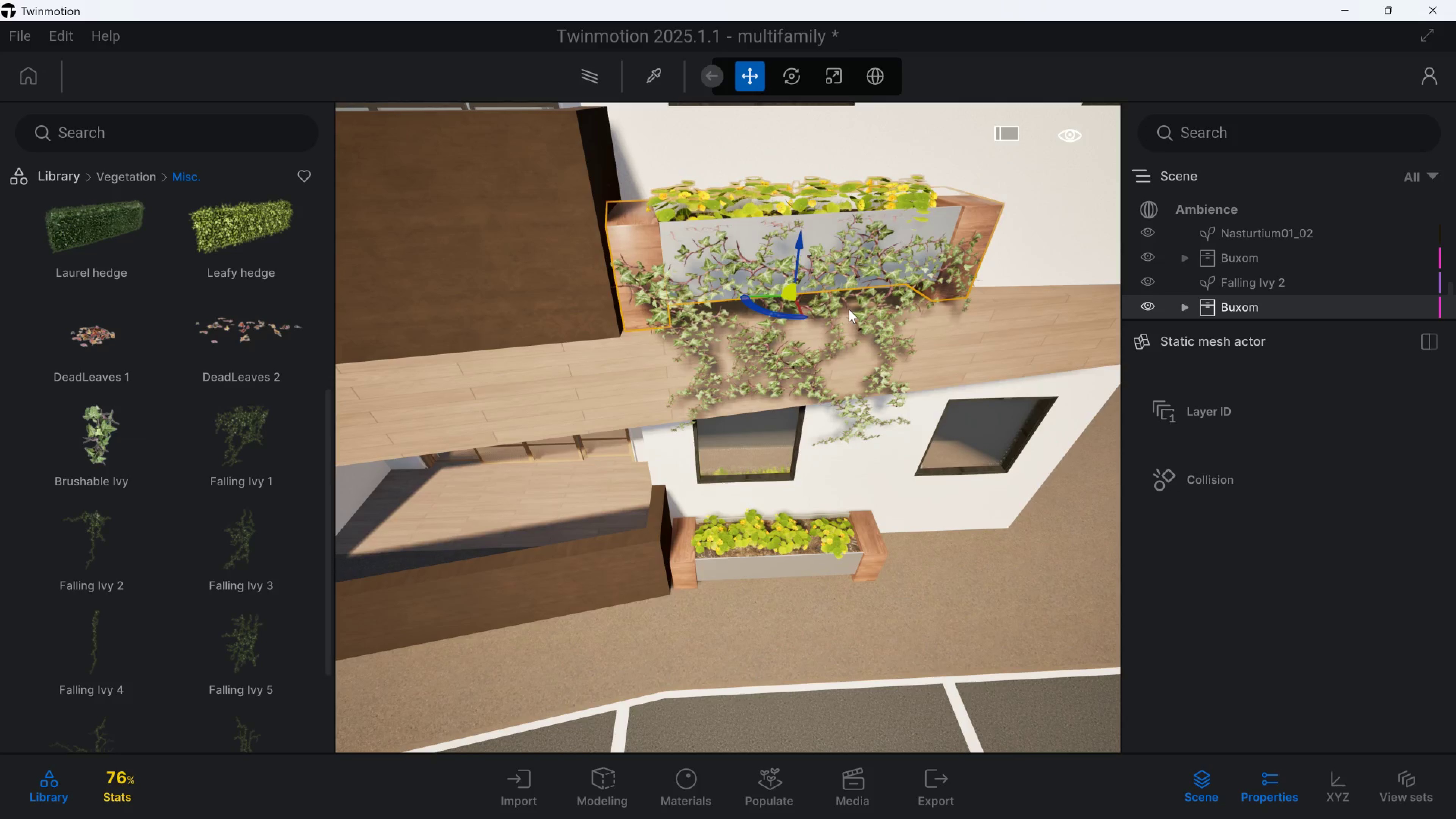 
left_click([849, 309])
 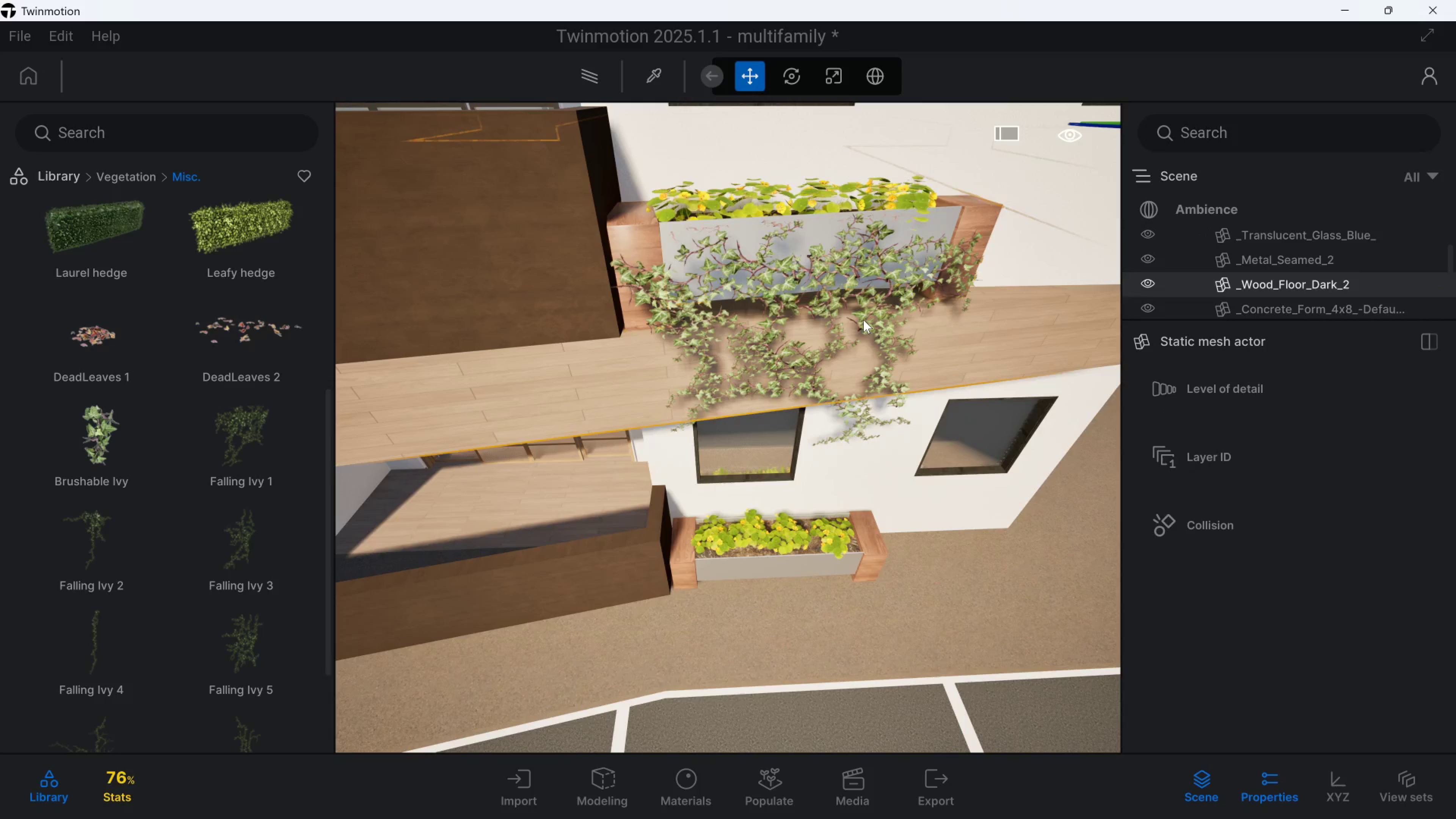 
left_click([863, 320])
 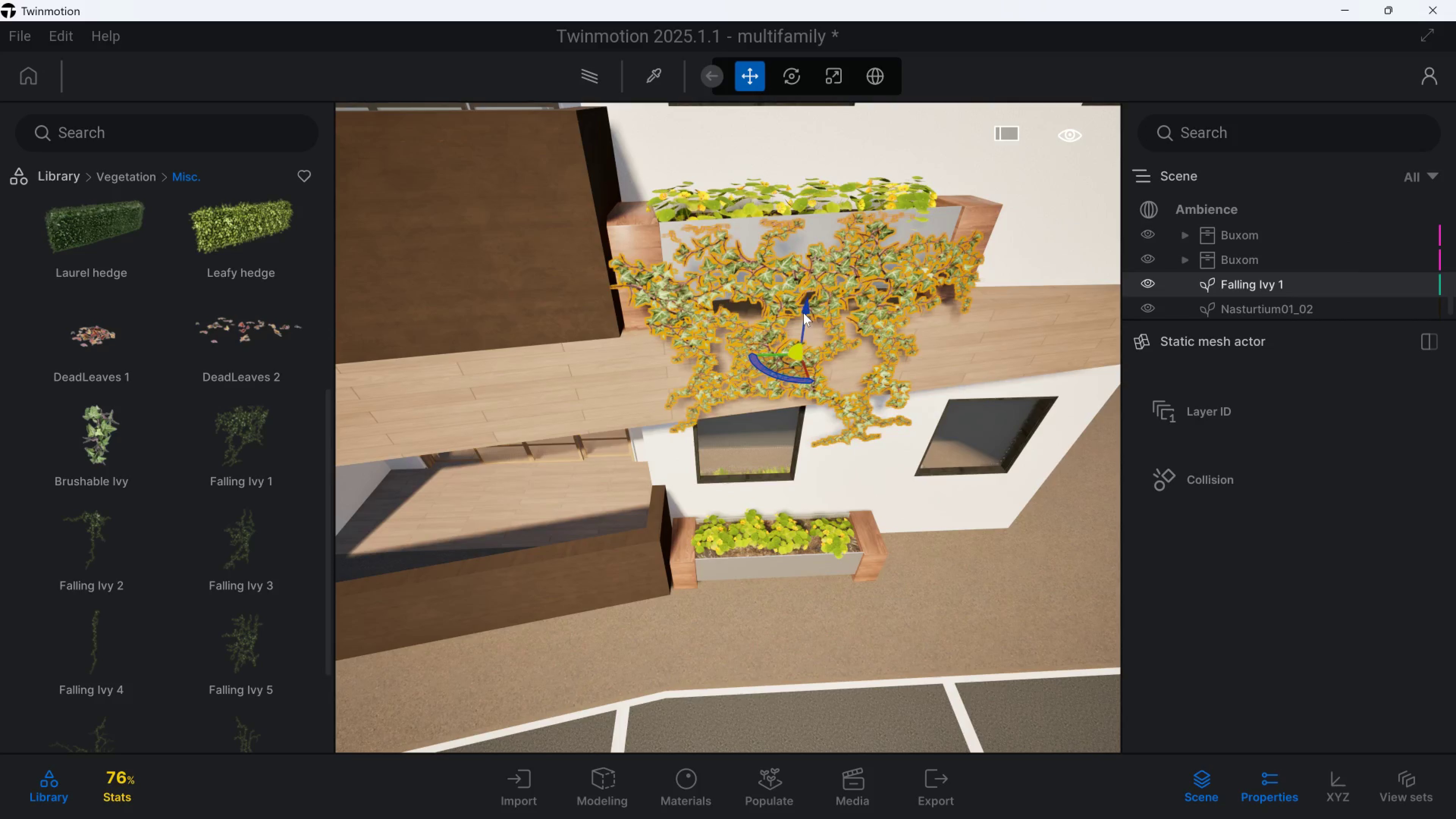 
left_click_drag(start_coordinate=[805, 309], to_coordinate=[805, 292])
 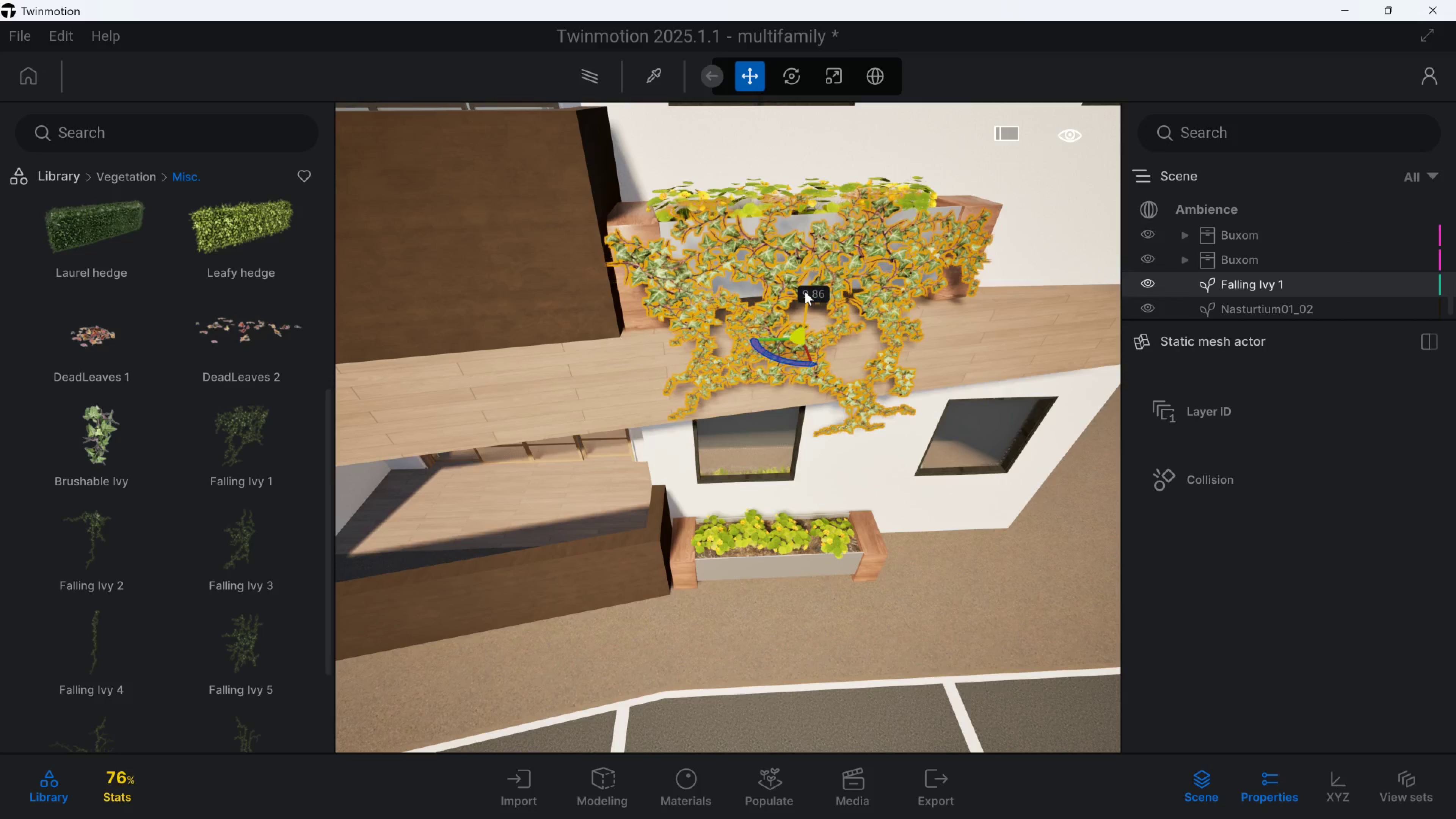 
hold_key(key=S, duration=0.48)
 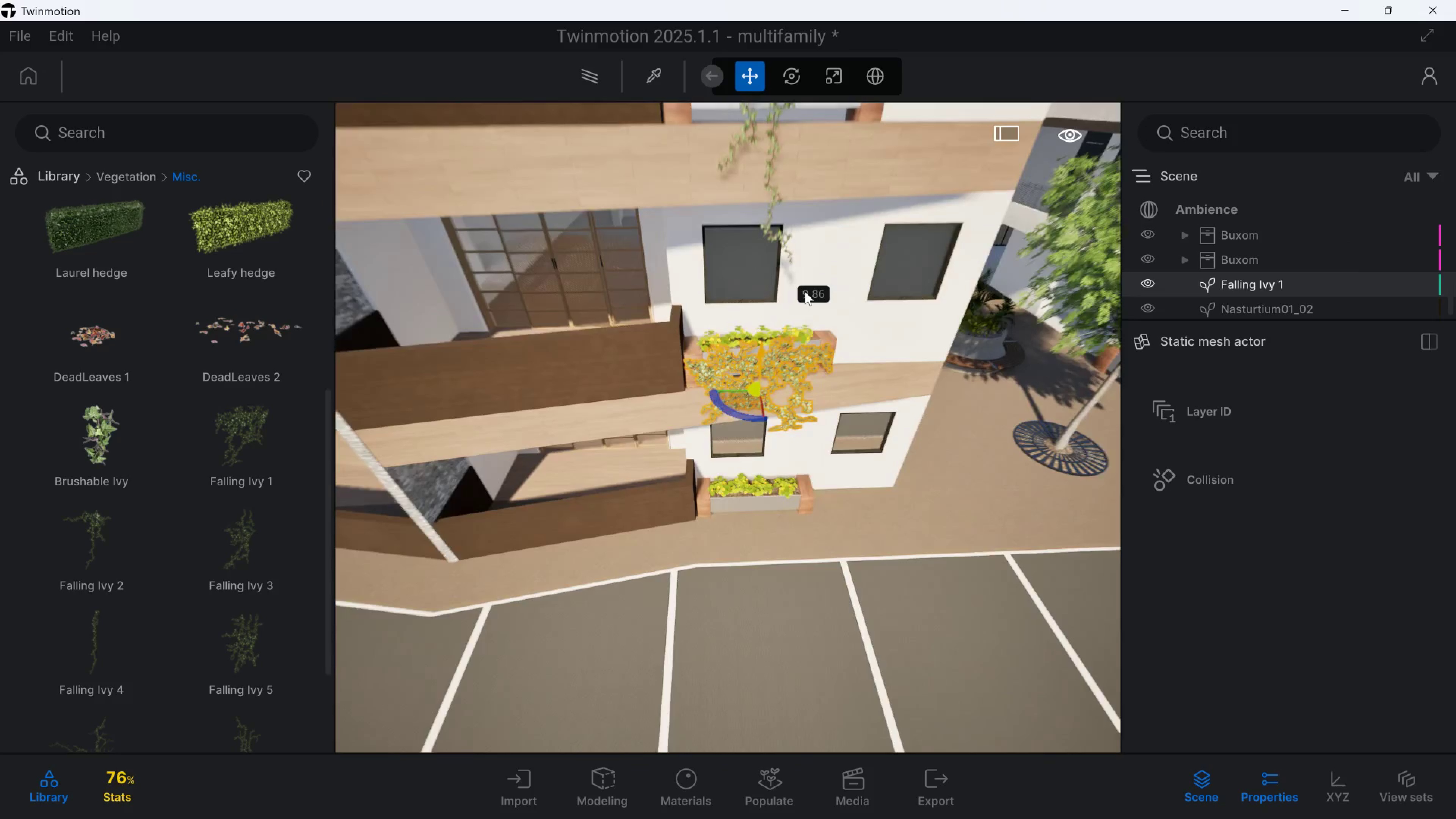 
type(qqdd)
 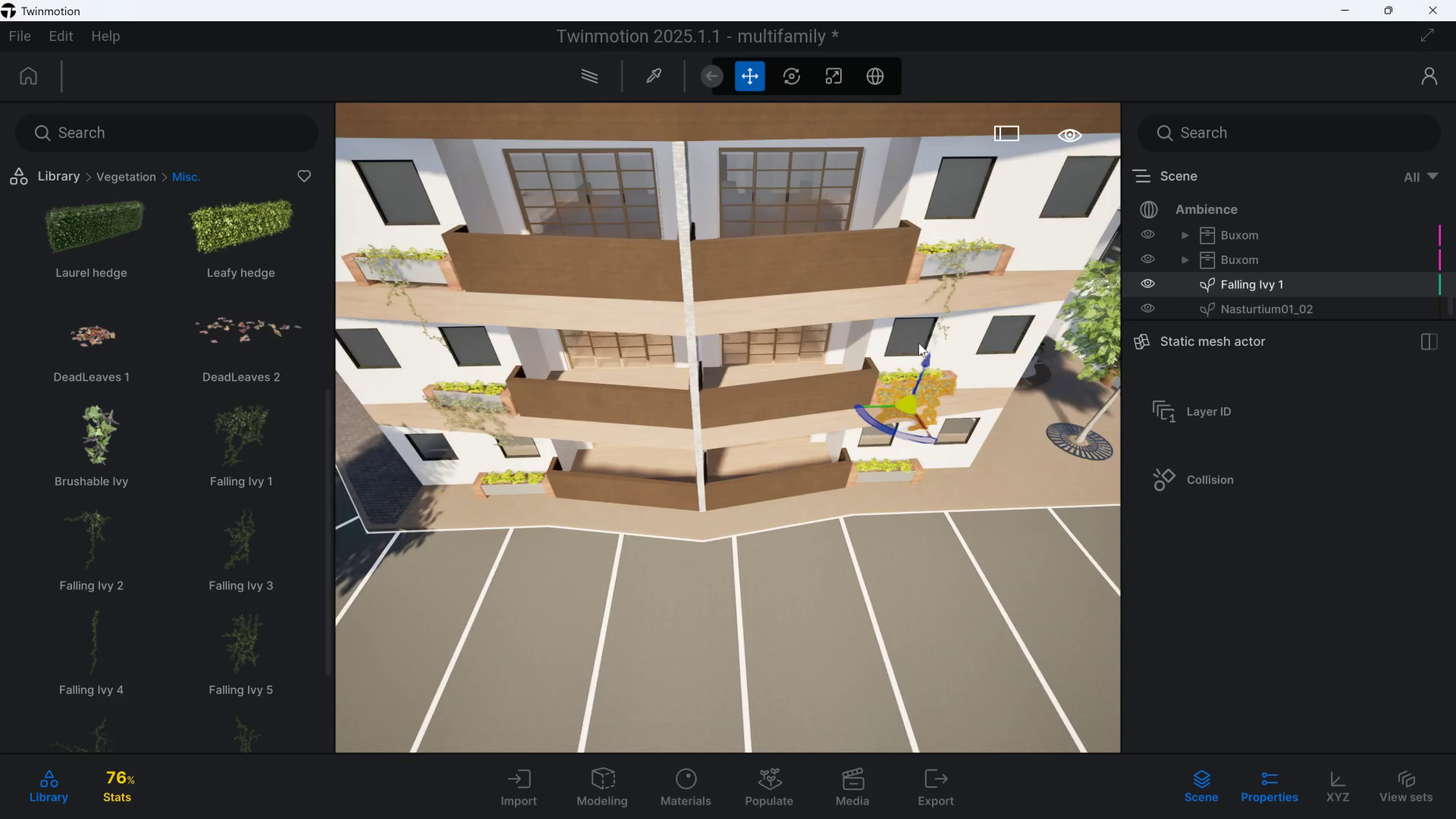 
hold_key(key=S, duration=0.51)
 